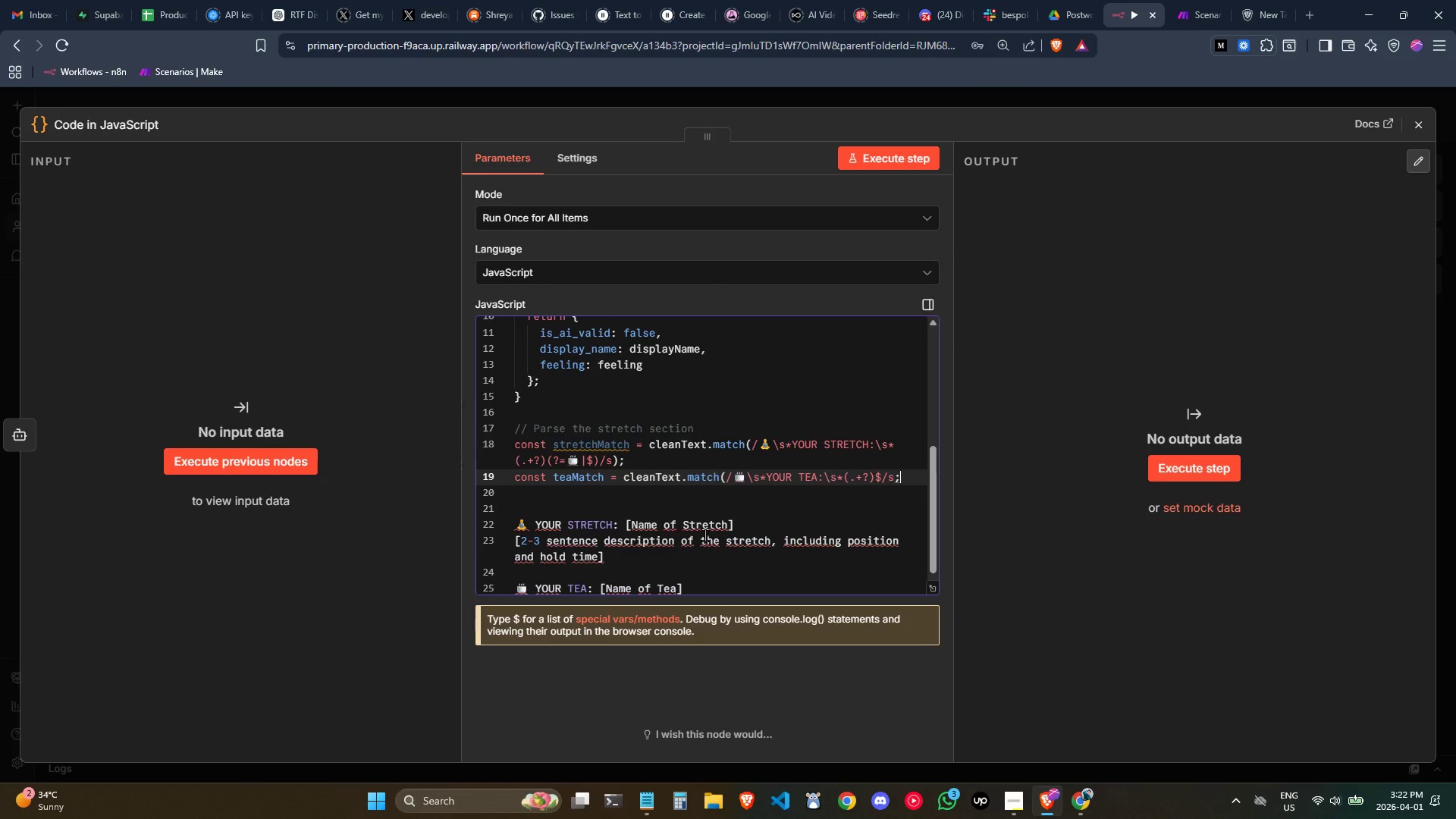 
key(Backspace)
 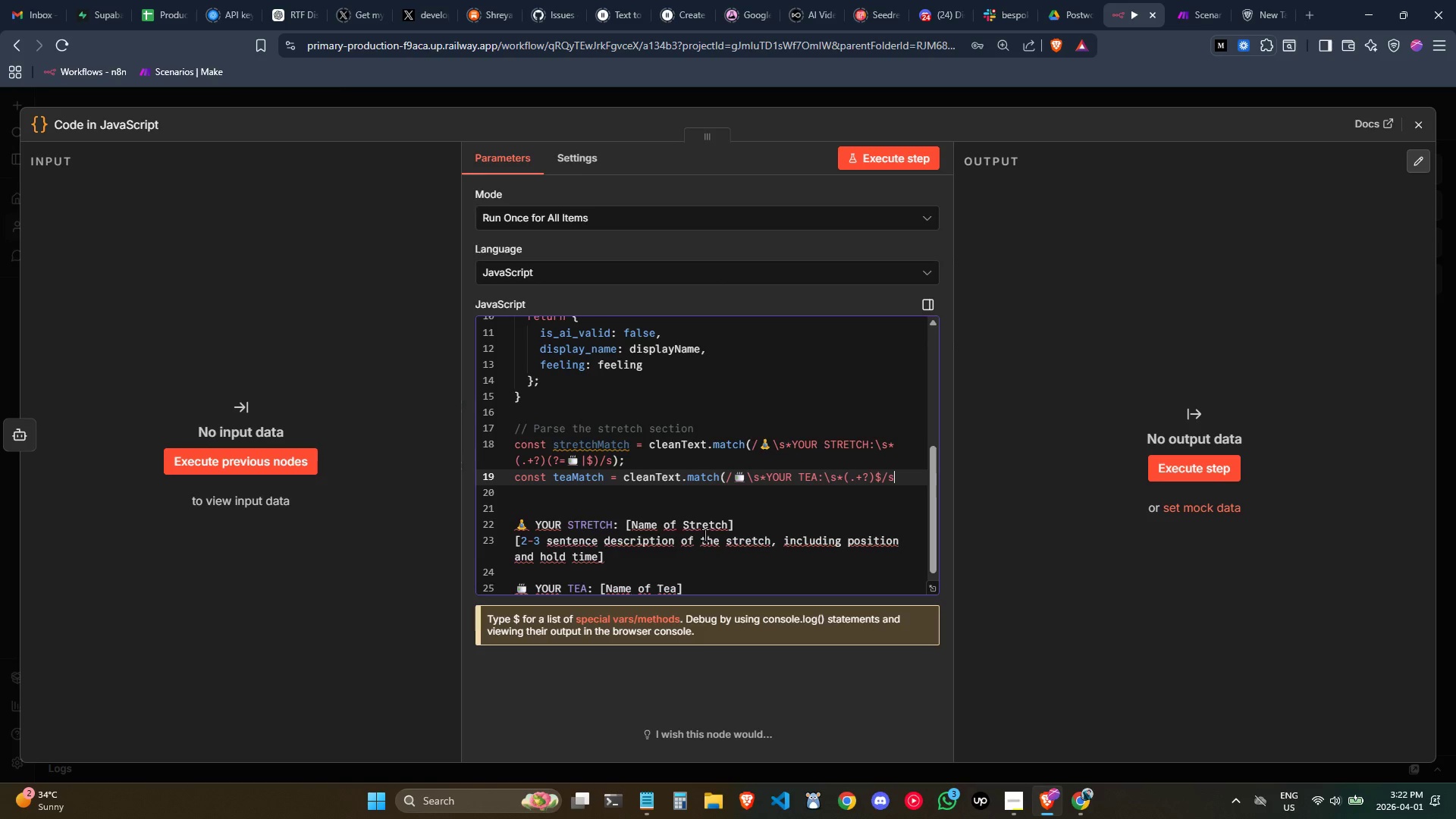 
key(Shift+ShiftLeft)
 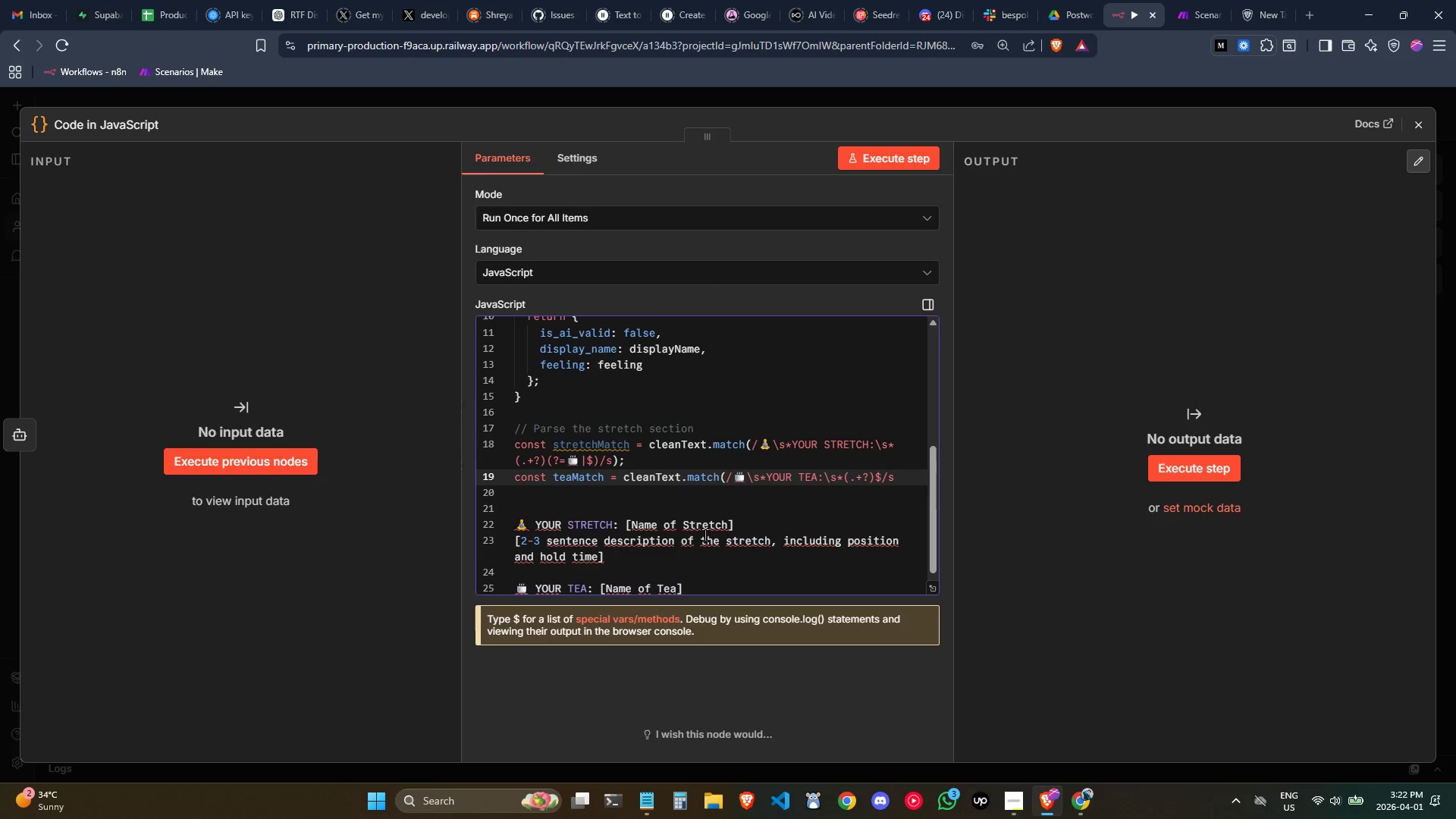 
key(Shift+0)
 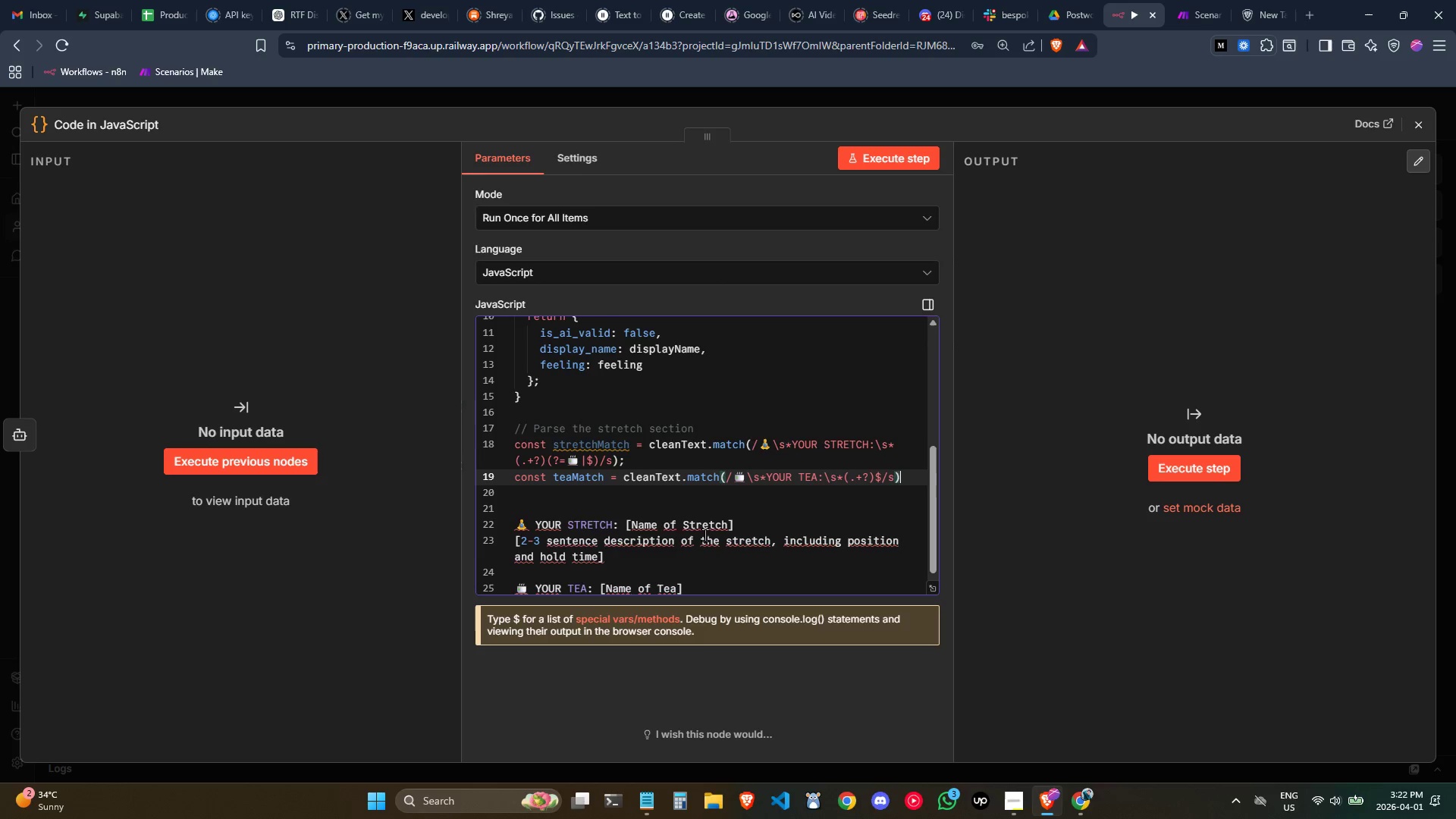 
key(Semicolon)
 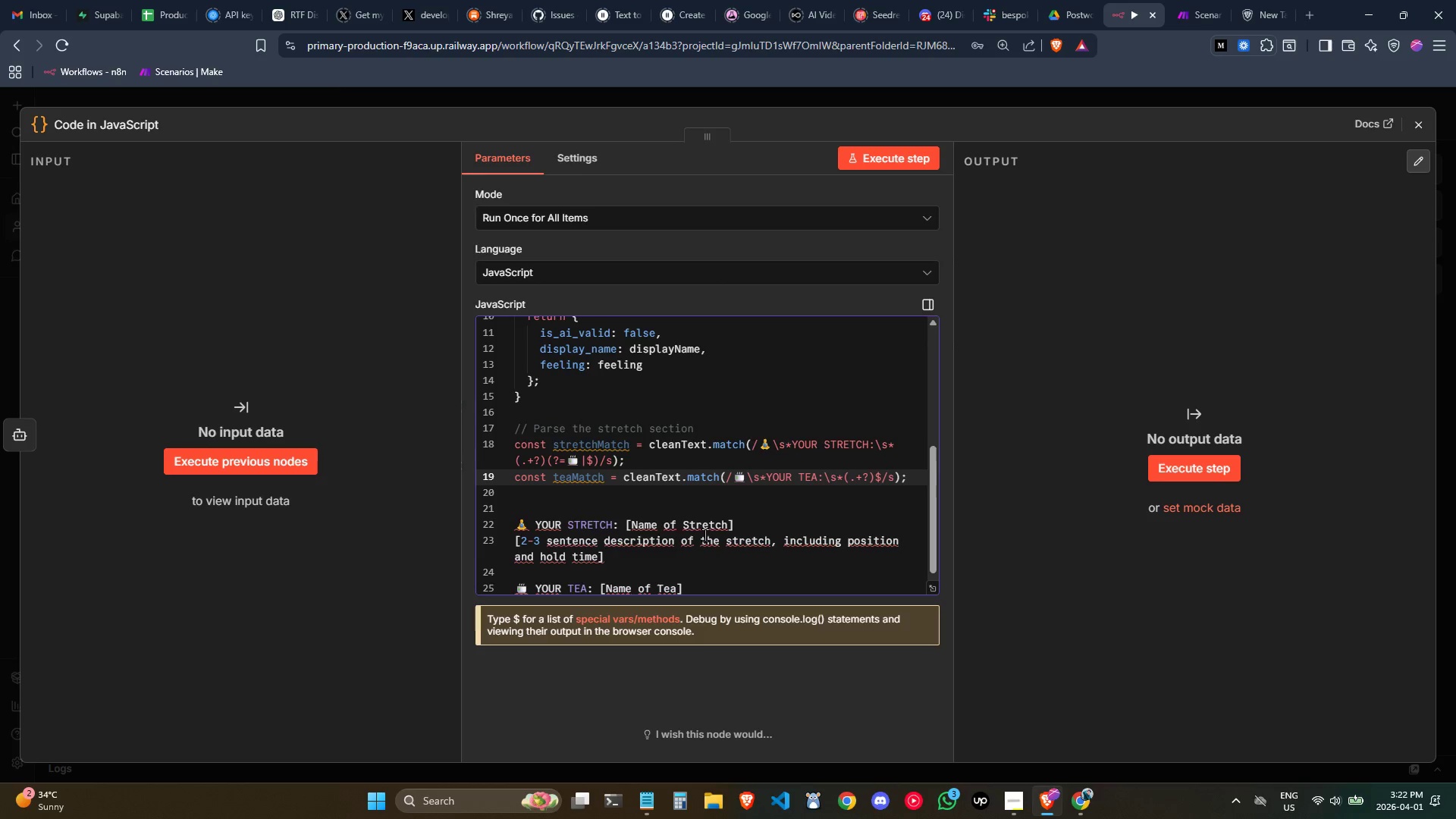 
key(Enter)
 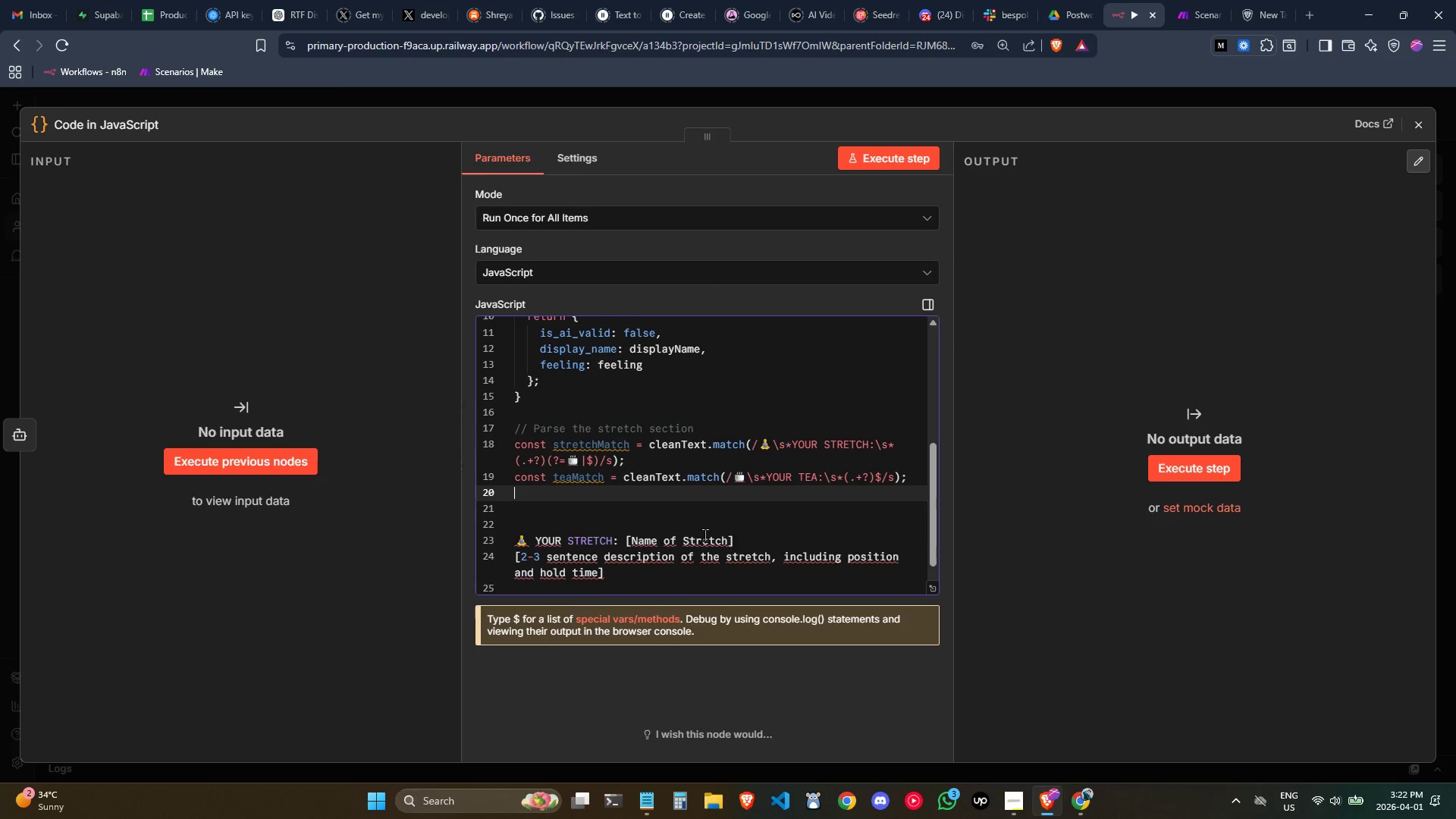 
key(Enter)
 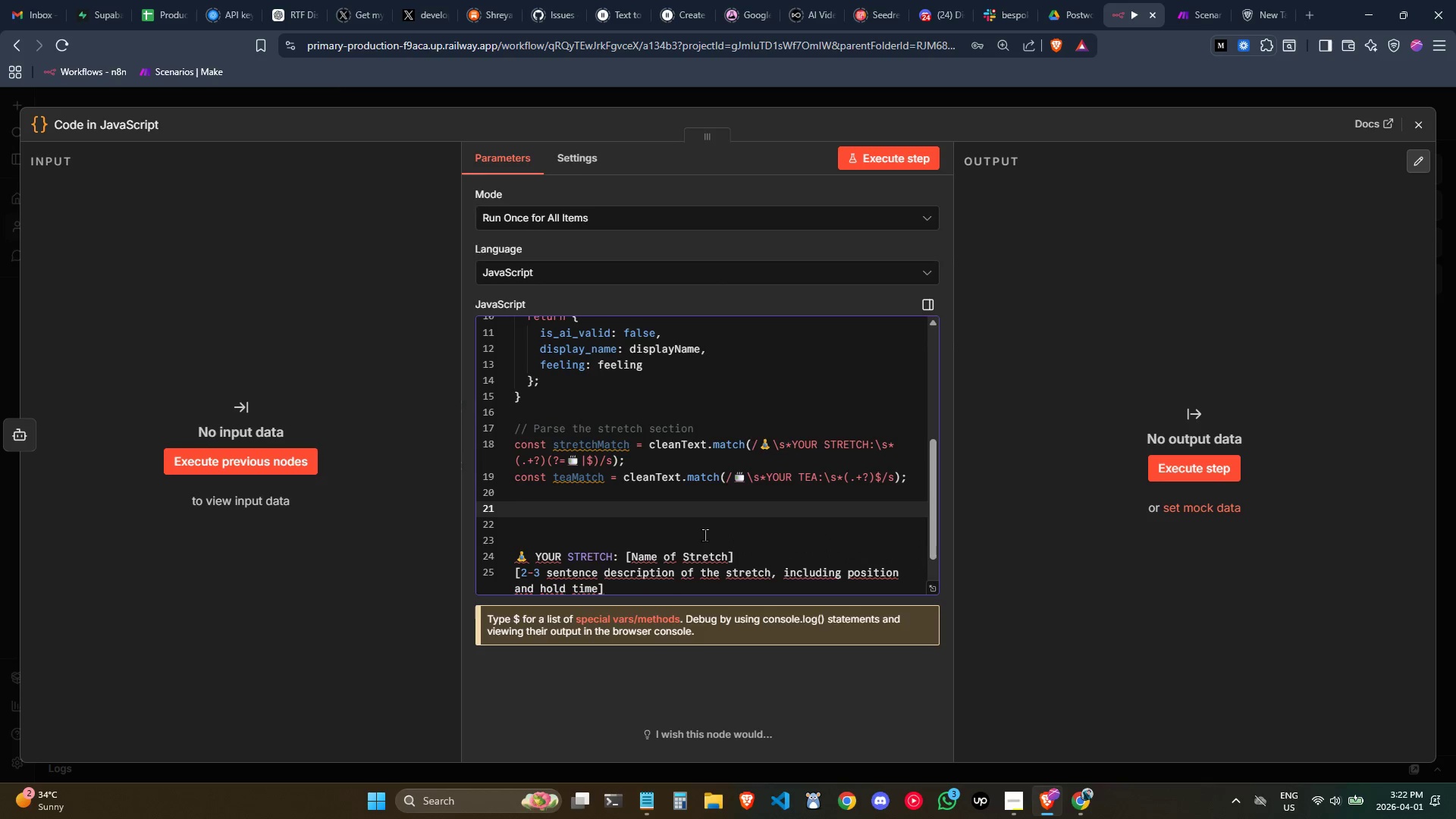 
type(const stretchRaw = stretc)
 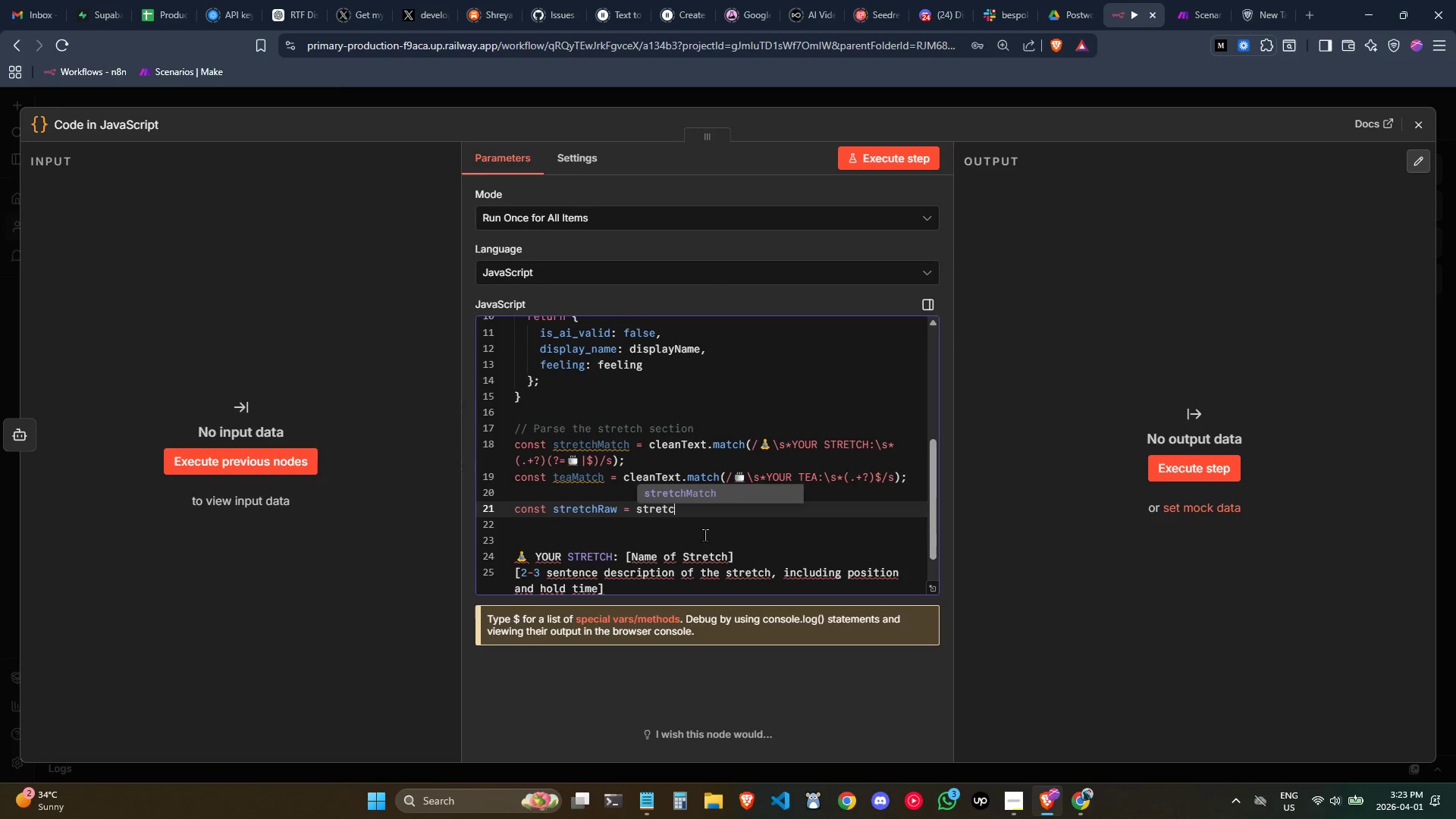 
key(Enter)
 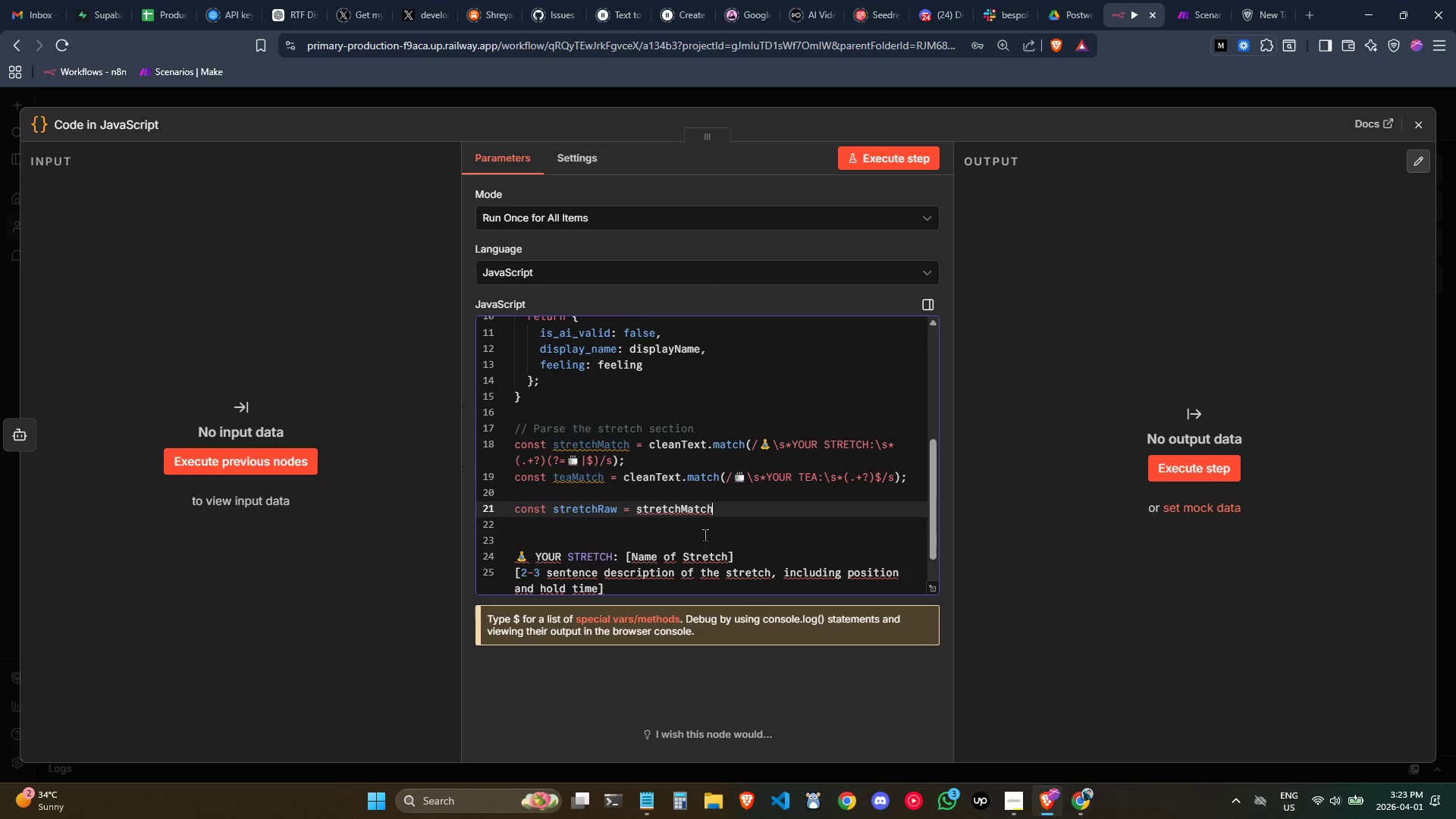 
type( ? stret)
 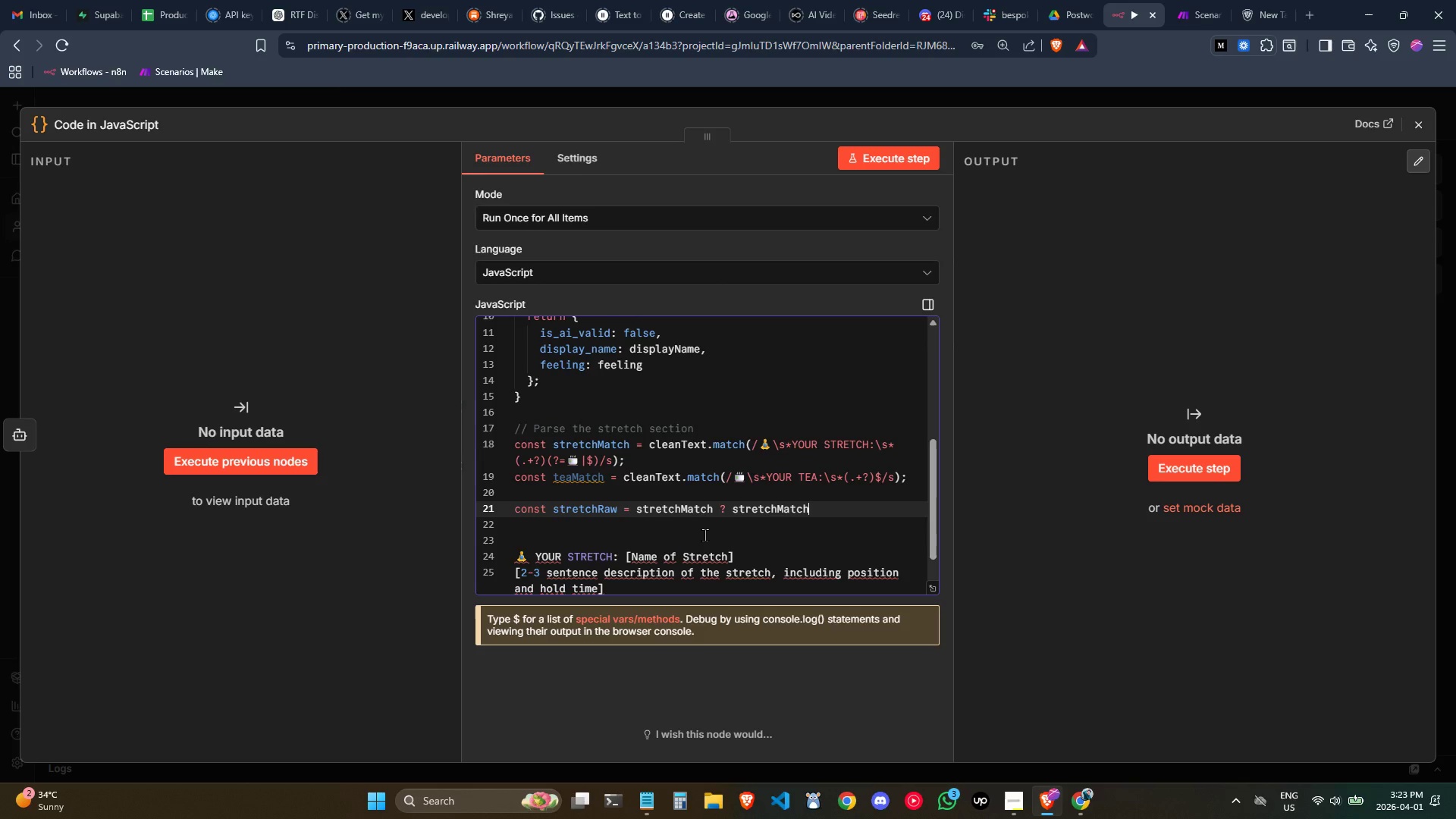 
 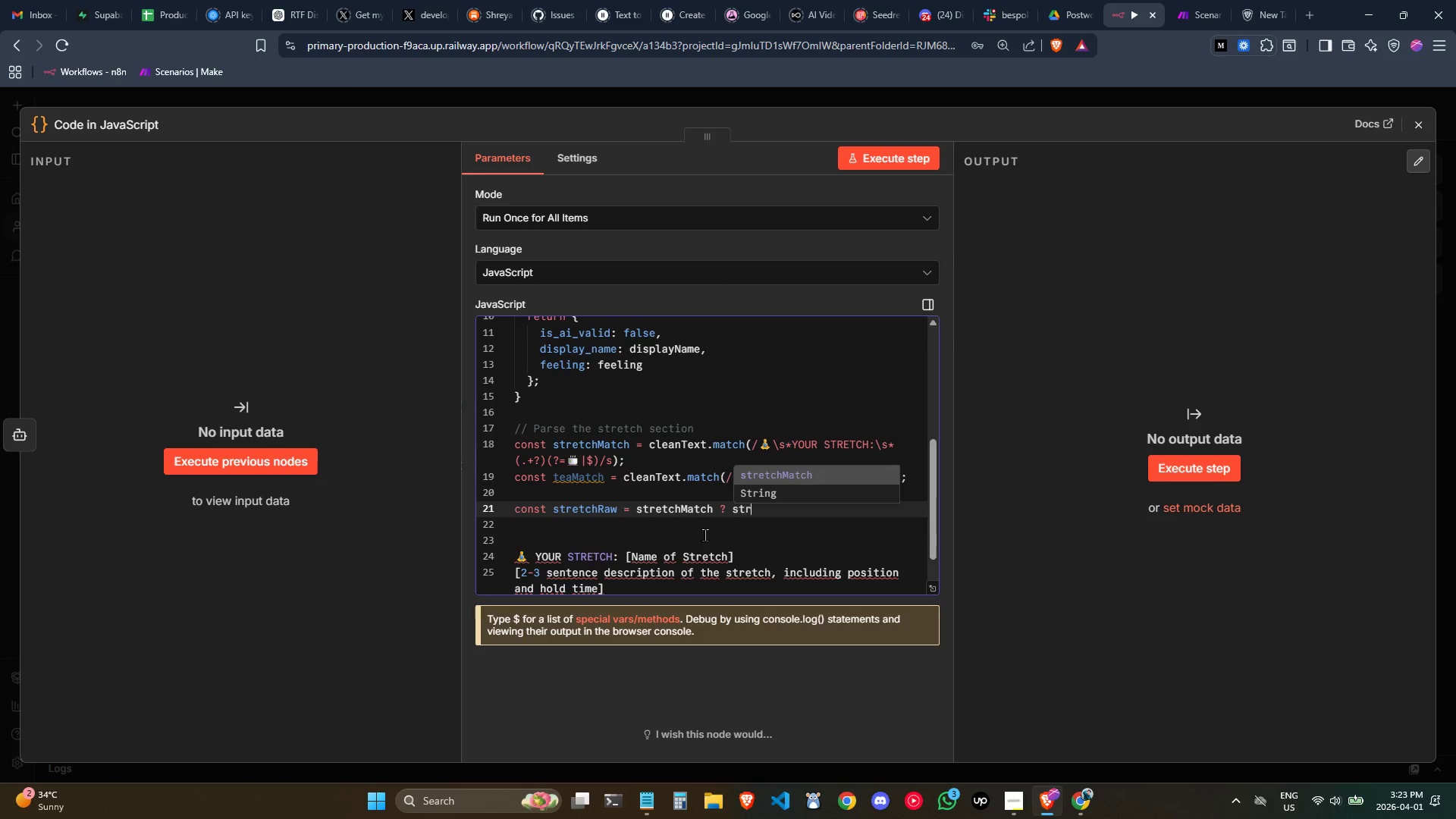 
key(Enter)
 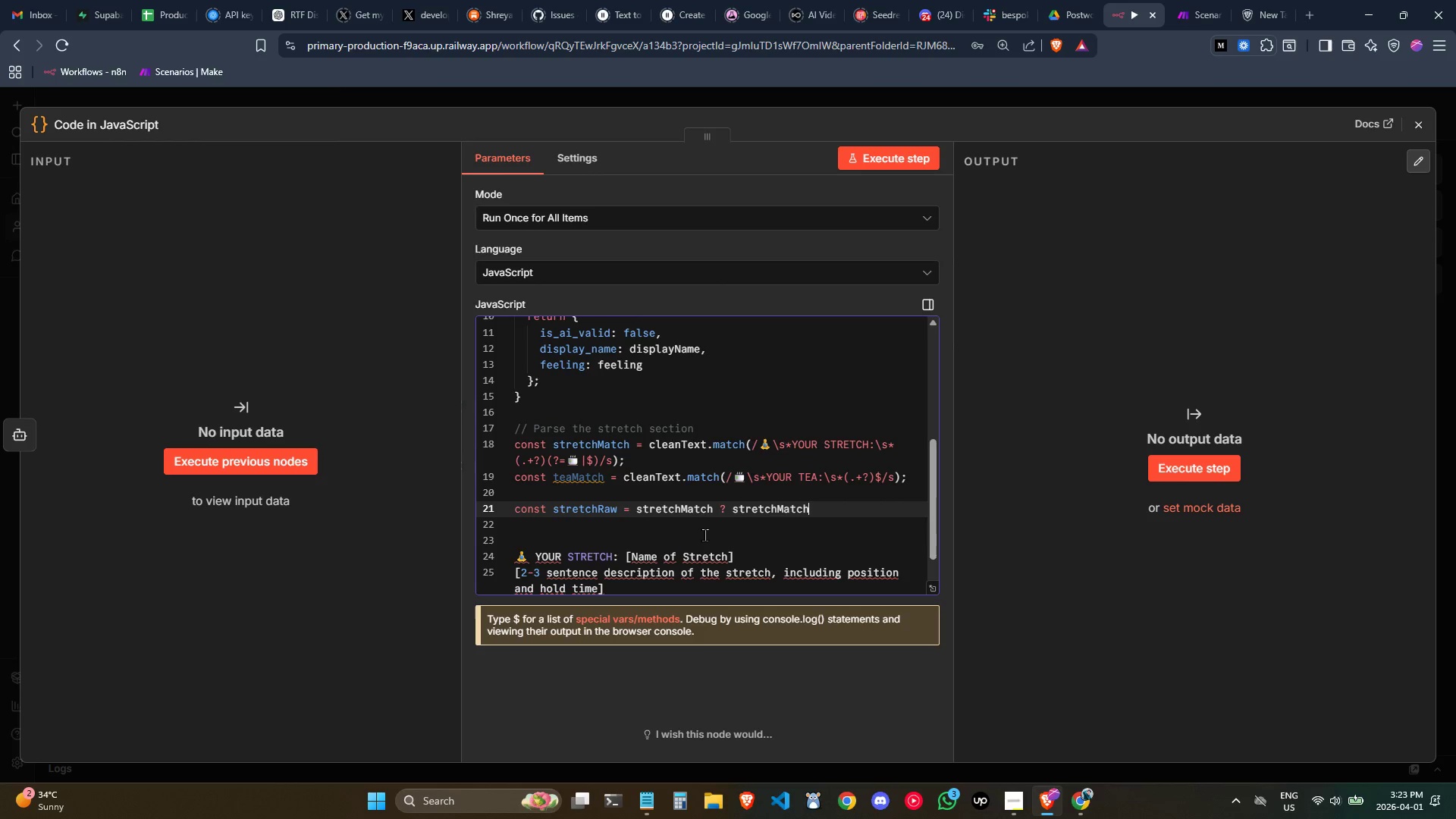 
key(BracketLeft)
 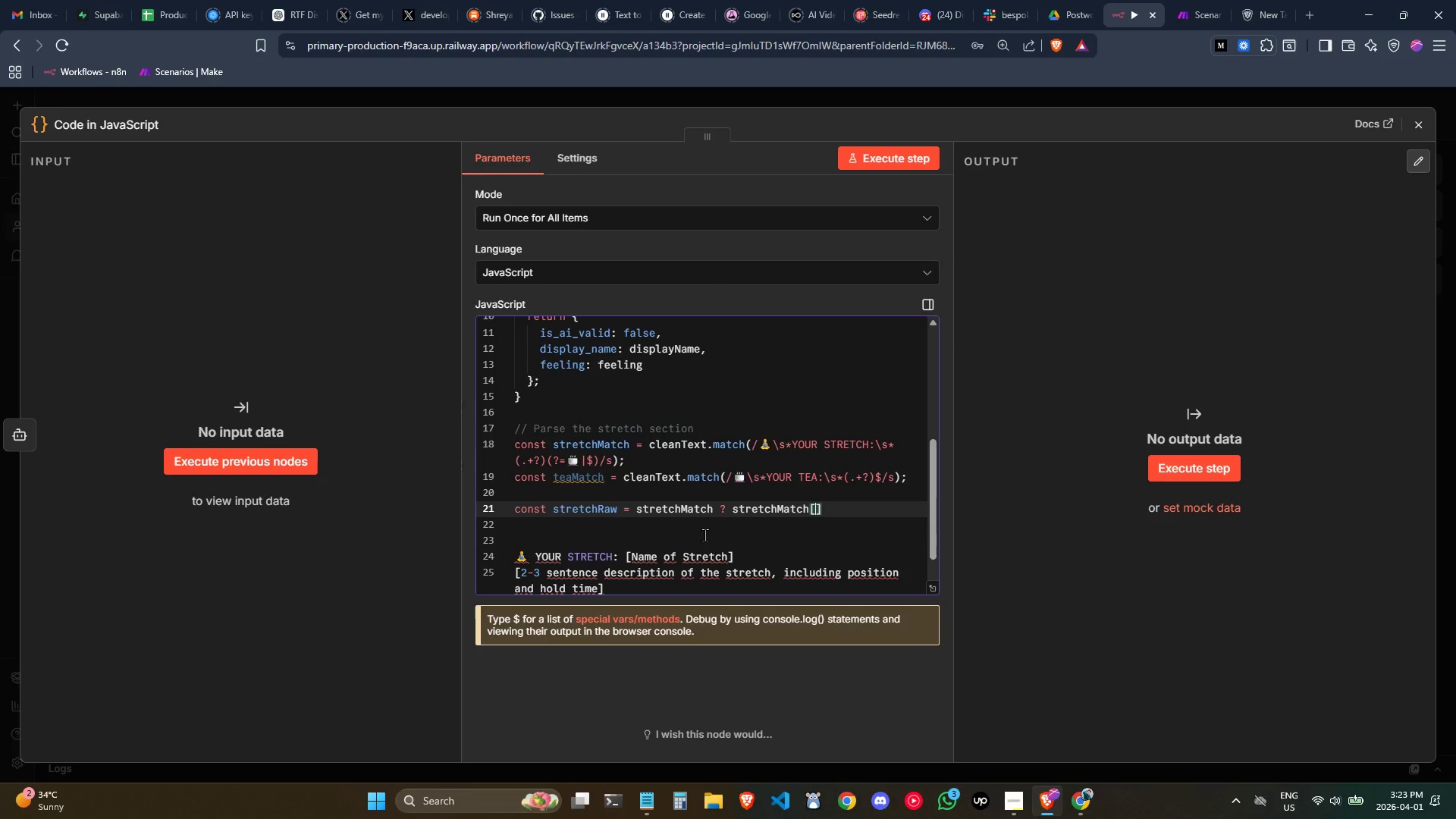 
key(1)
 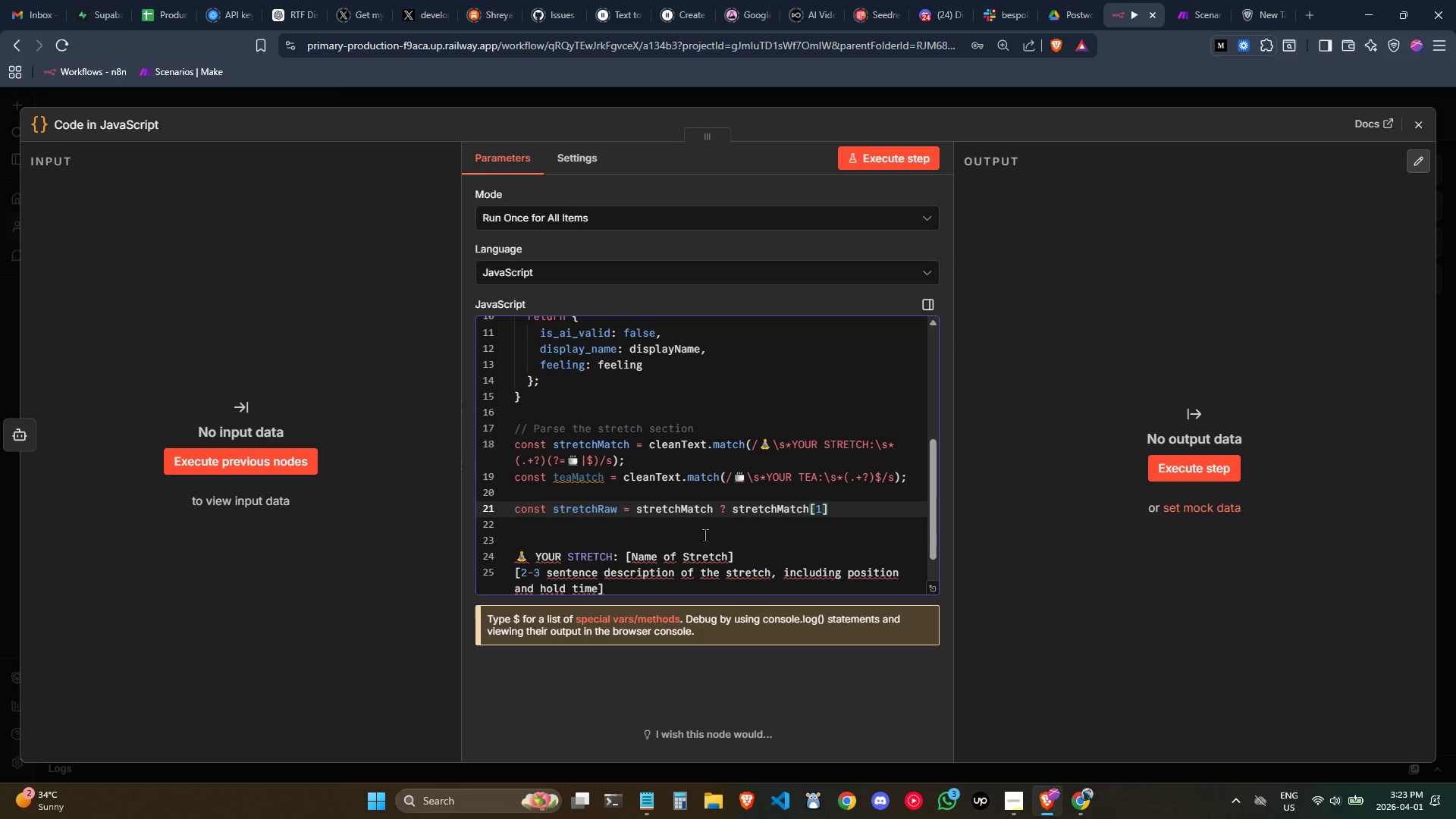 
key(ArrowRight)
 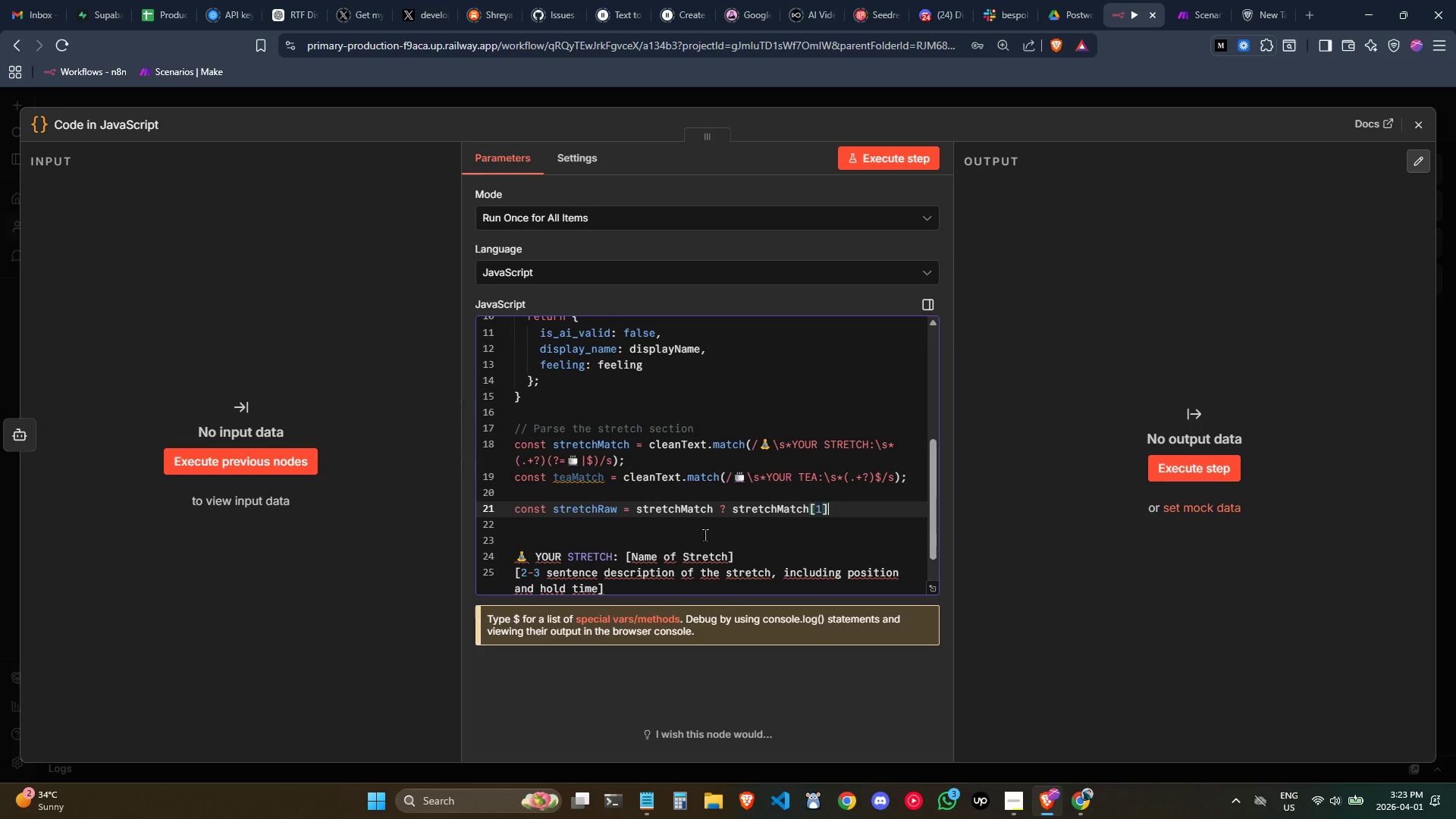 
type(.trim() : null;)
 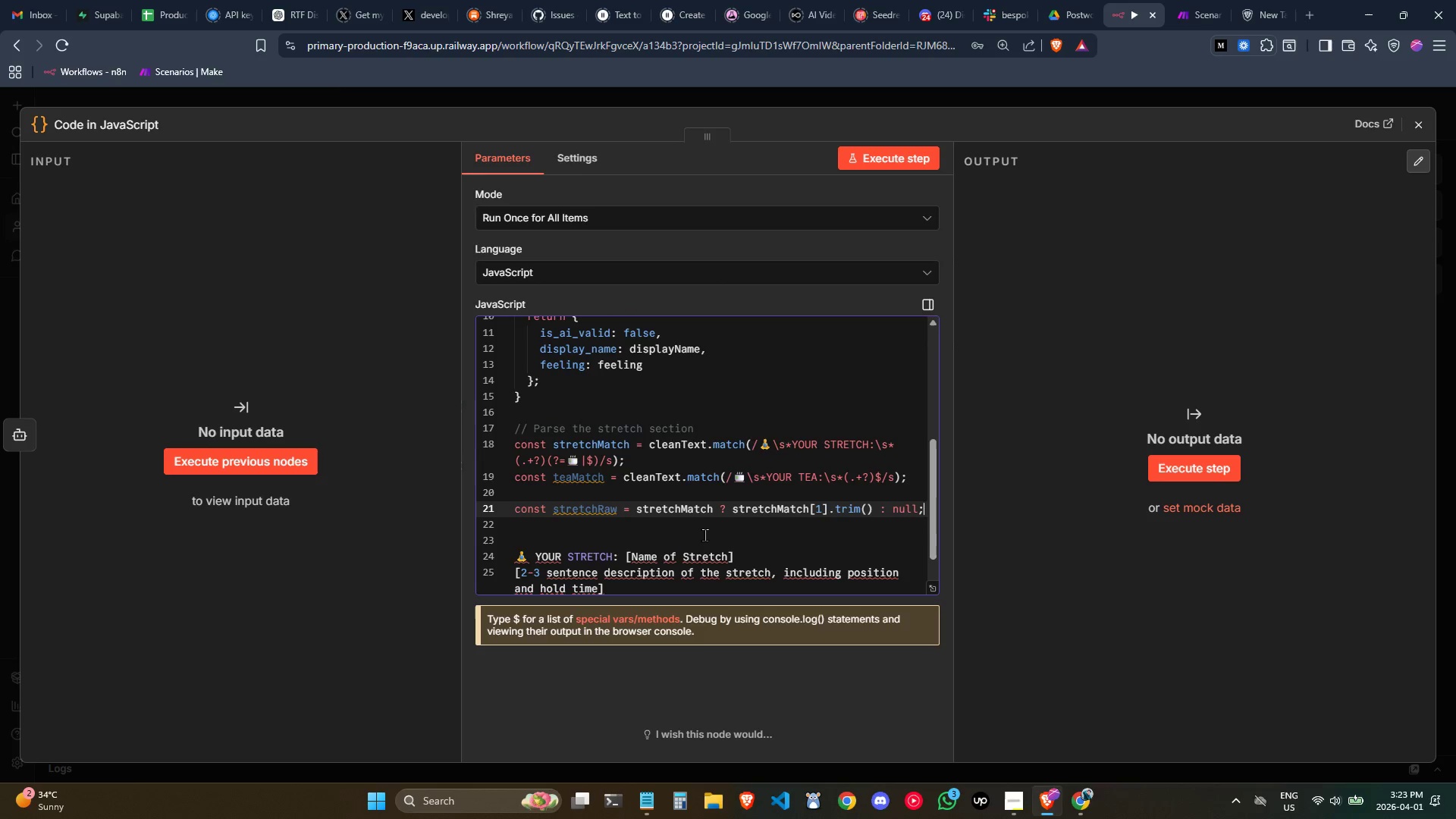 
key(Enter)
 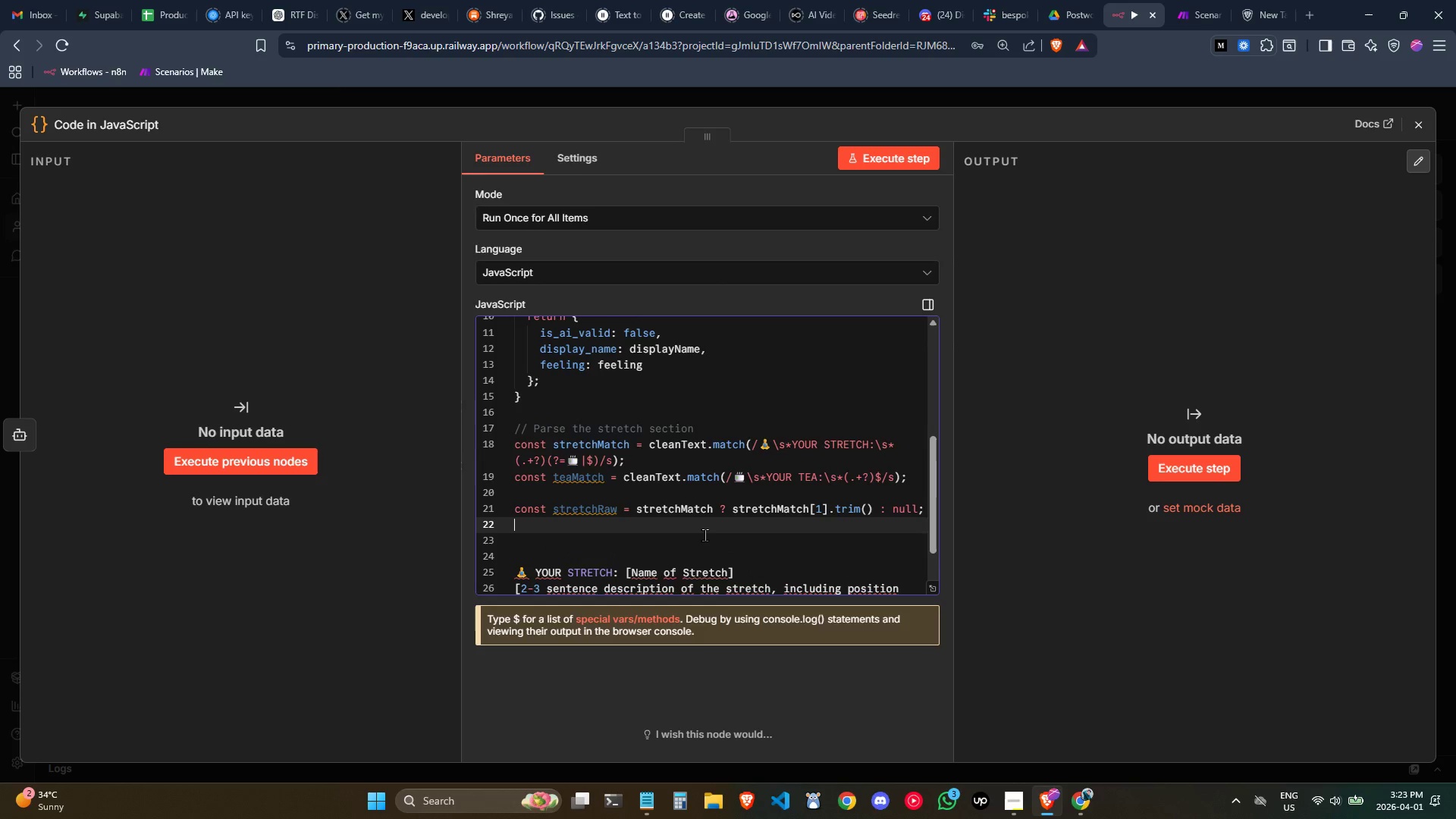 
type(const teaRaw = tea)
 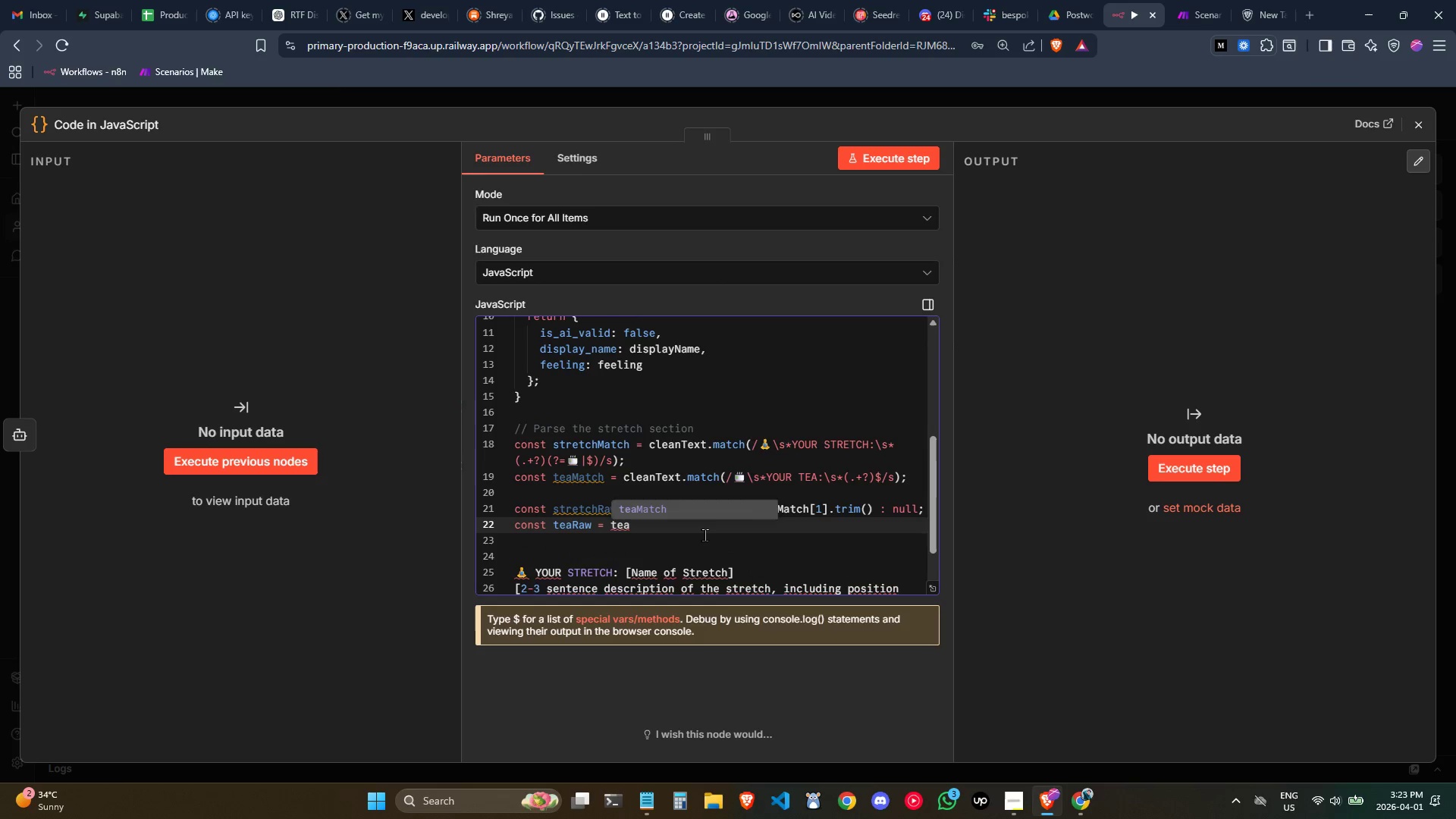 
key(Enter)
 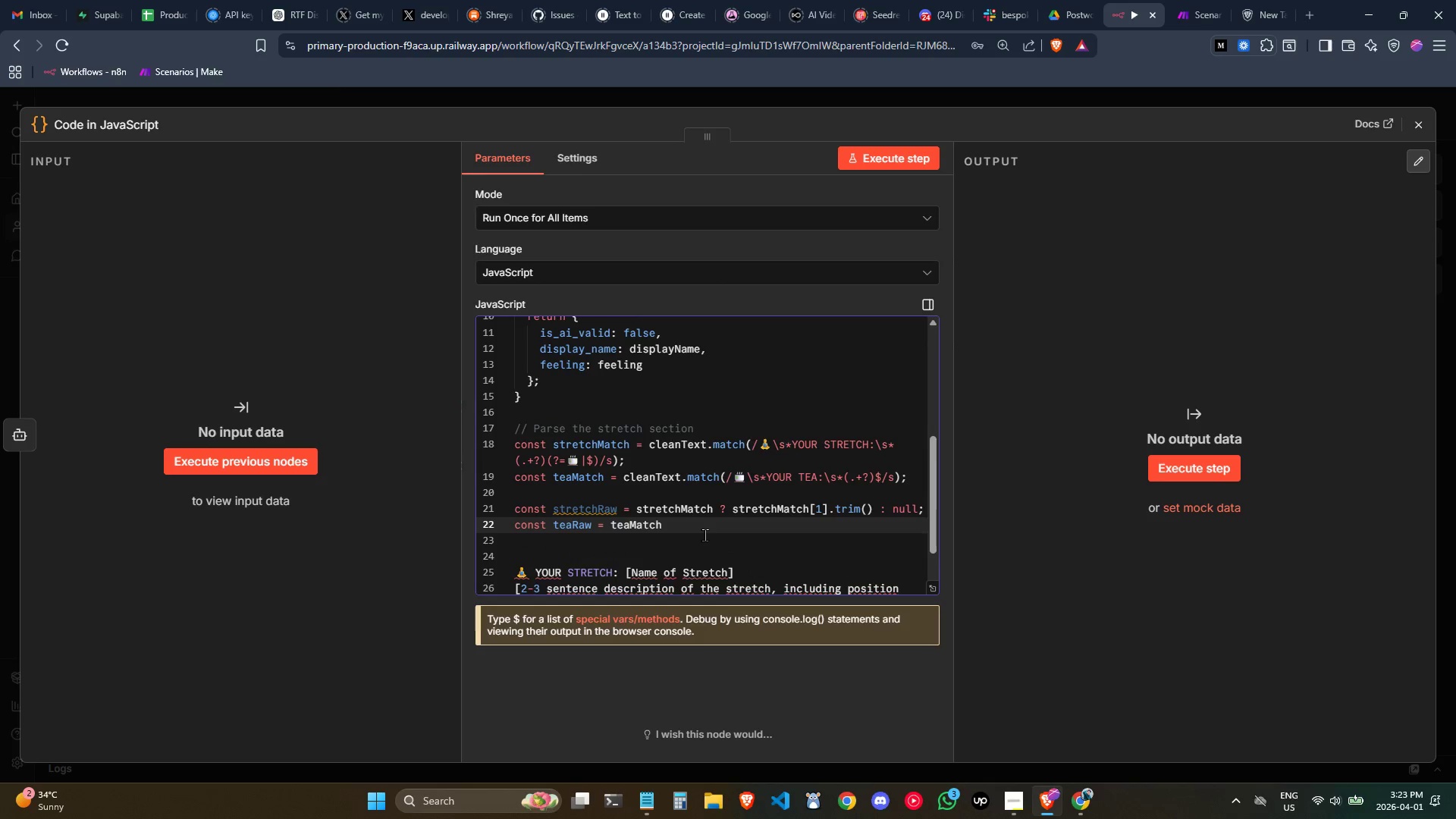 
type( ? teamatch)
 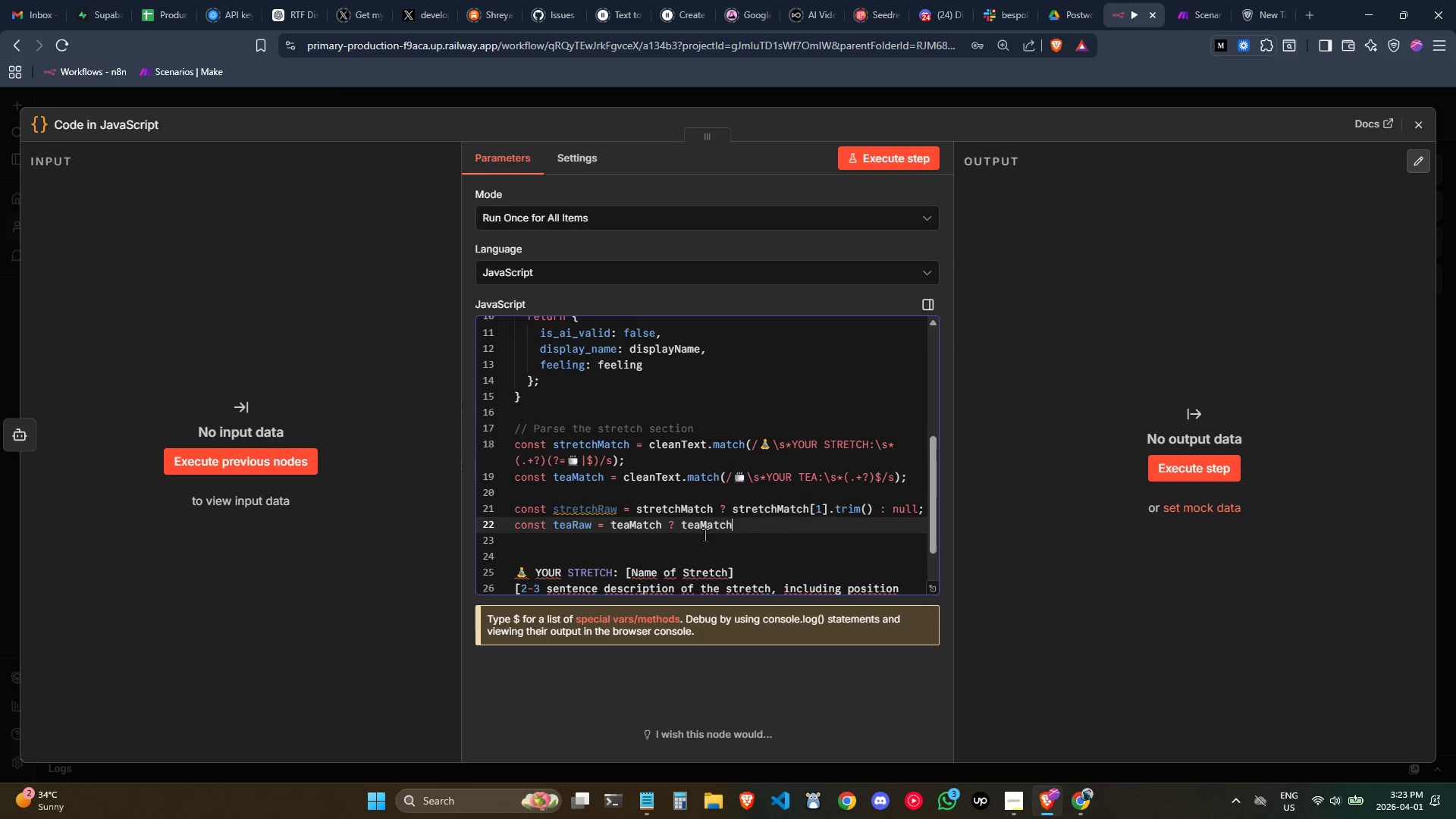 
 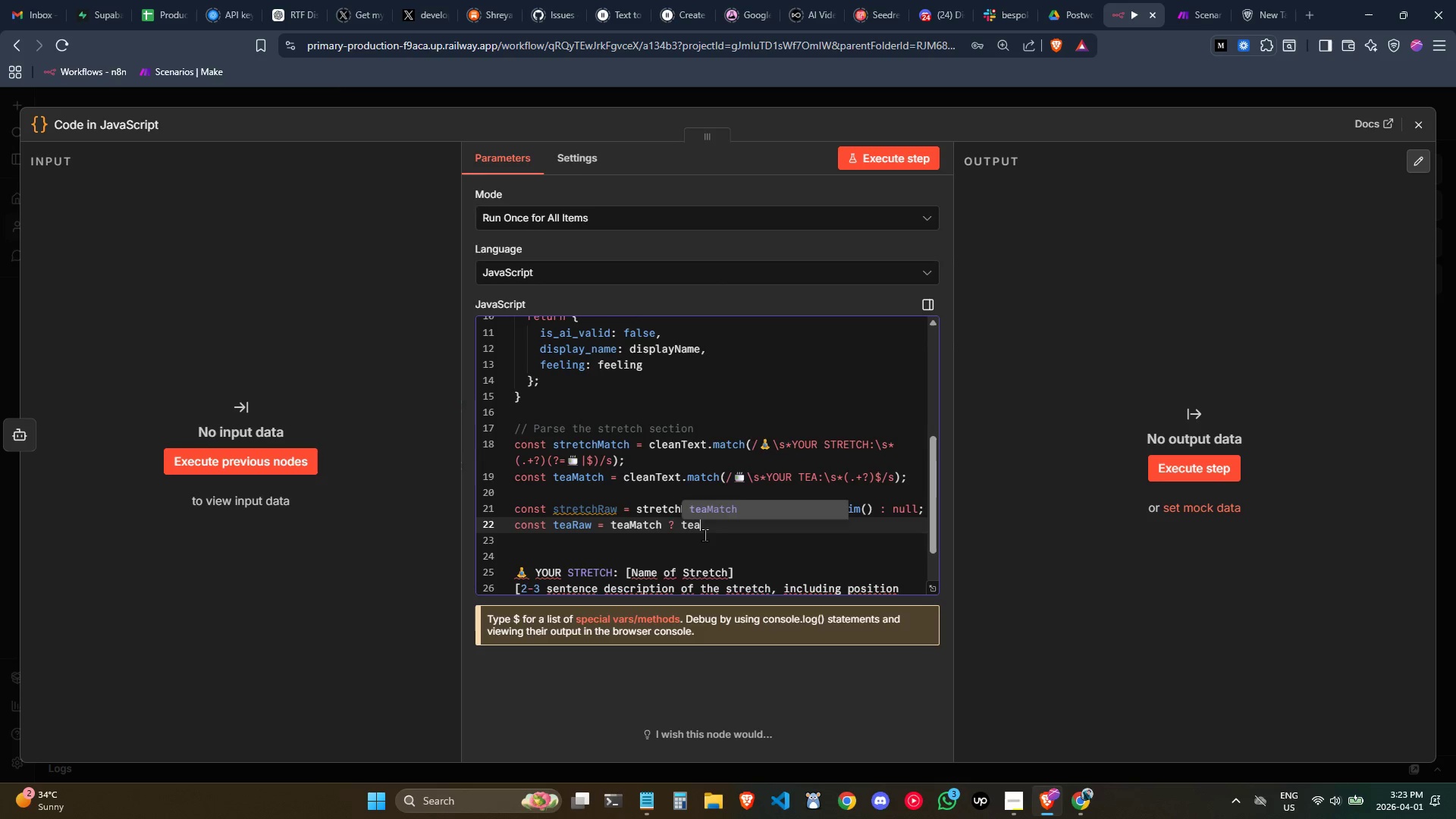 
key(Enter)
 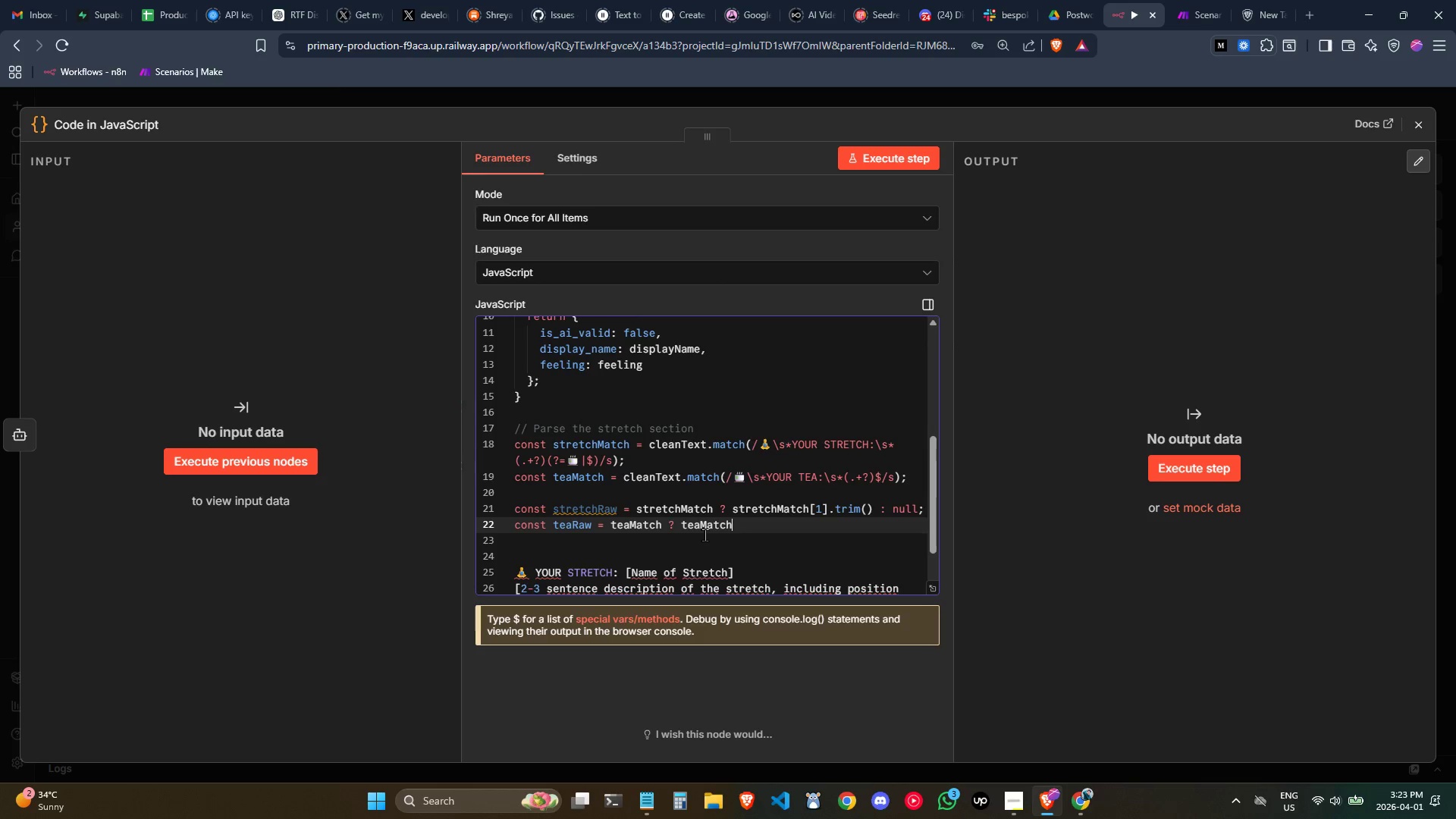 
type([1.trim)
 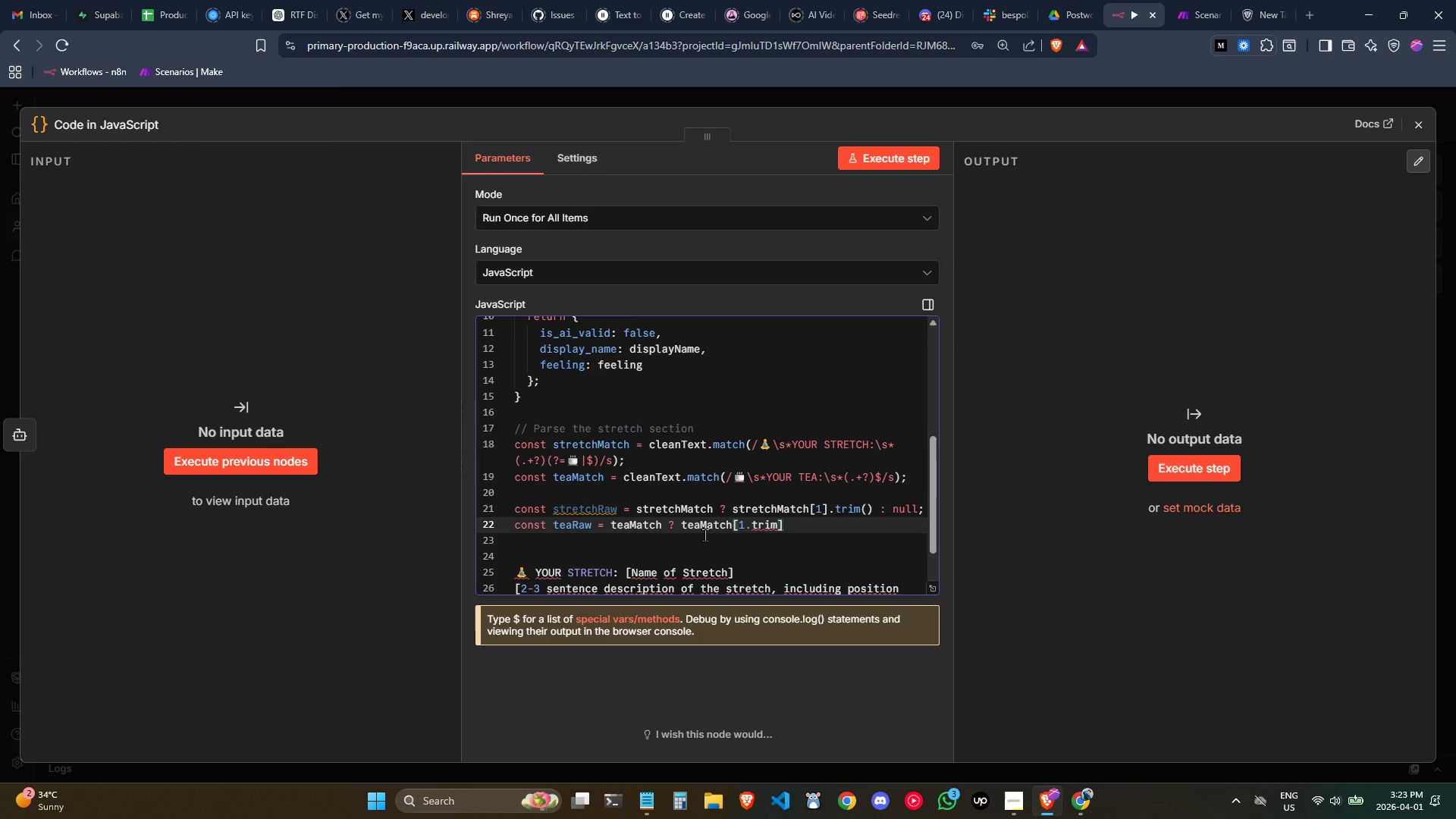 
key(Control+Z)
 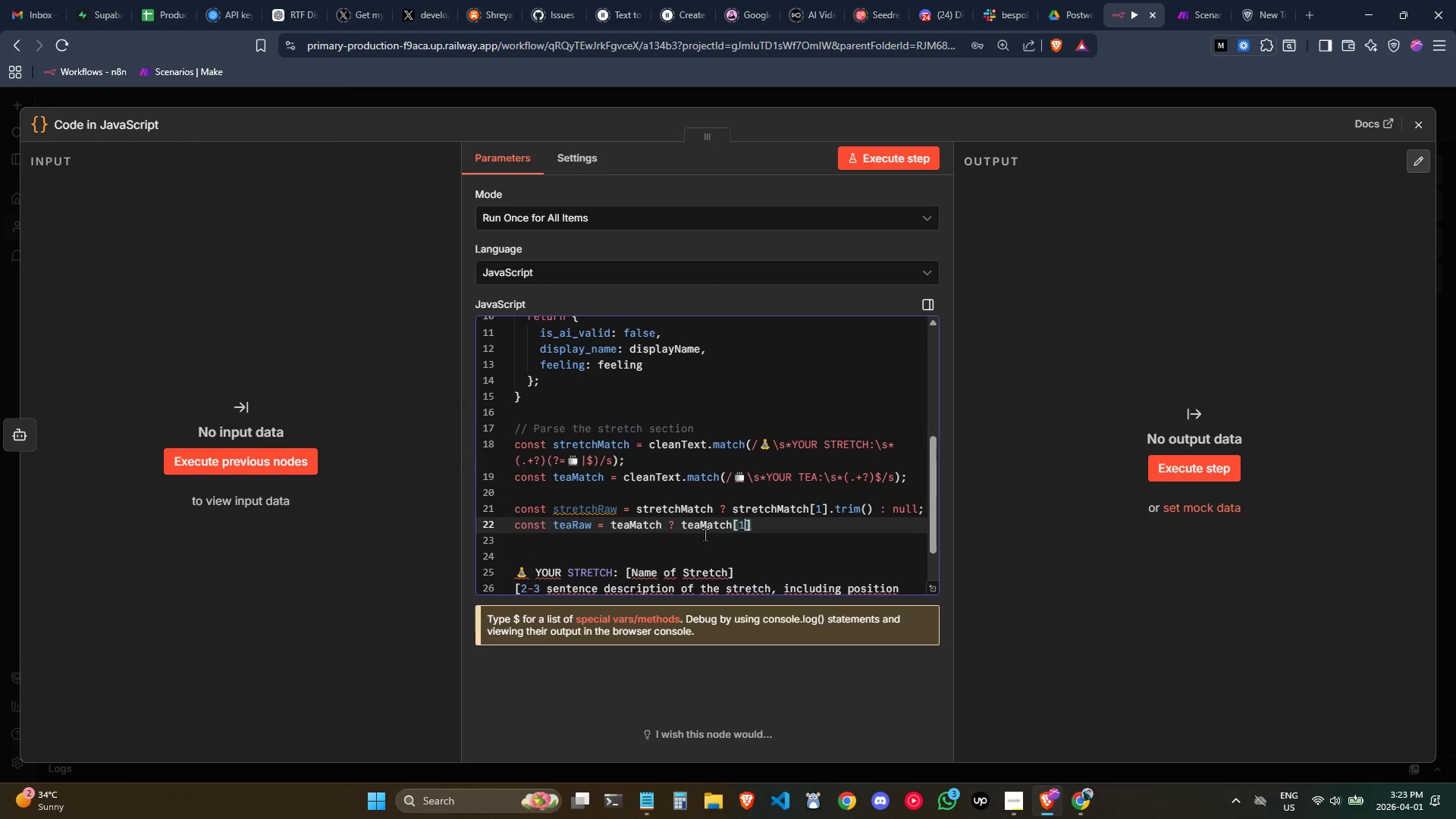 
key(ArrowRight)
 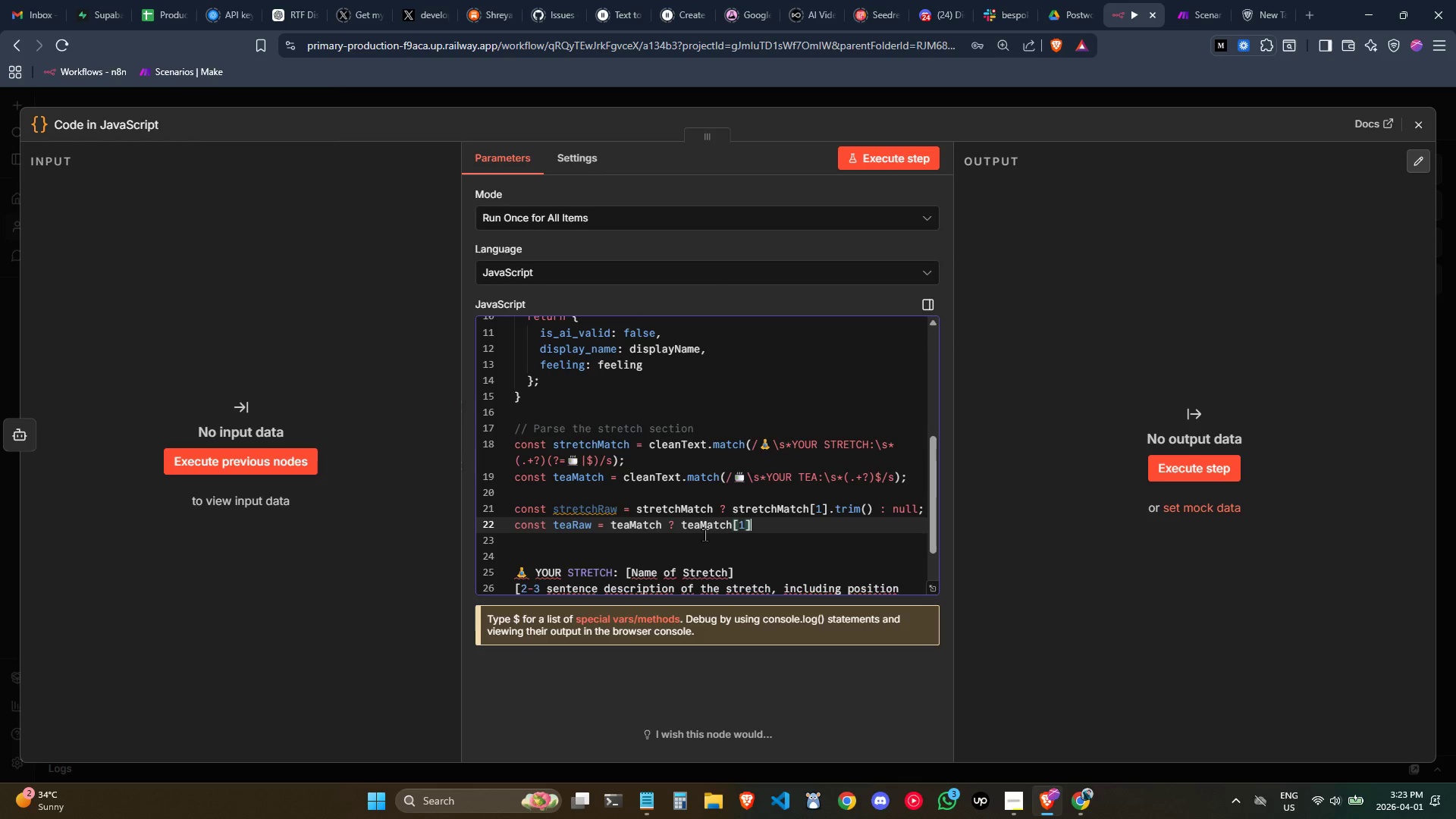 
type(.trim() : null;)
 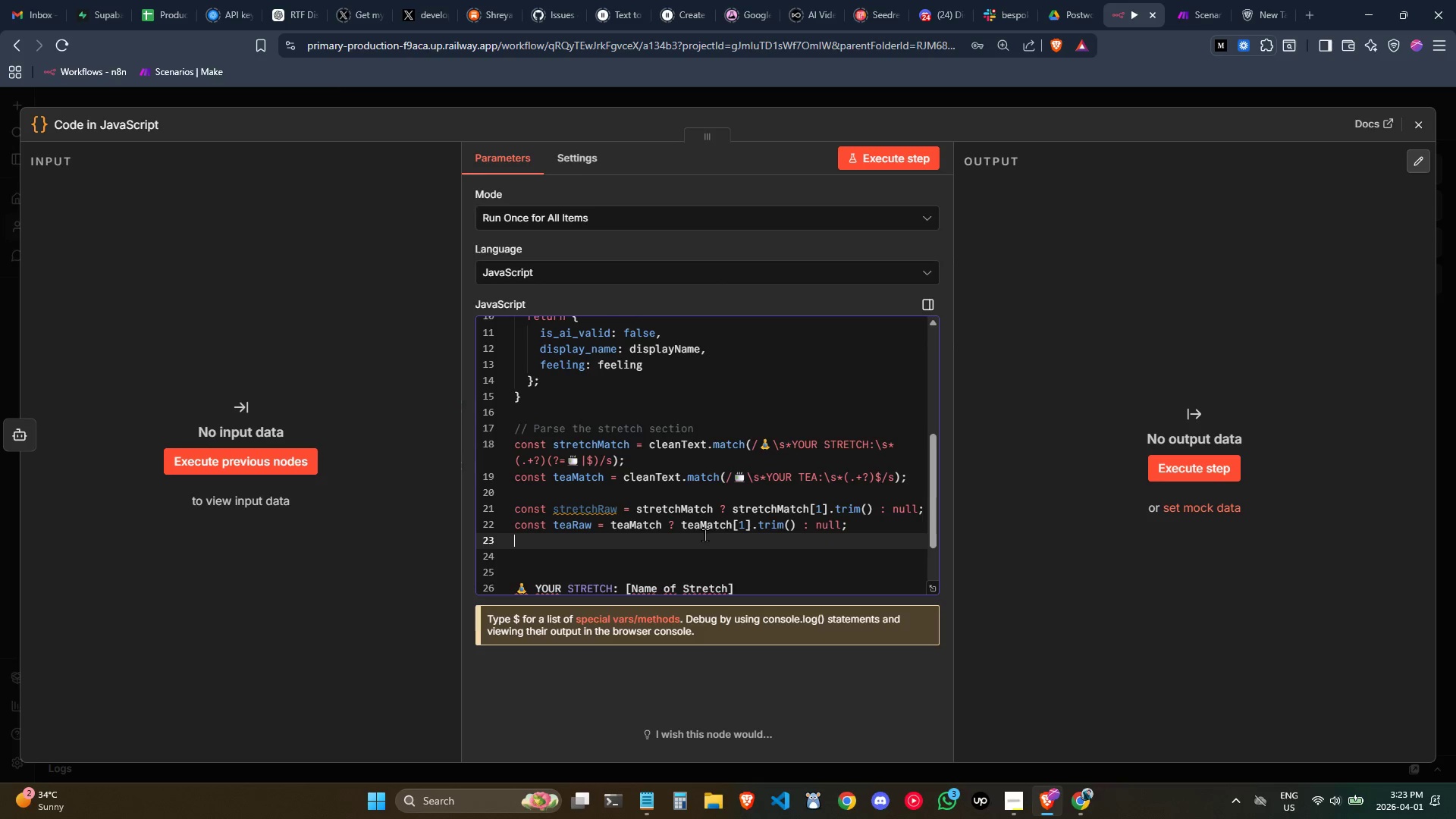 
 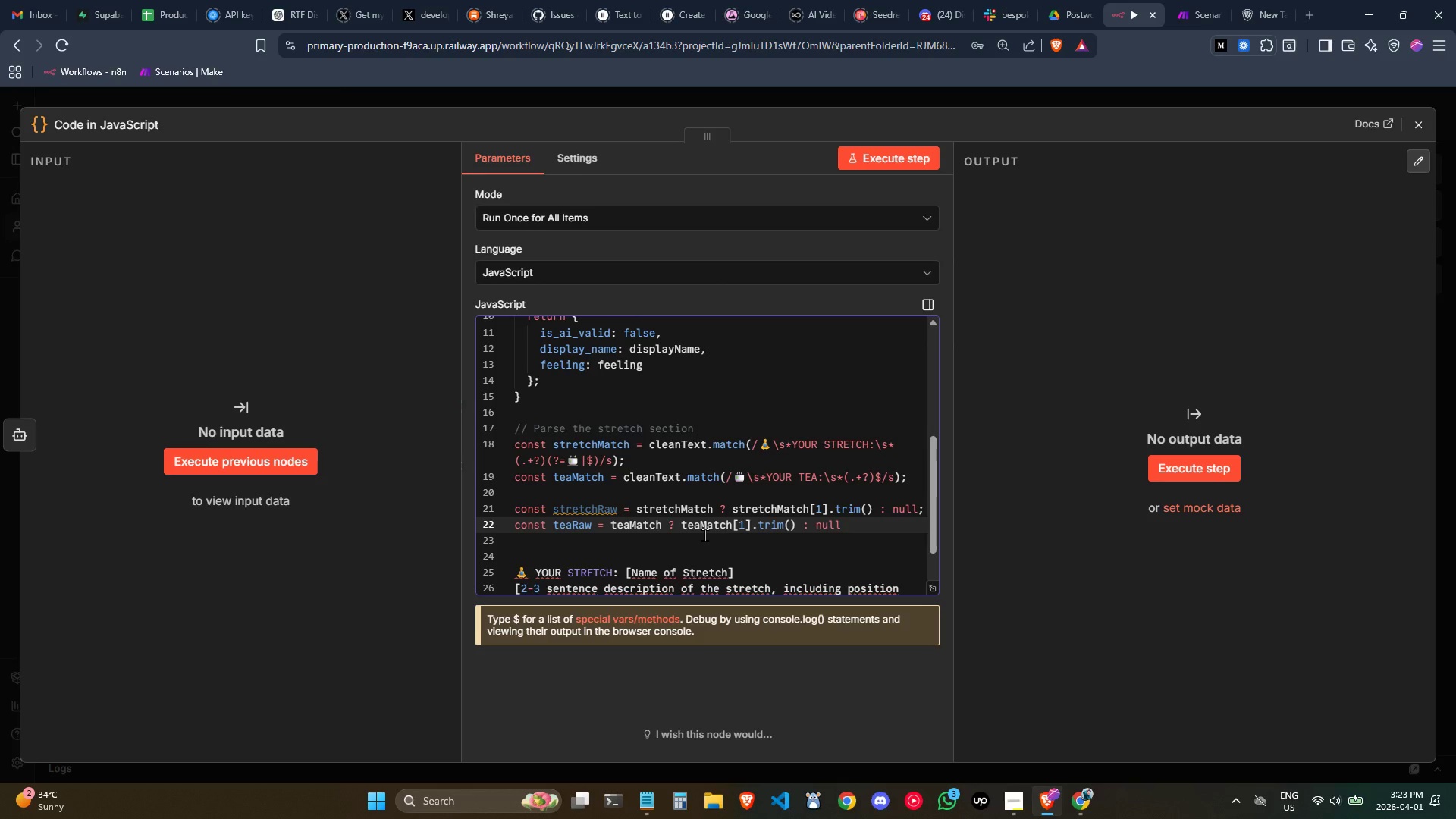 
key(Enter)
 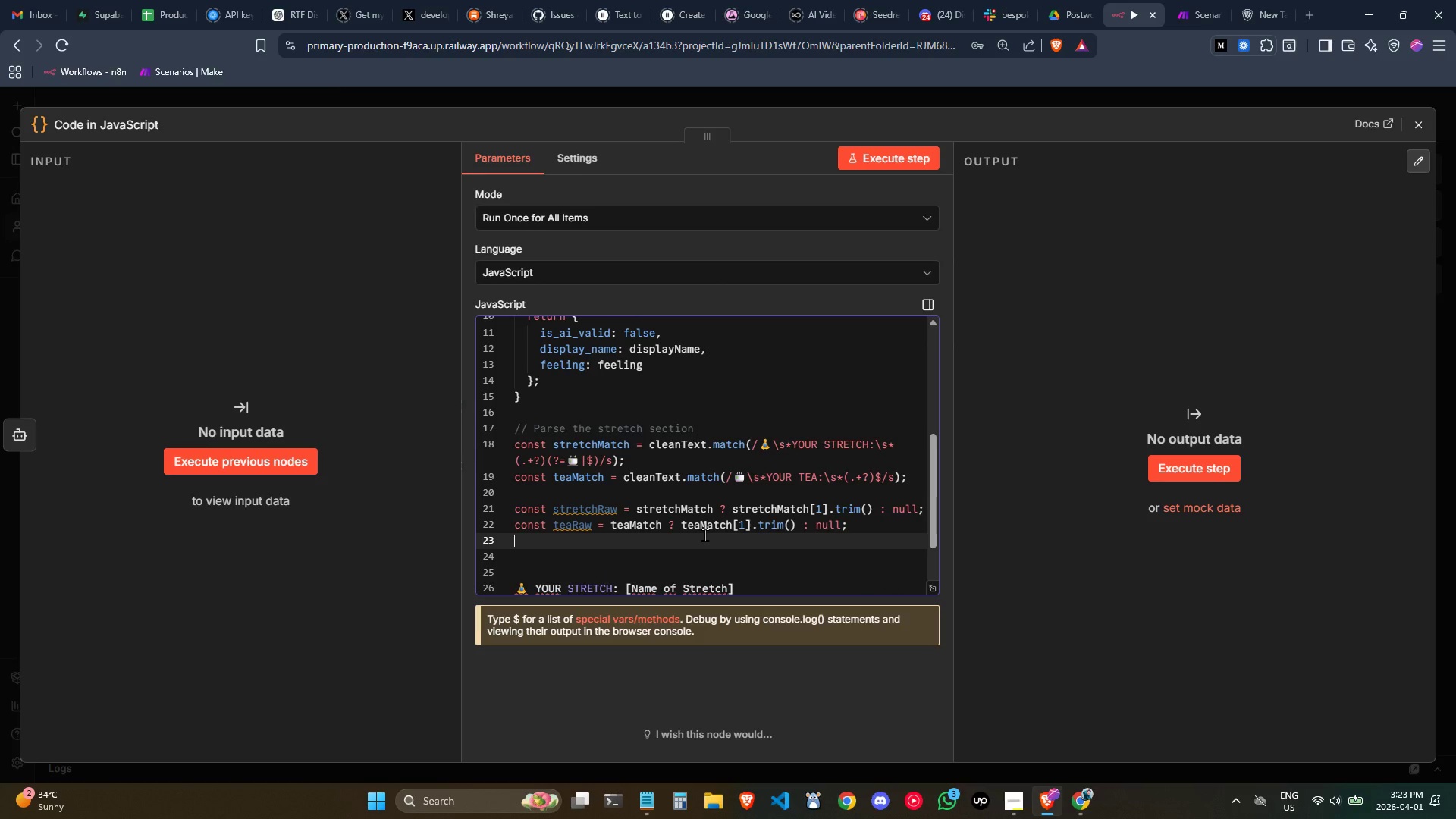 
key(Enter)
 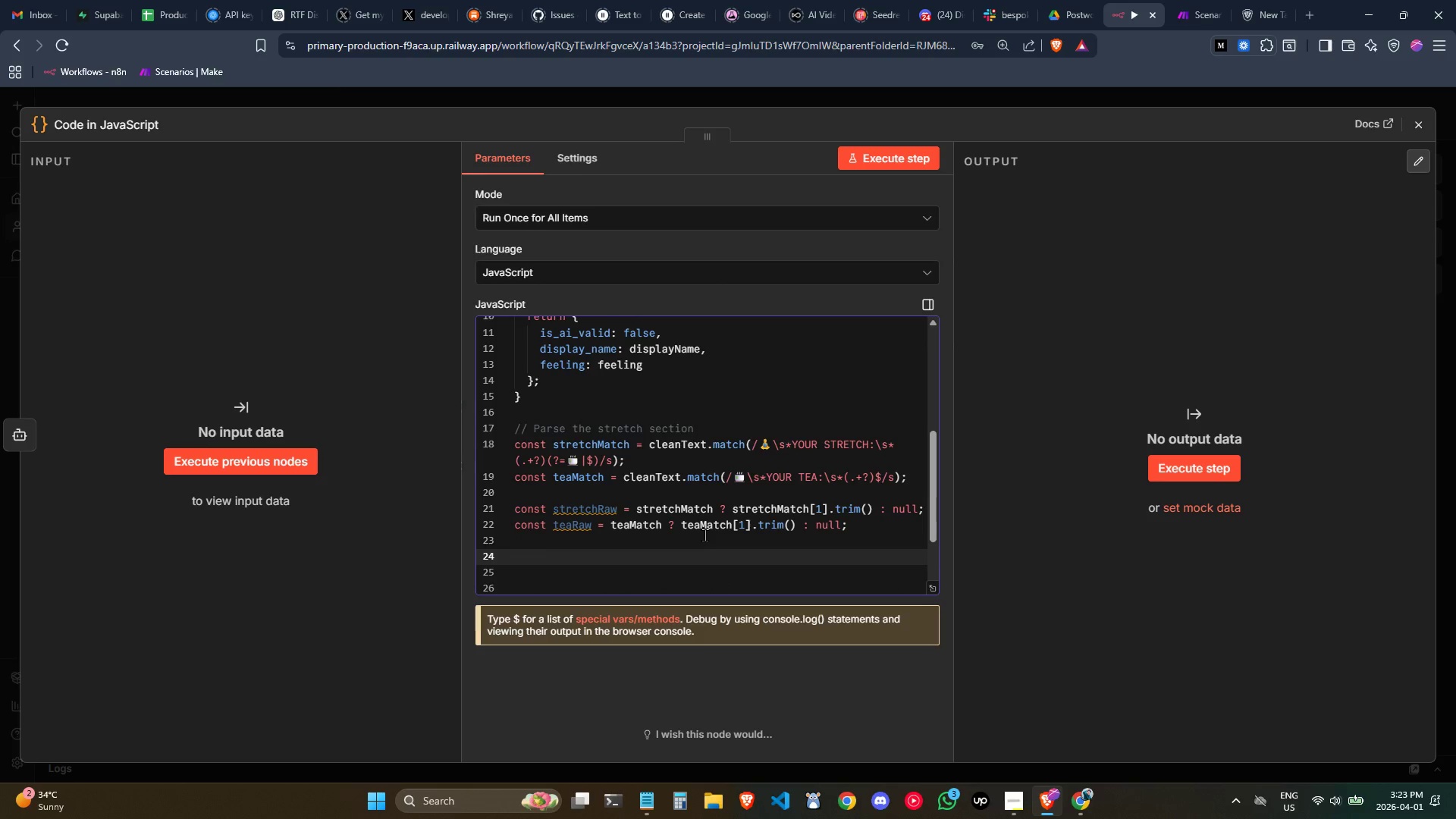 
scroll: coordinate [704, 535], scroll_direction: down, amount: 1.0
 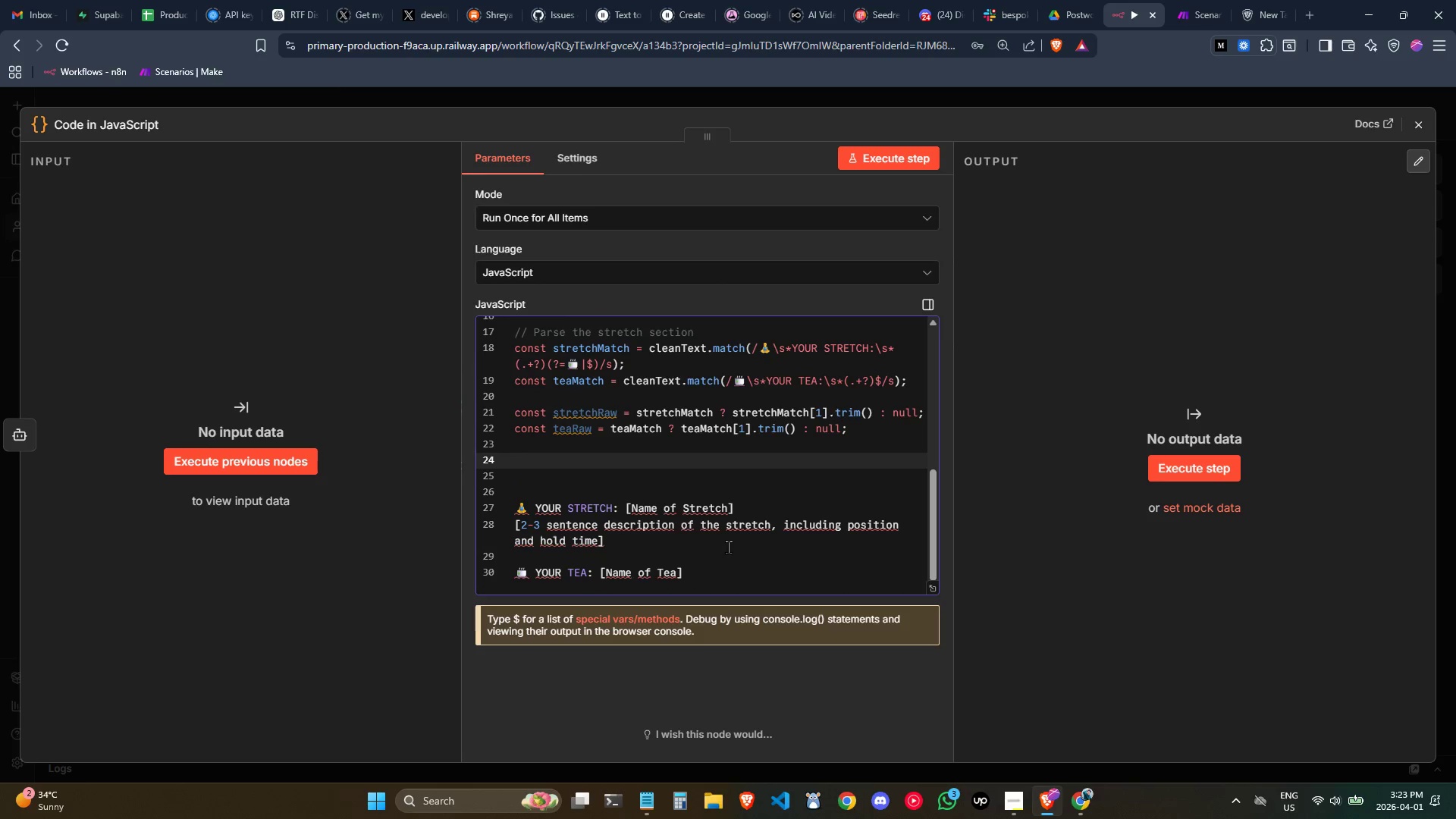 
type(// Exr)
key(Backspace)
type(tract stretch name ())
 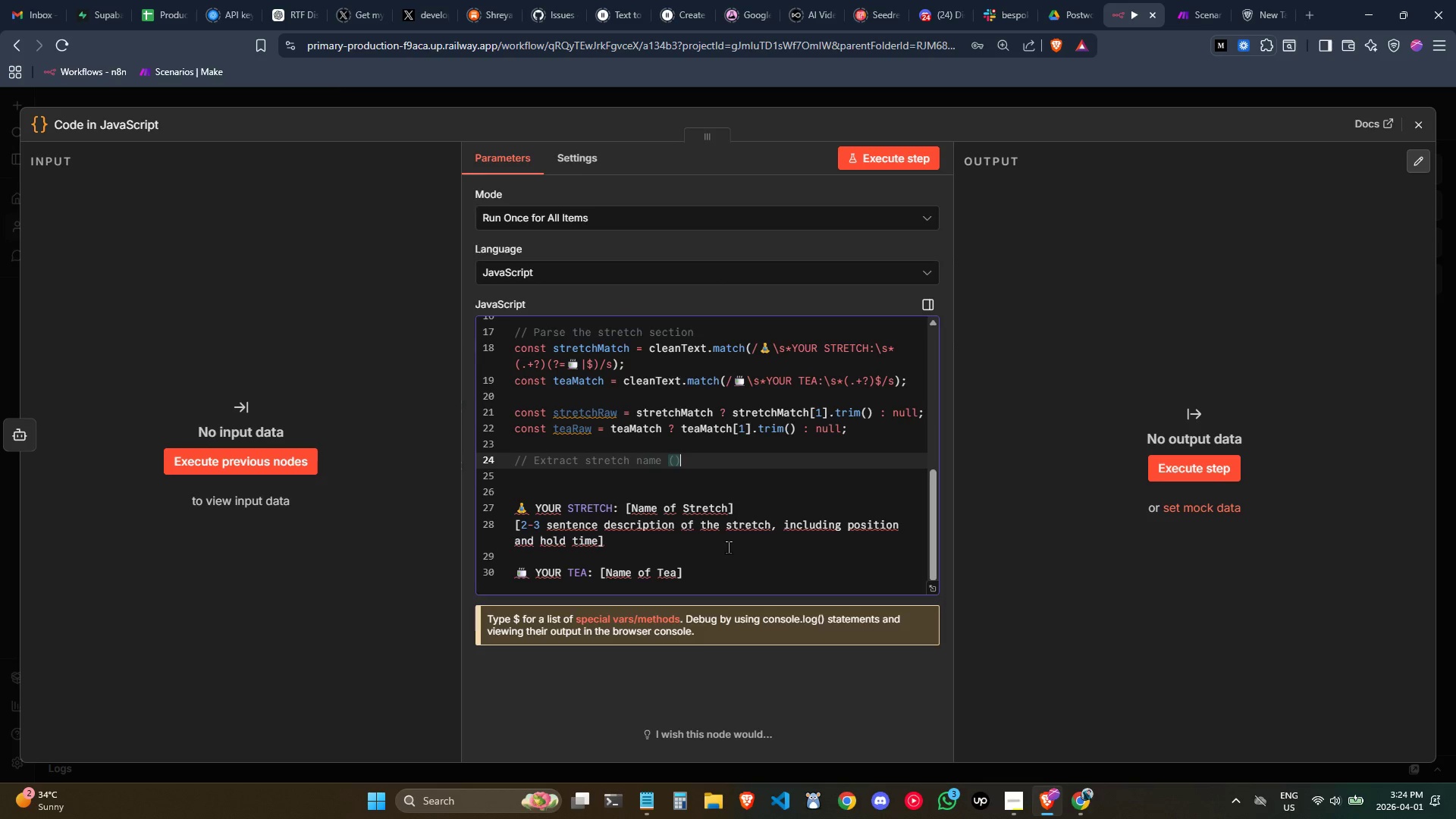 
key(ArrowLeft)
 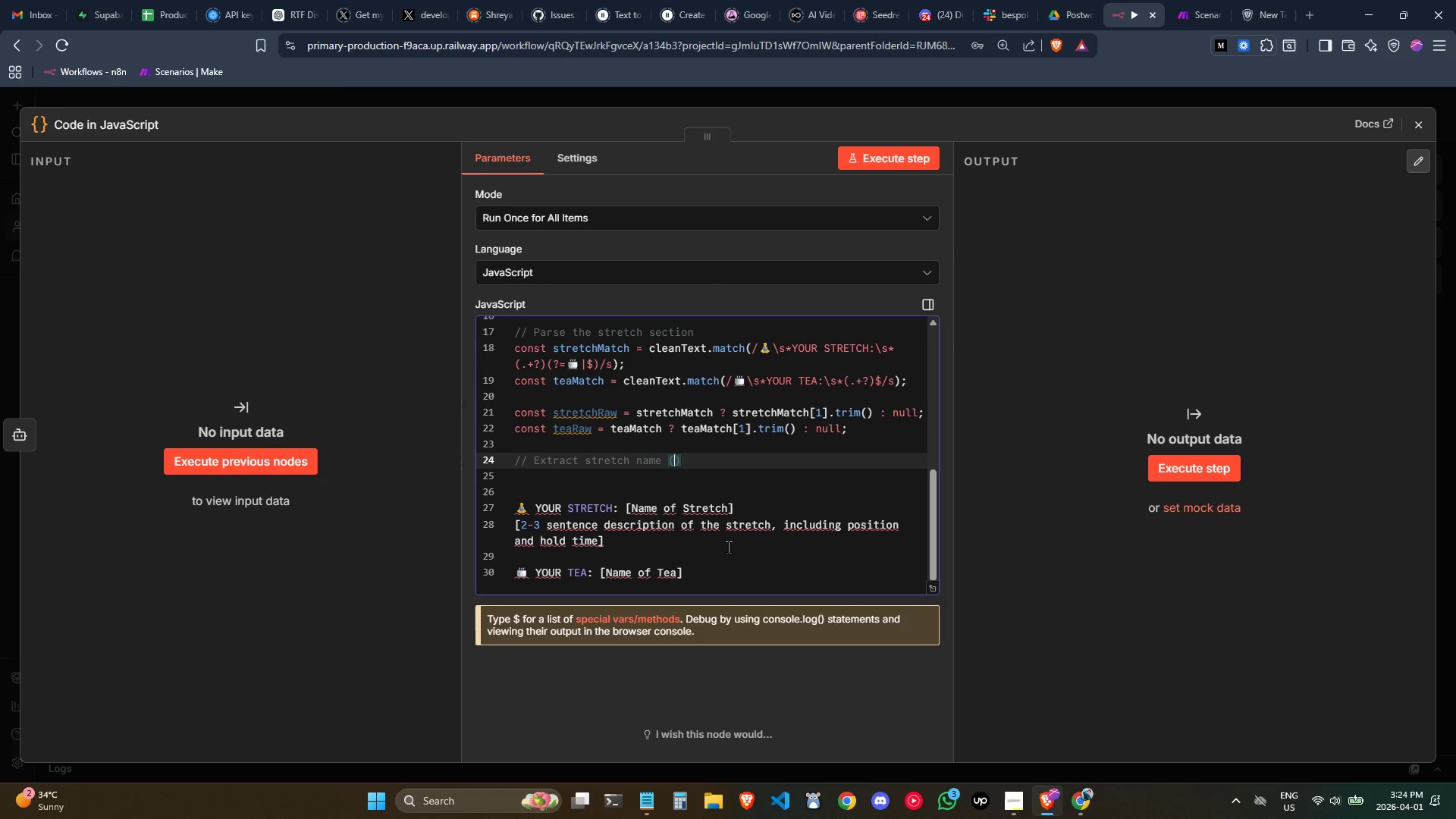 
type(first line)
 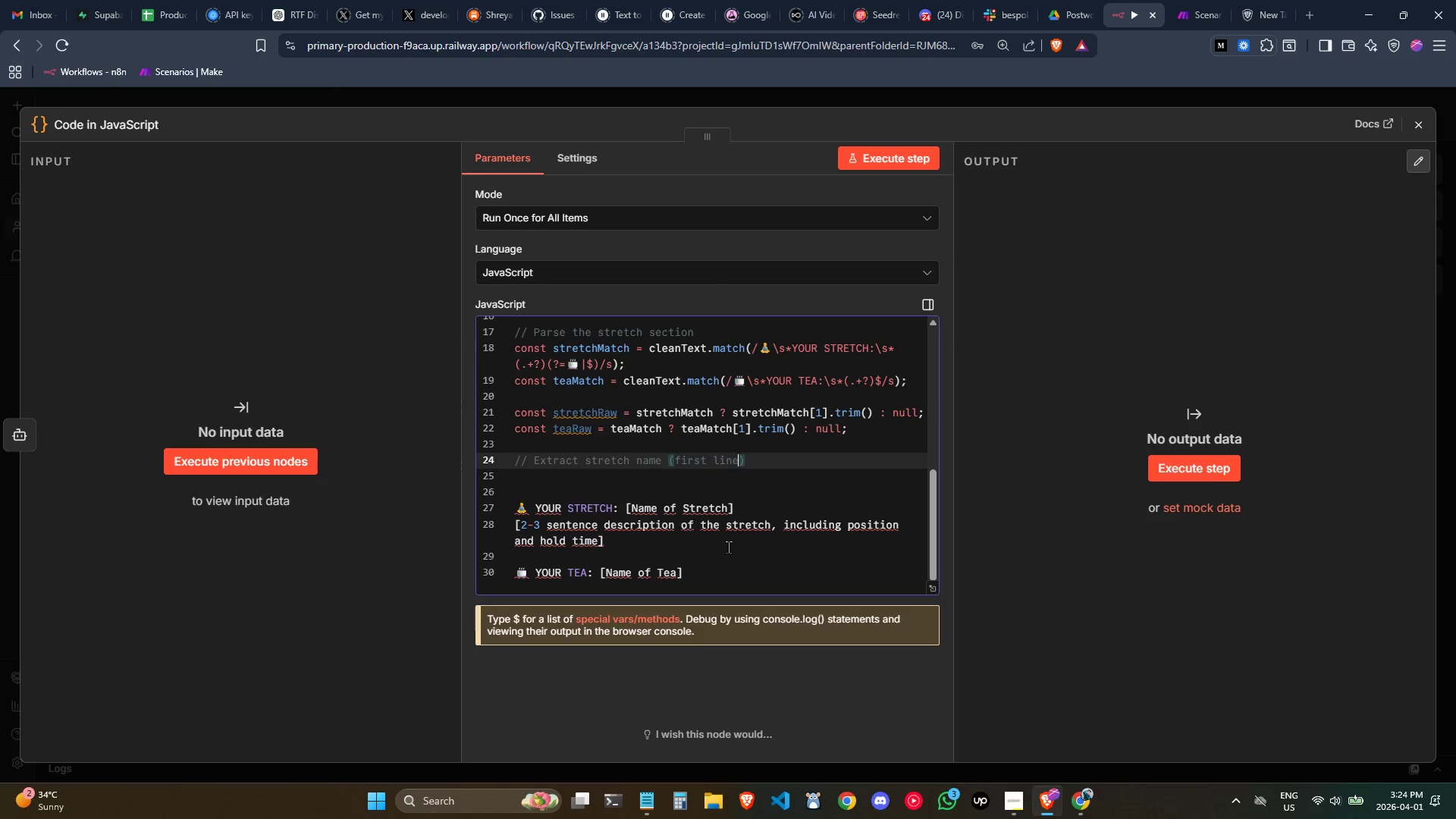 
key(ArrowRight)
 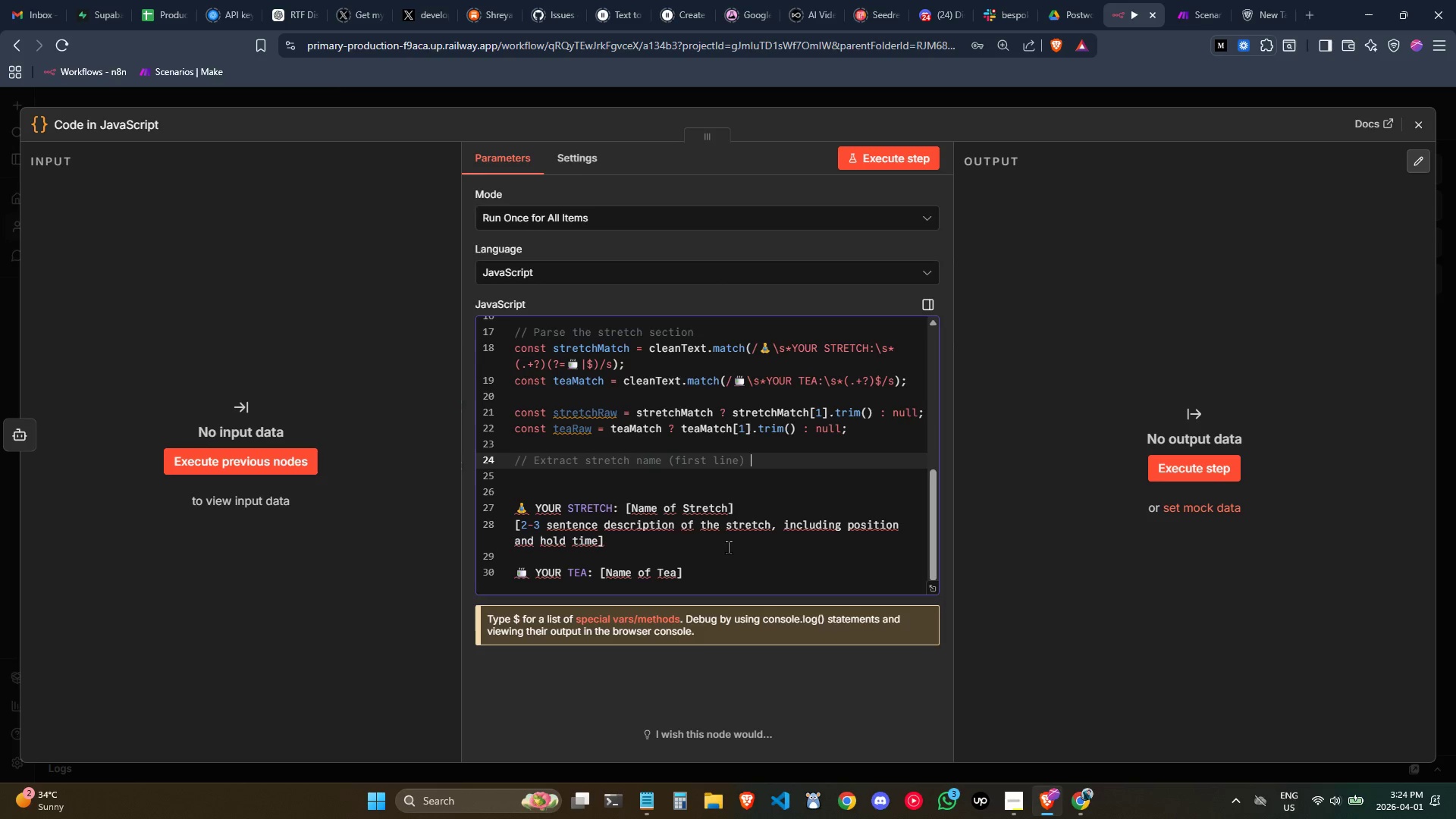 
type( and descriptions ()re)
key(Backspace)
key(Backspace)
 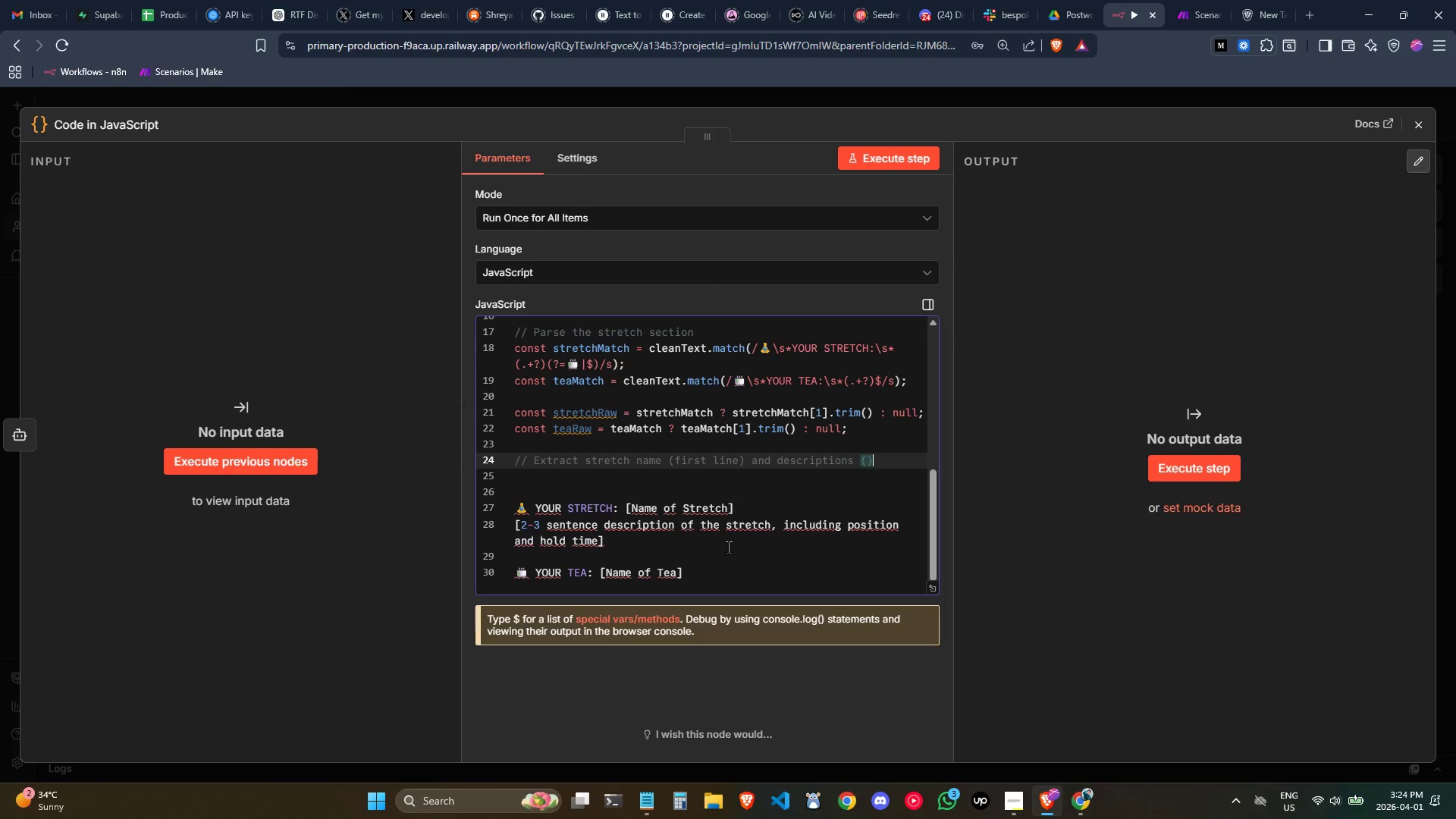 
key(ArrowLeft)
 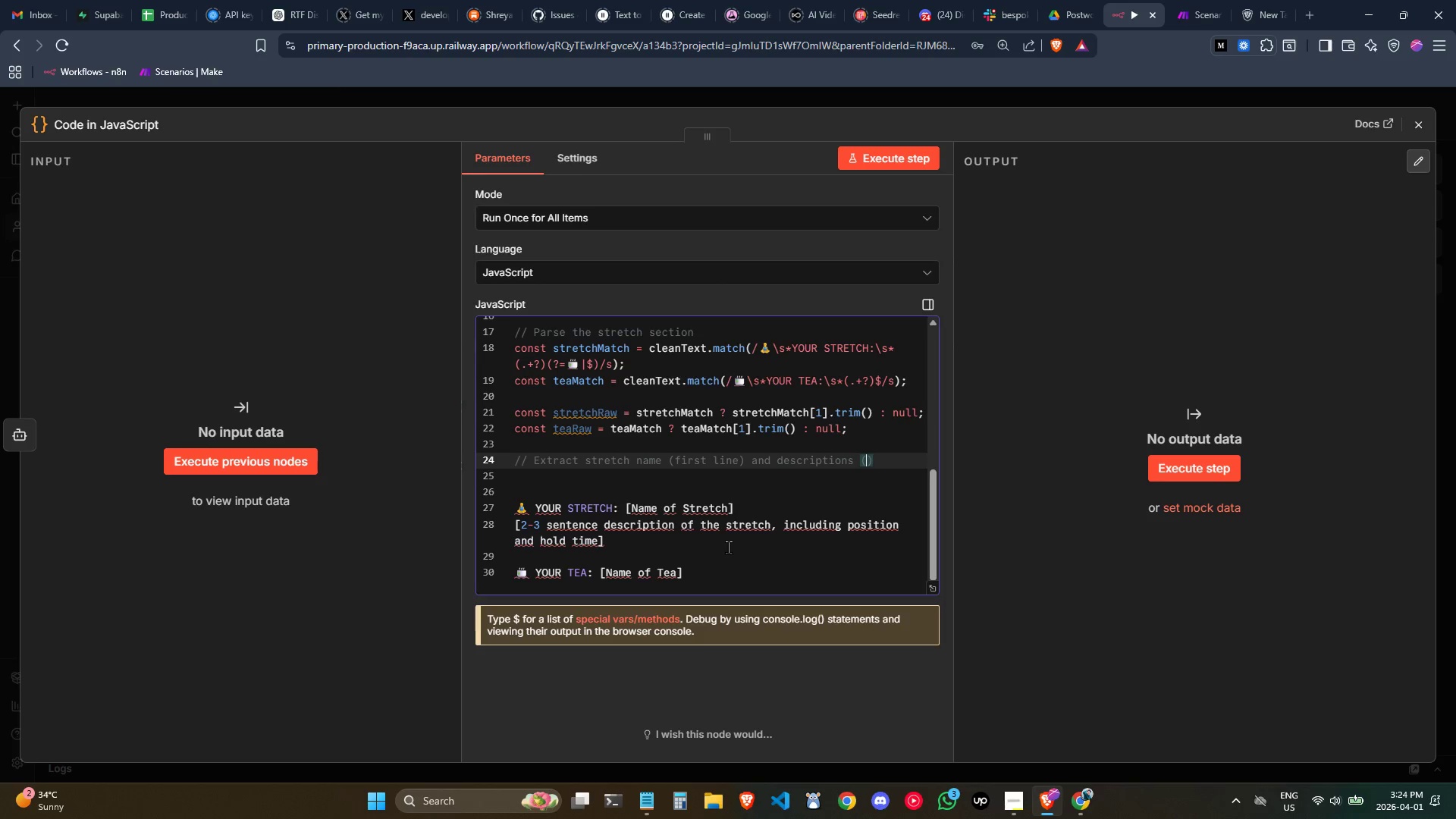 
type(rest)
 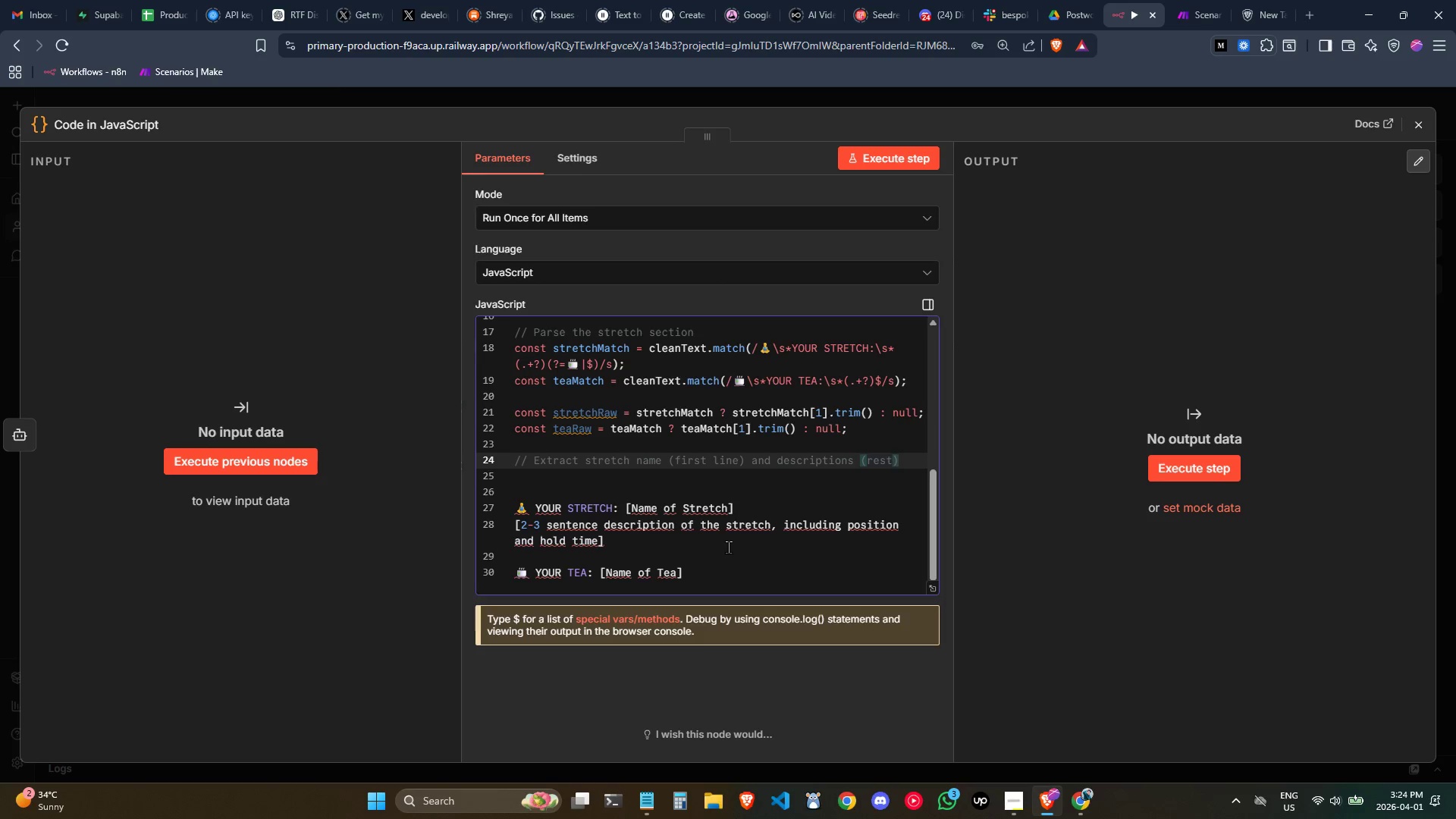 
key(ArrowRight)
 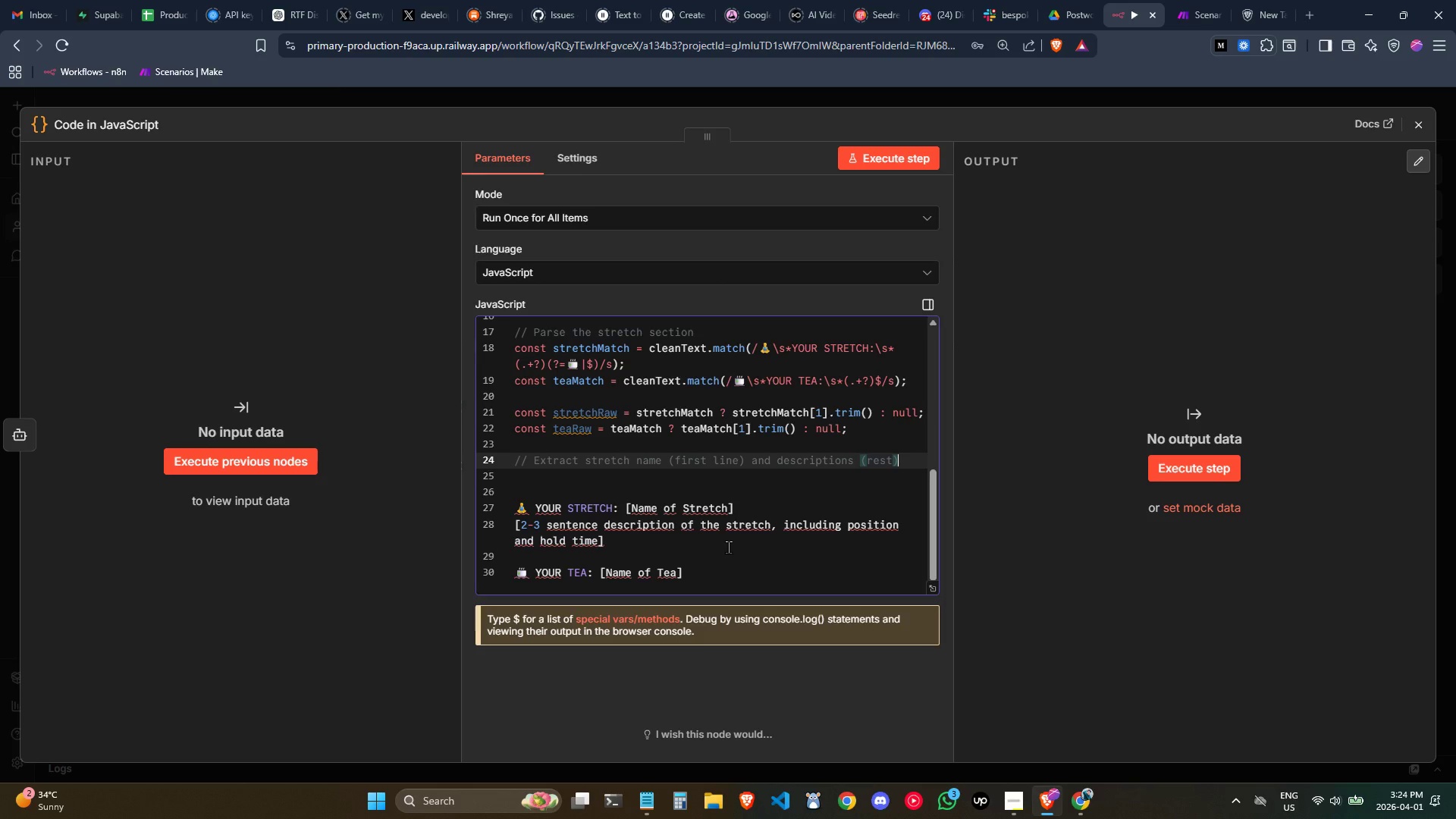 
key(Enter)
 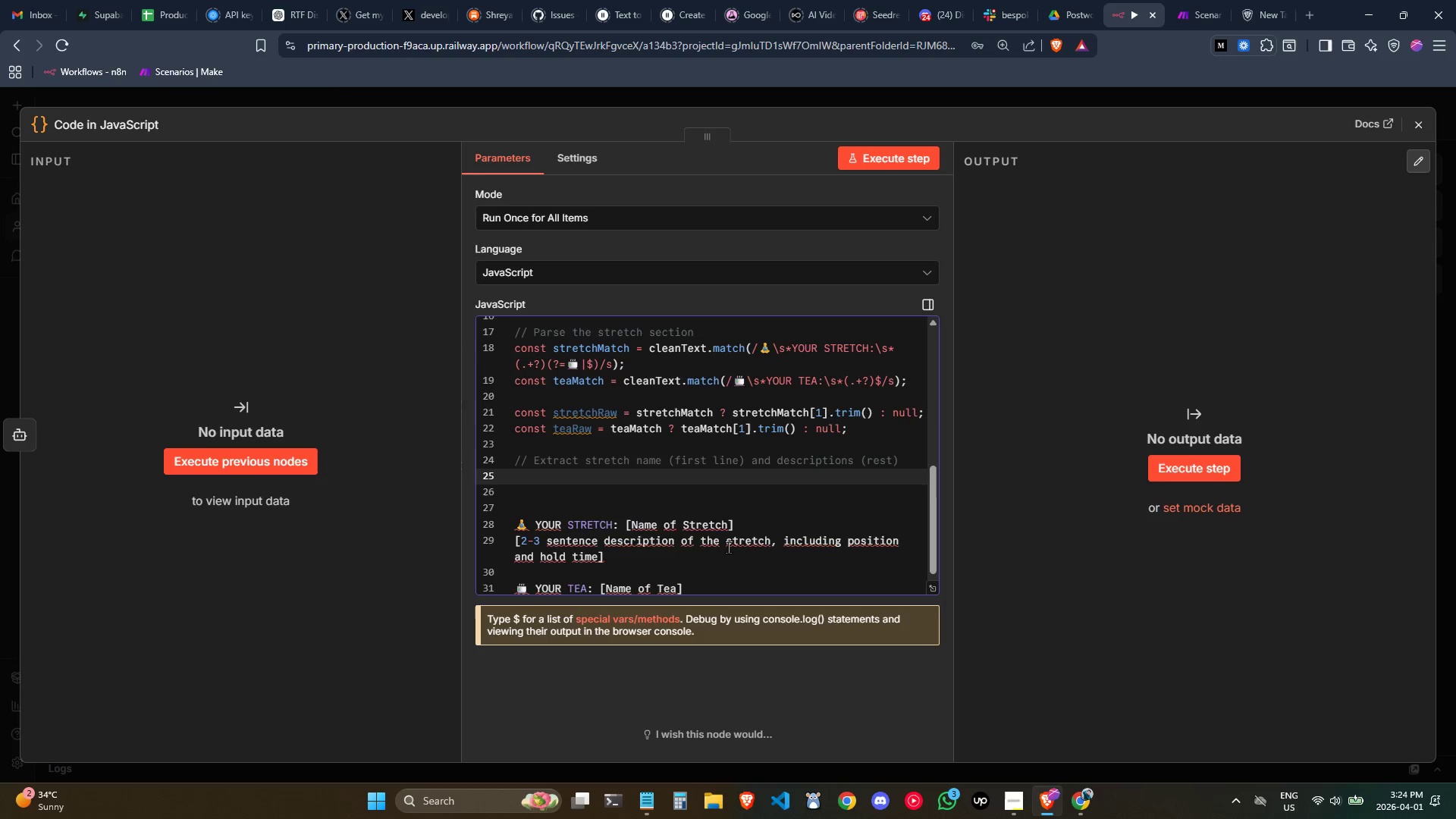 
type(let stretch))
key(Backspace)
type(_name)
key(Backspace)
key(Backspace)
key(Backspace)
key(Backspace)
key(Backspace)
type(Name = ')
 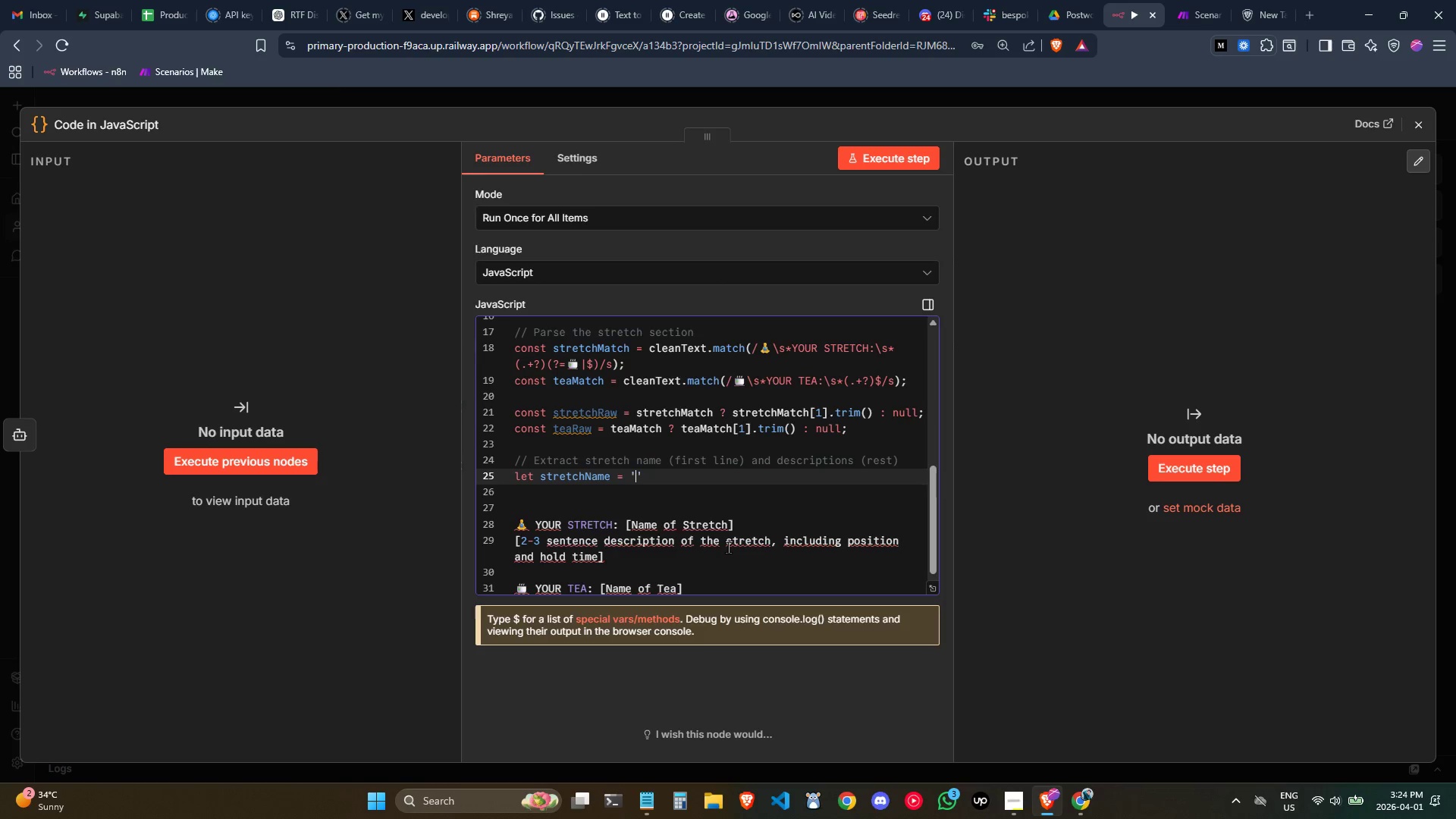 
key(ArrowRight)
 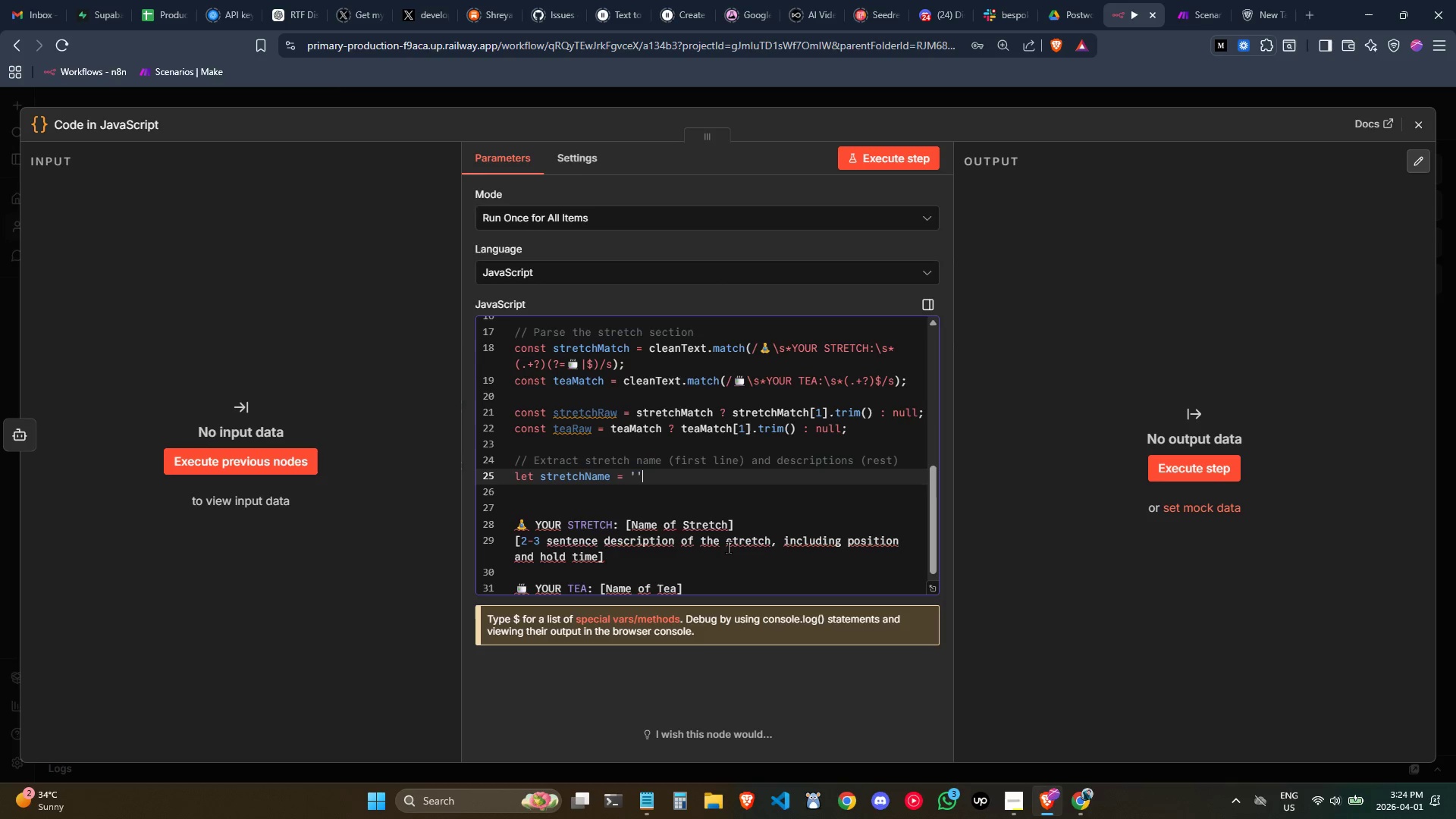 
key(Semicolon)
 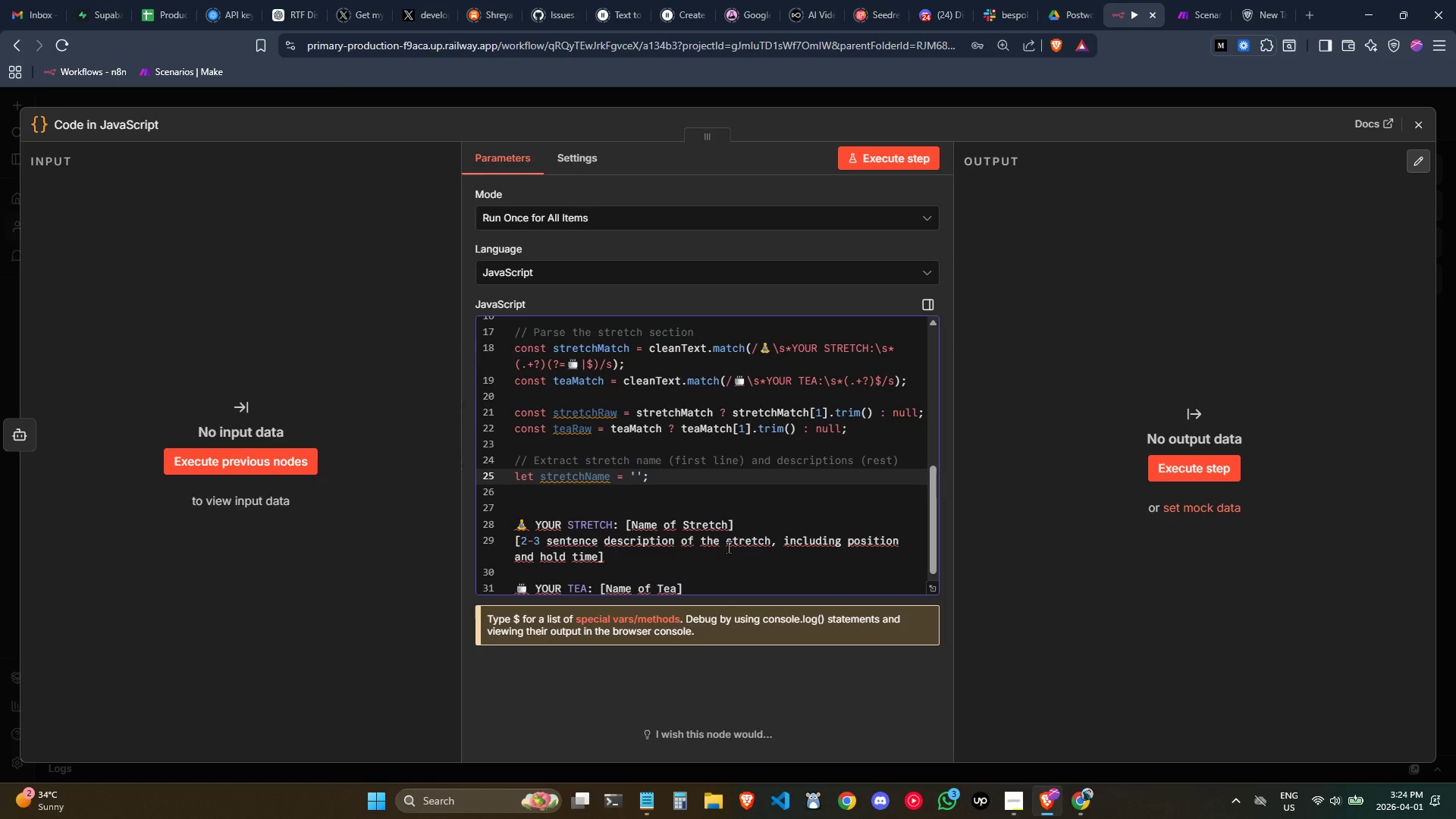 
wait(5.86)
 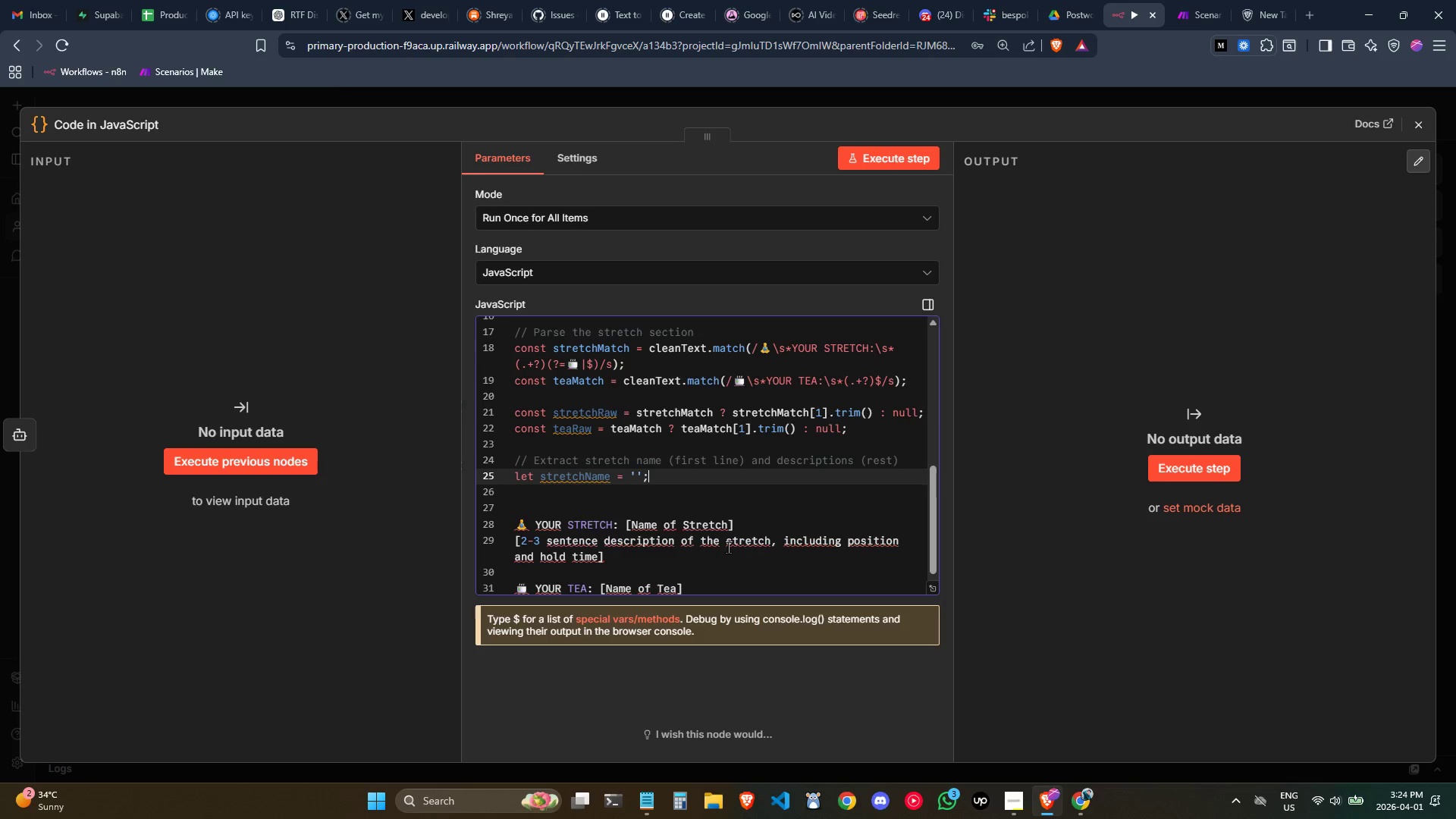 
key(Enter)
 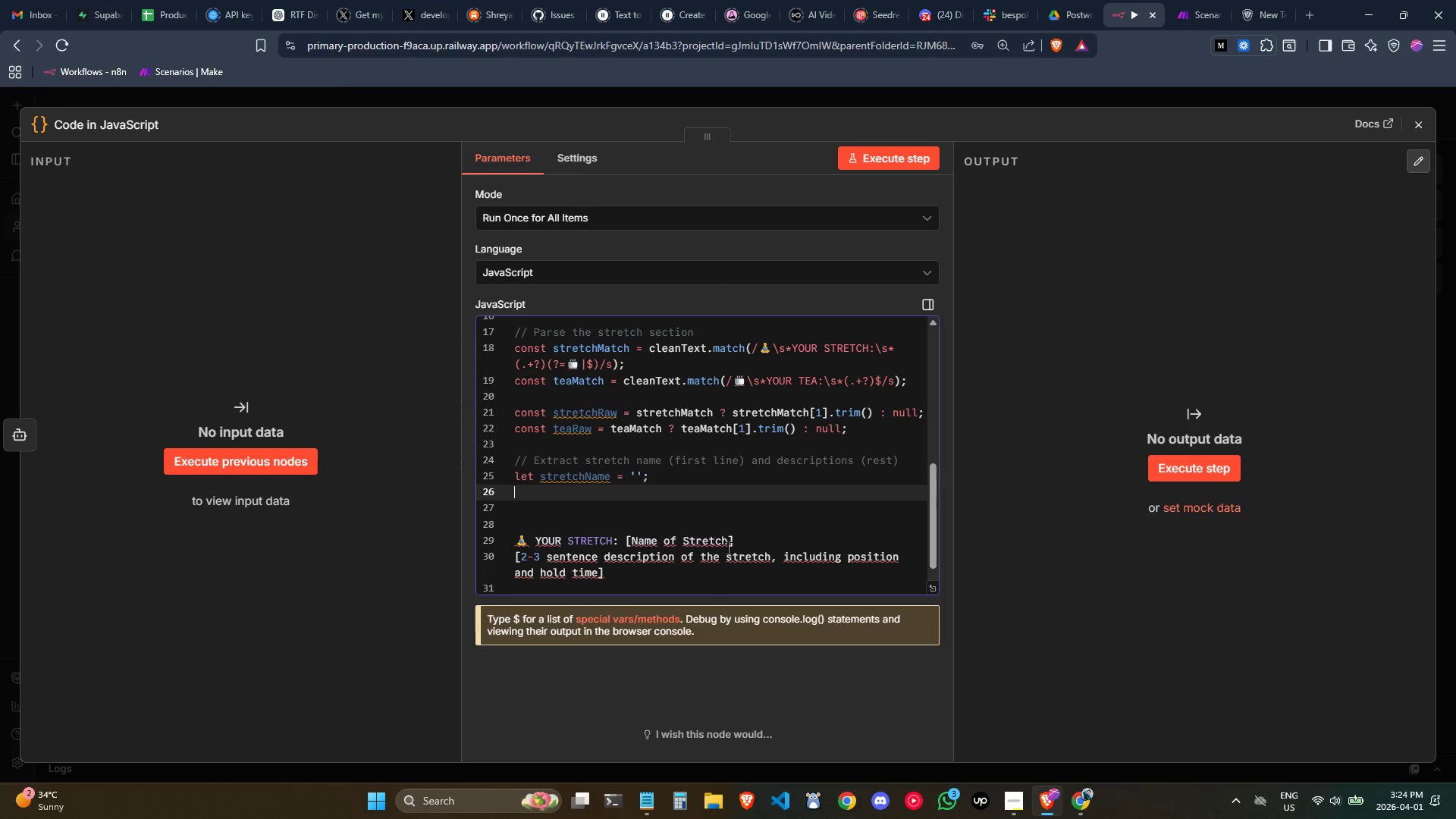 
type(let stretchDesc = ')
 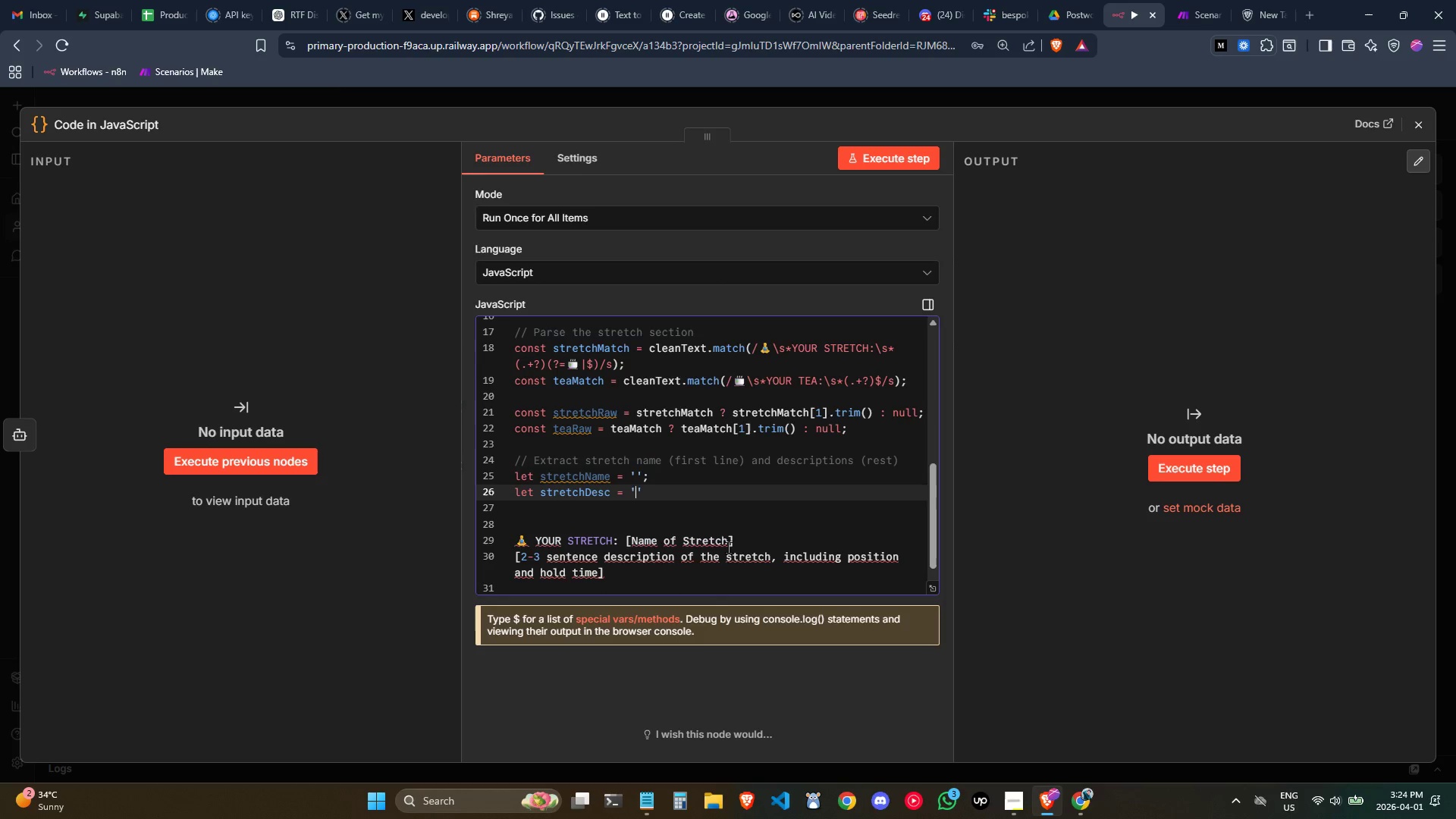 
key(ArrowRight)
 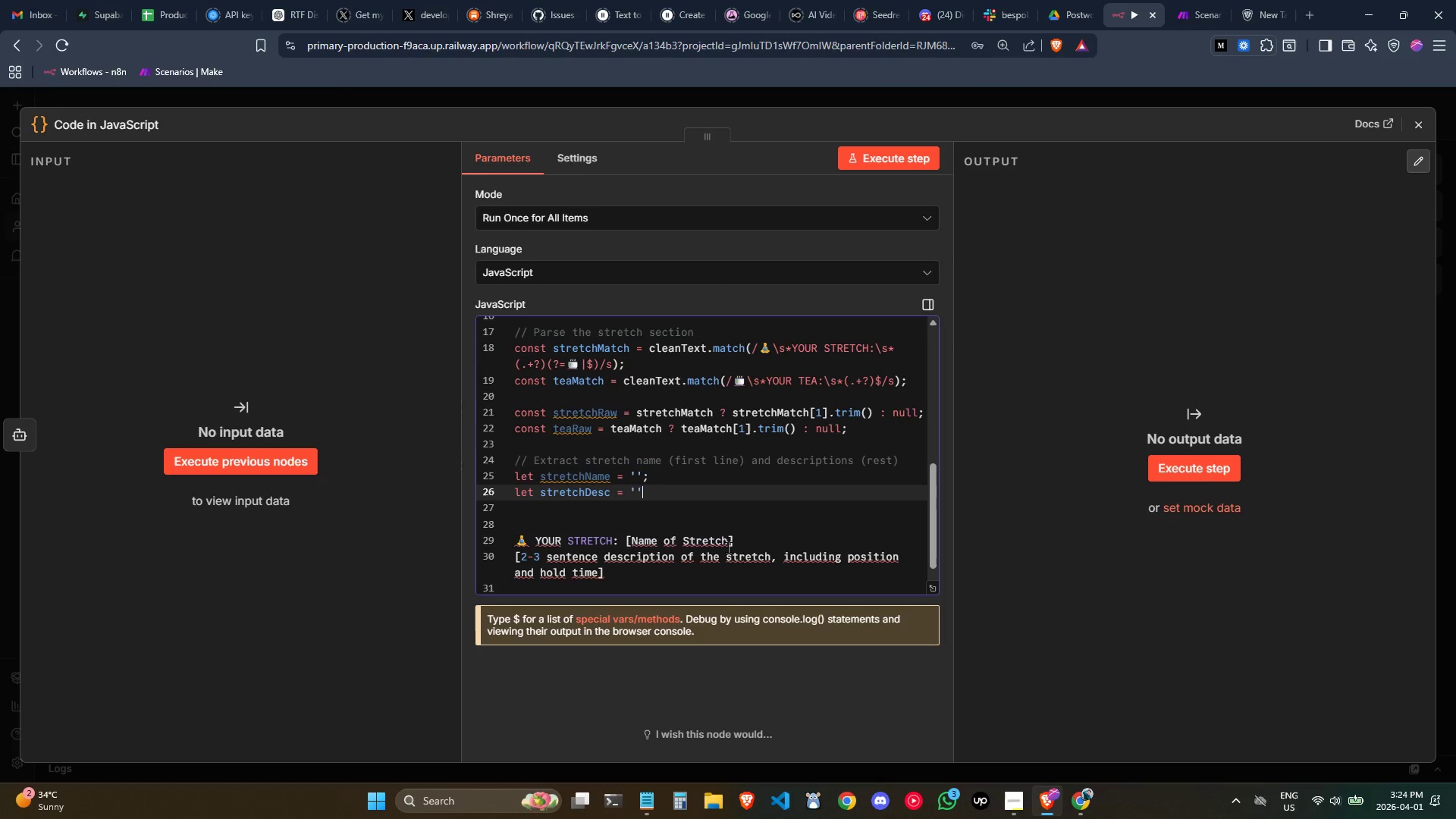 
key(Semicolon)
 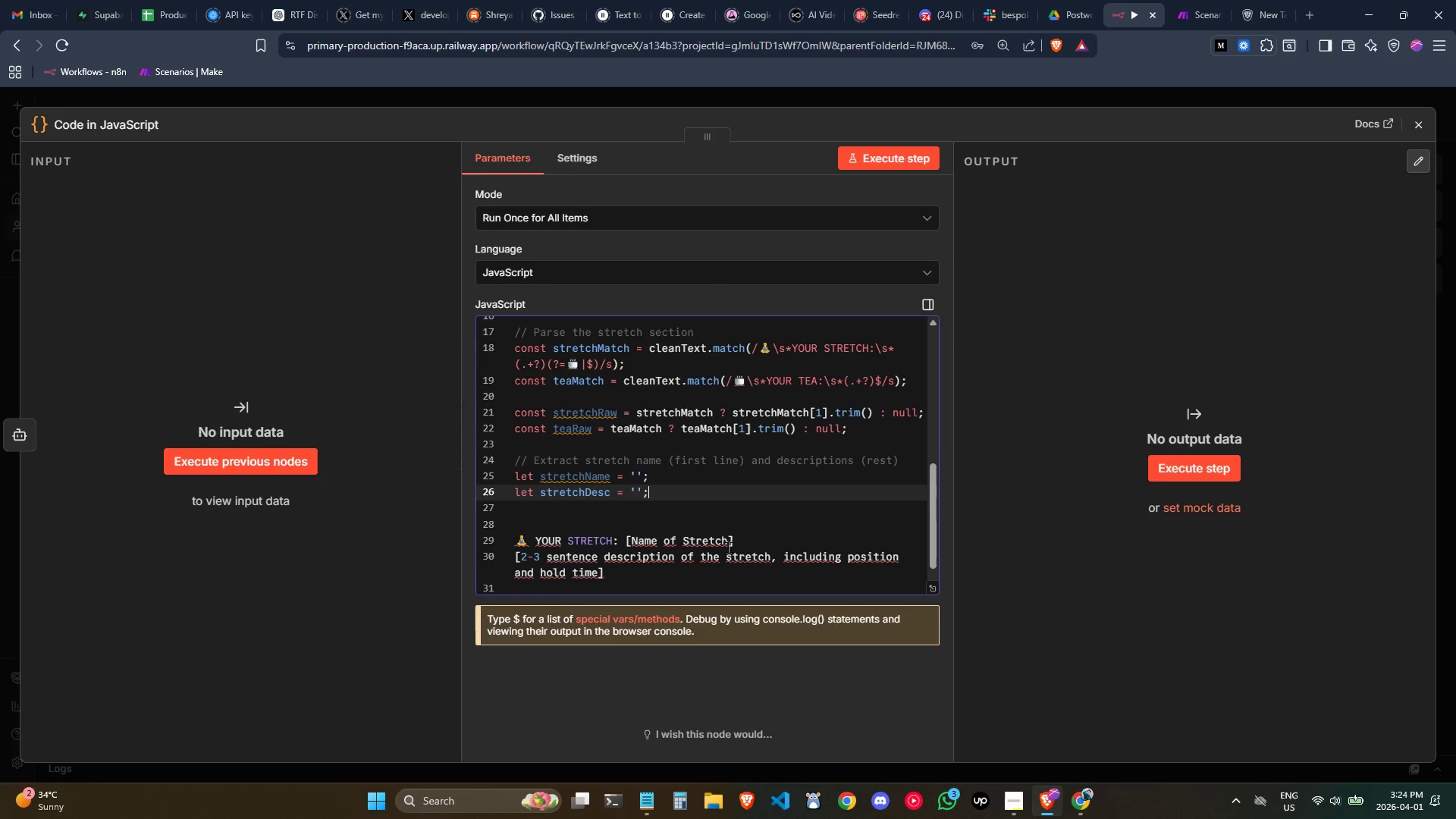 
key(Enter)
 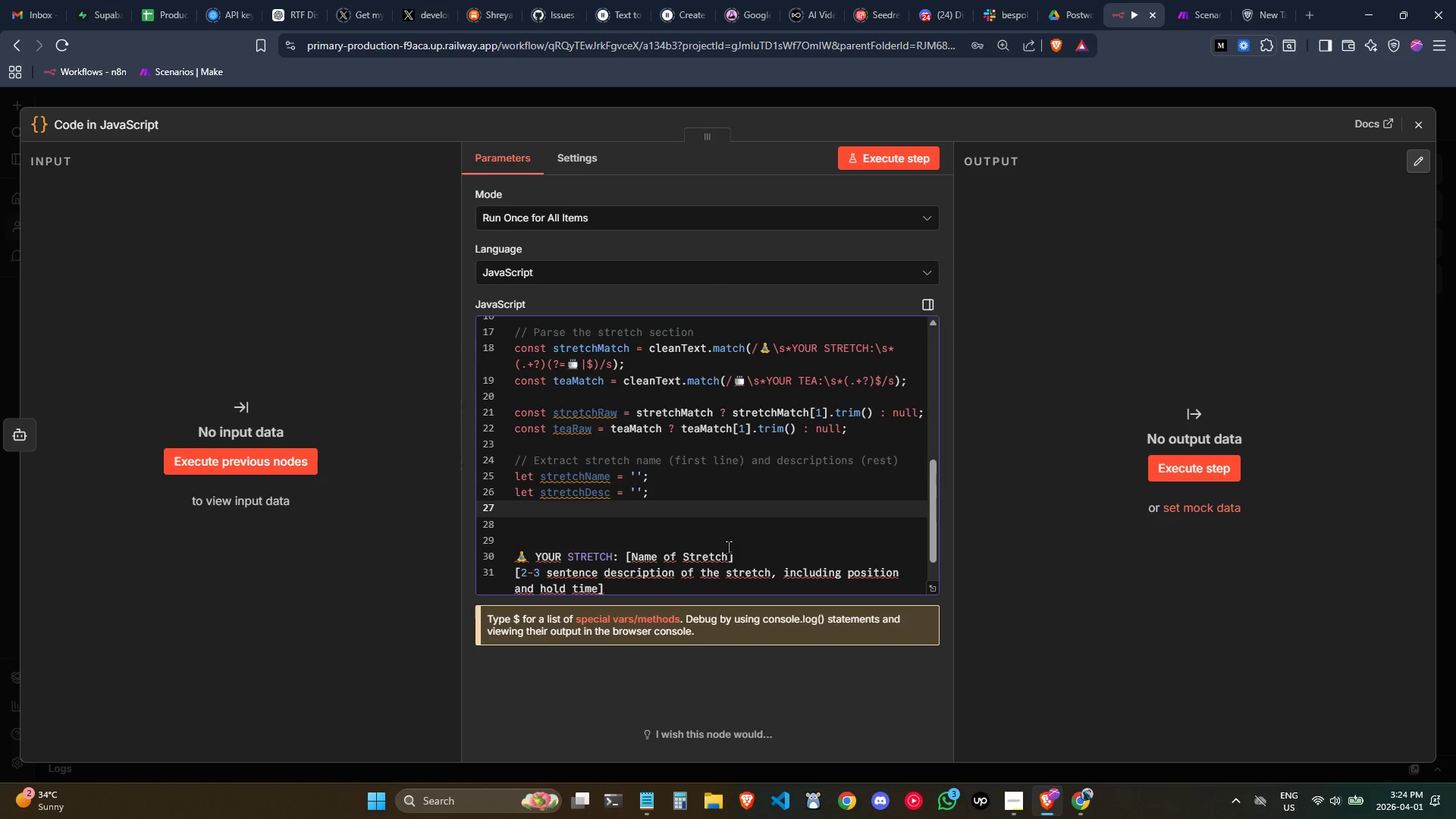 
type(if (stretchRaw)
 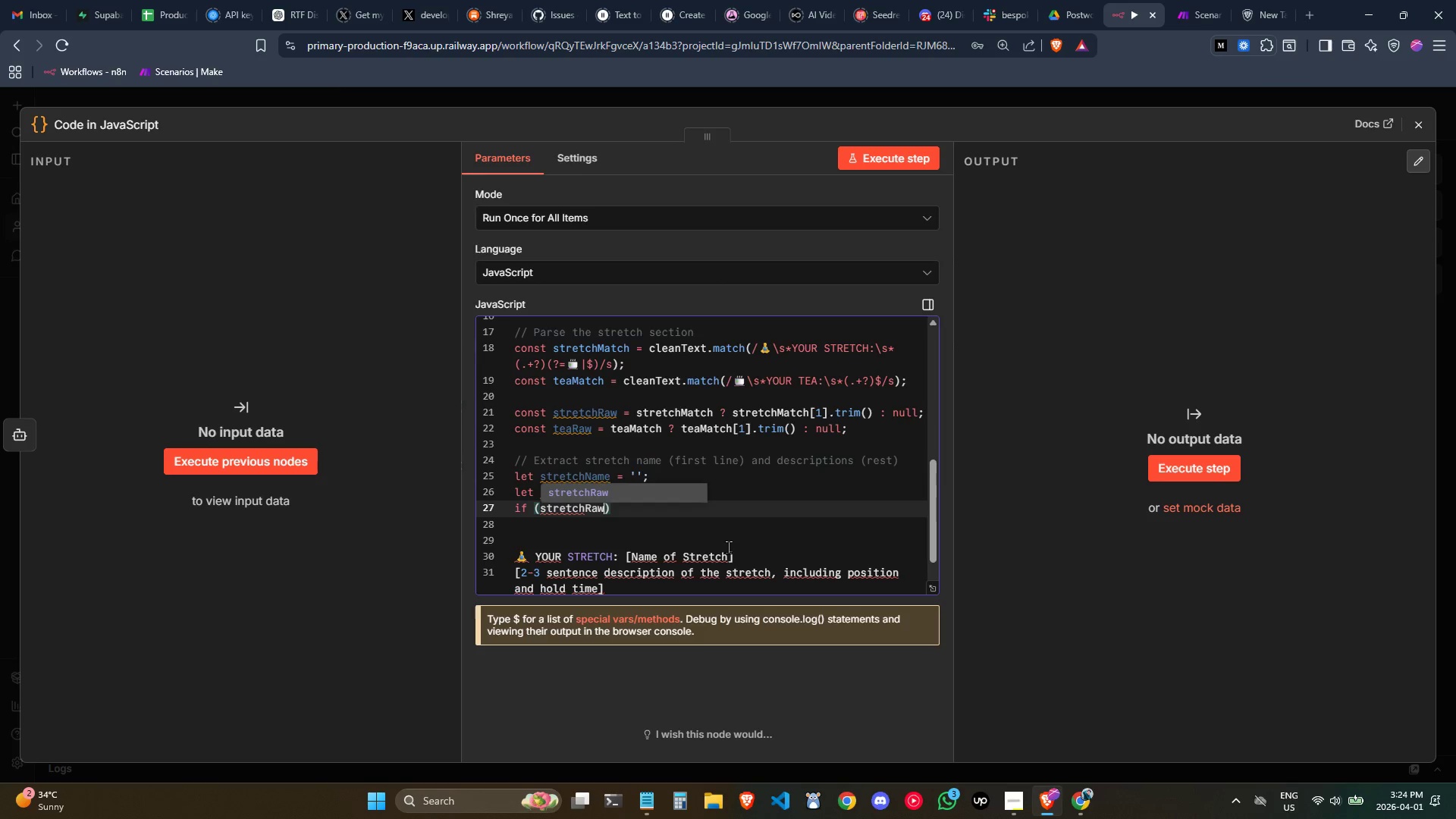 
key(ArrowRight)
 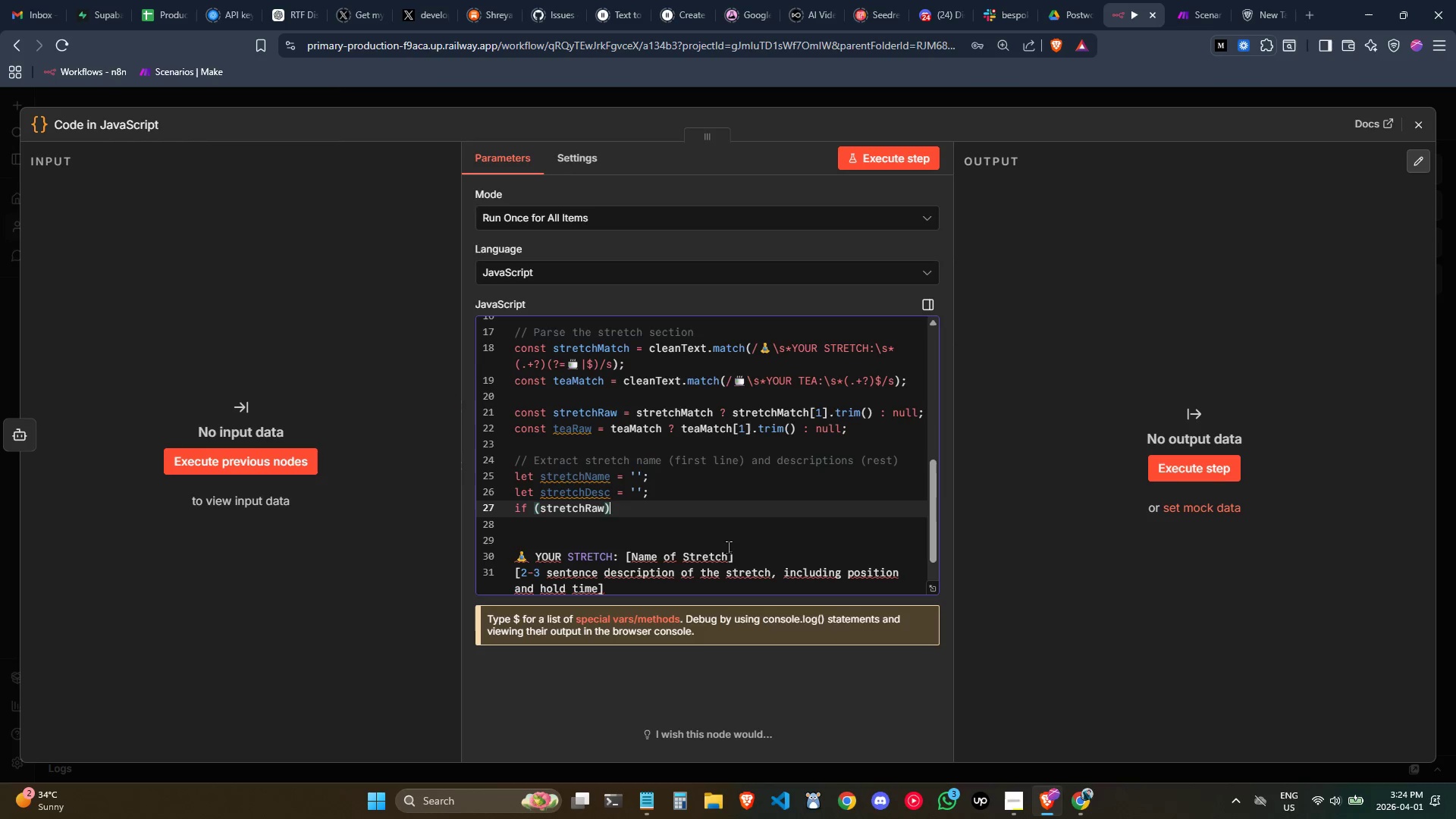 
key(Space)
 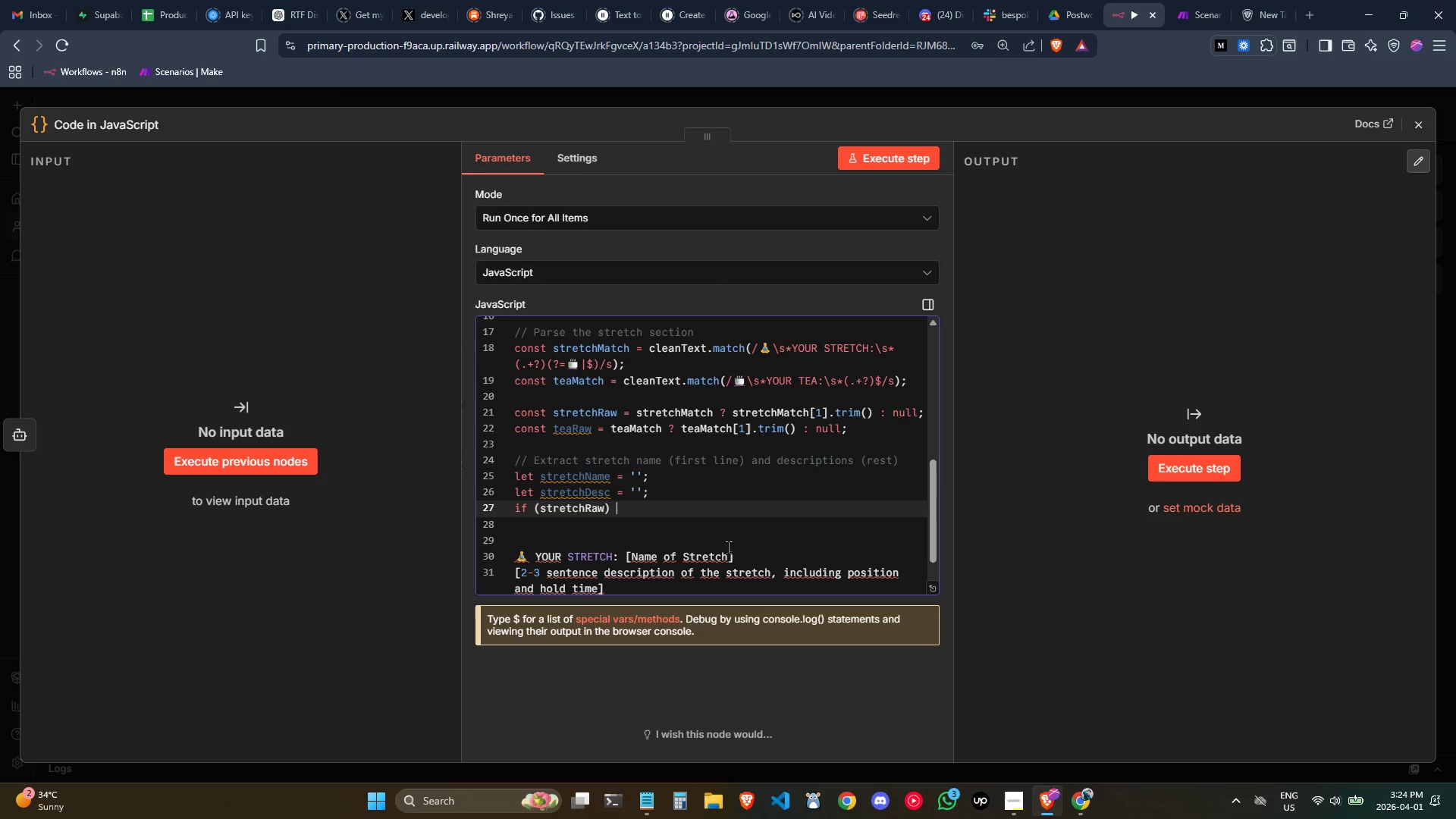 
key(Shift+BracketLeft)
 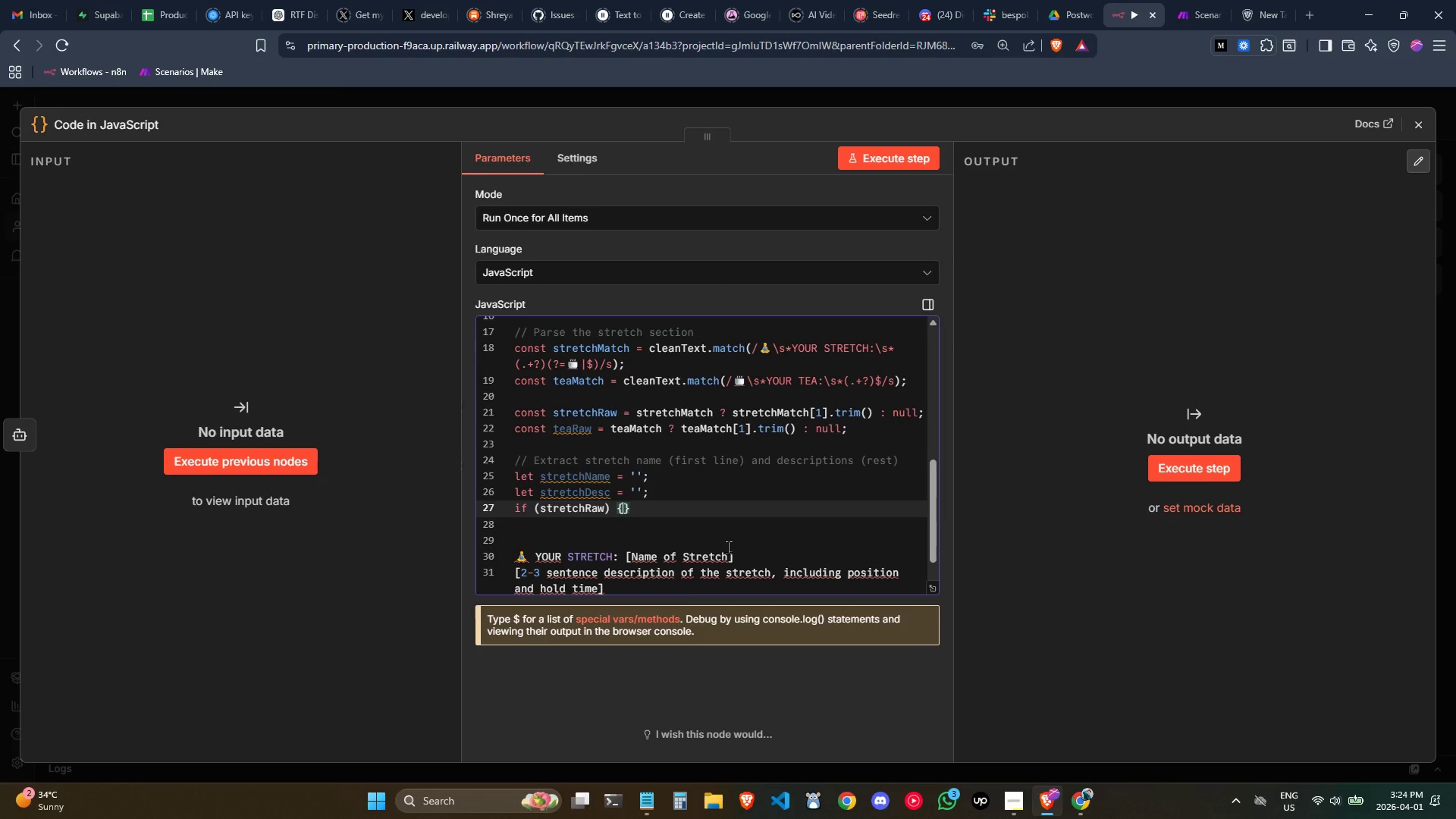 
key(Enter)
 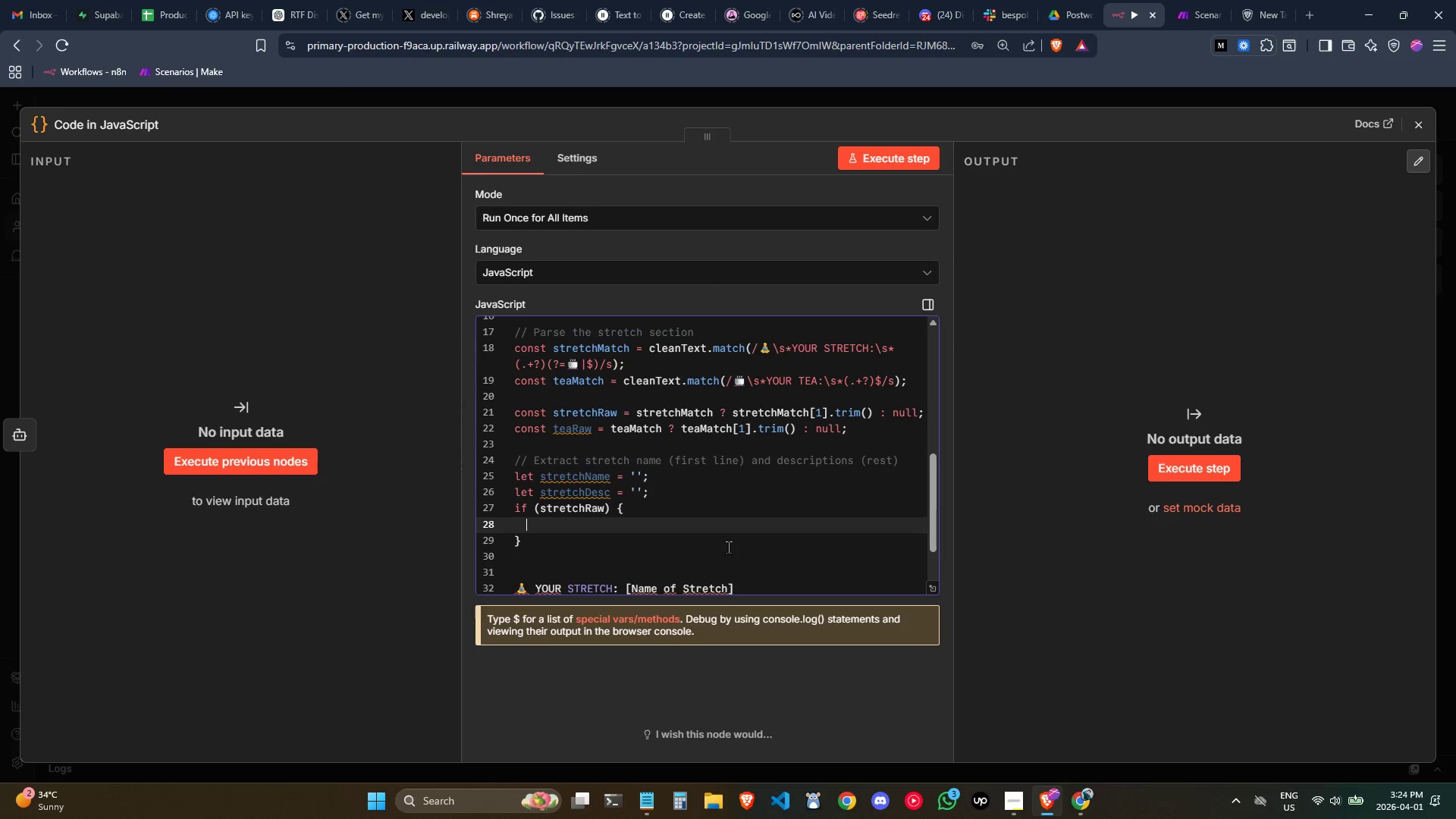 
type(const lines = stretchRaw.split)
 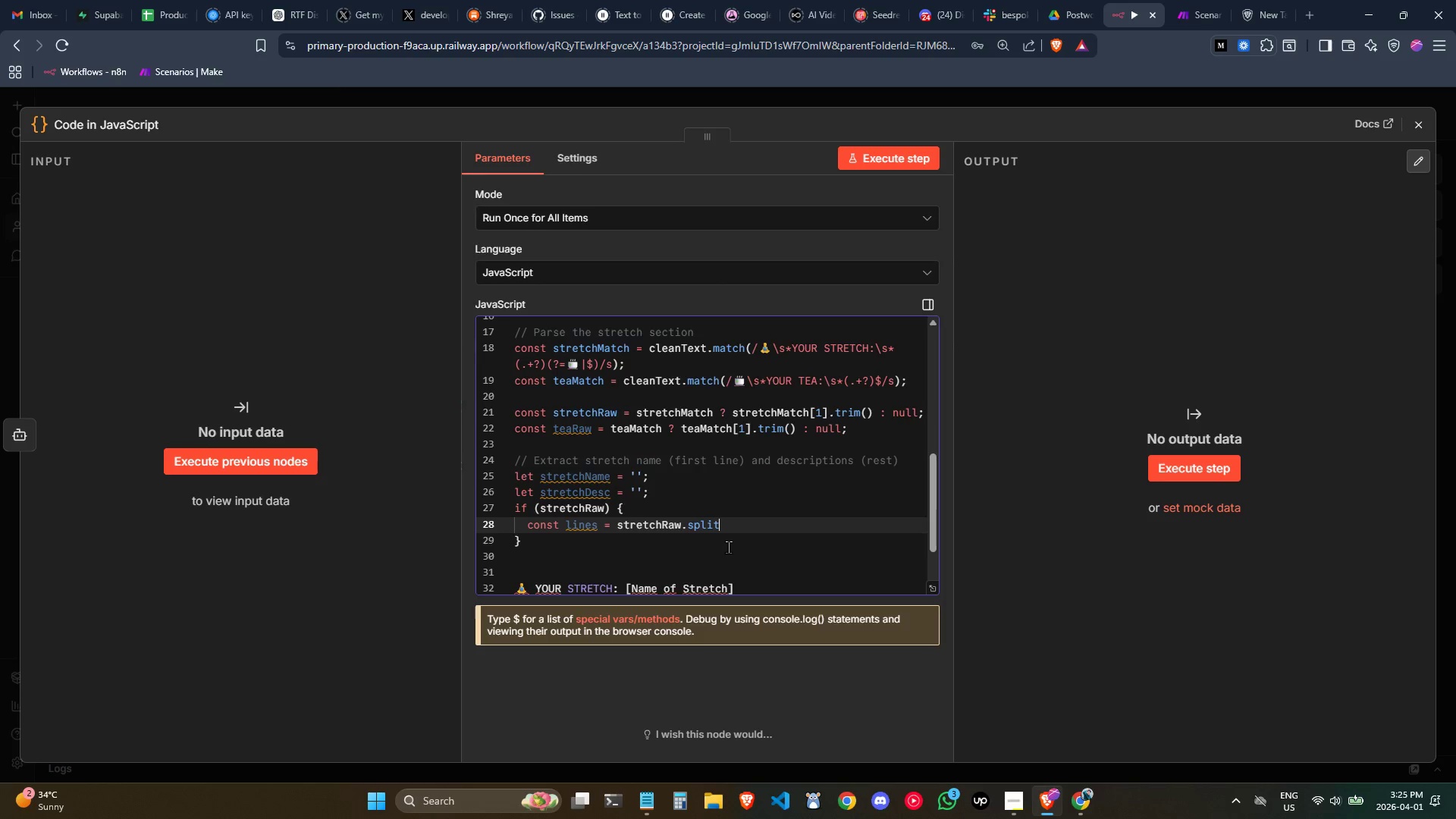 
key(Shift+ShiftLeft)
 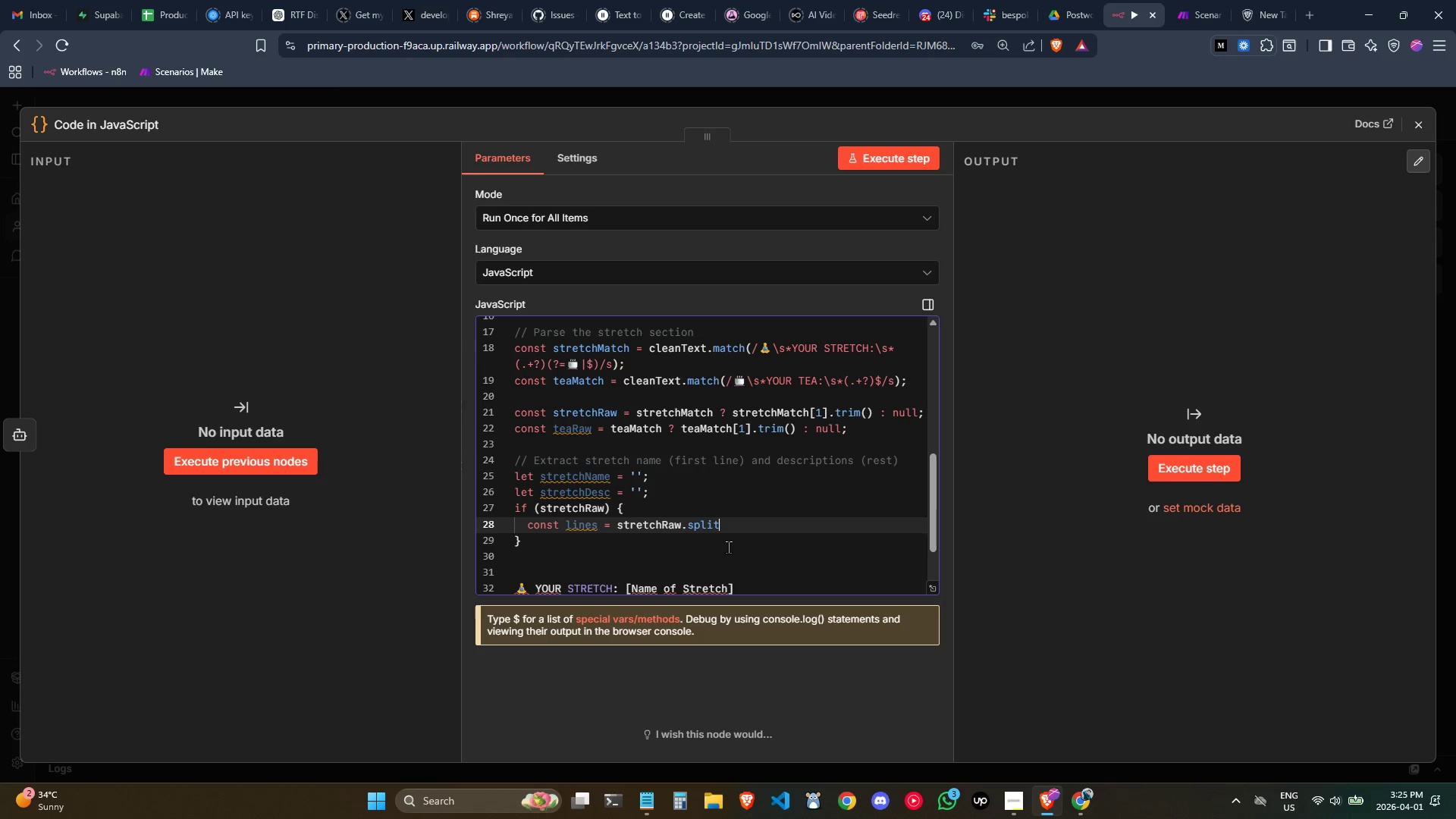 
key(Shift+9)
 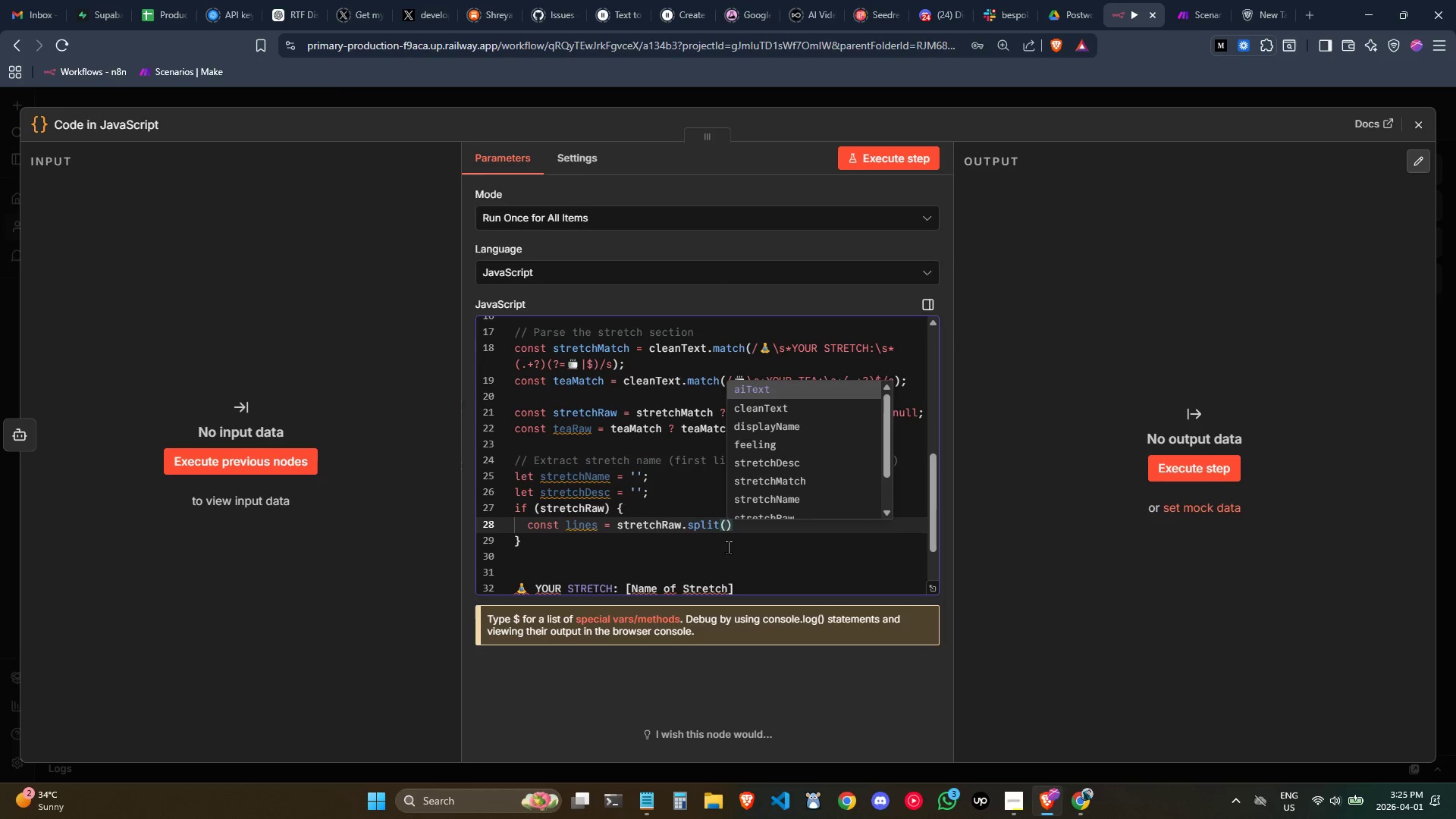 
key(BracketRight)
 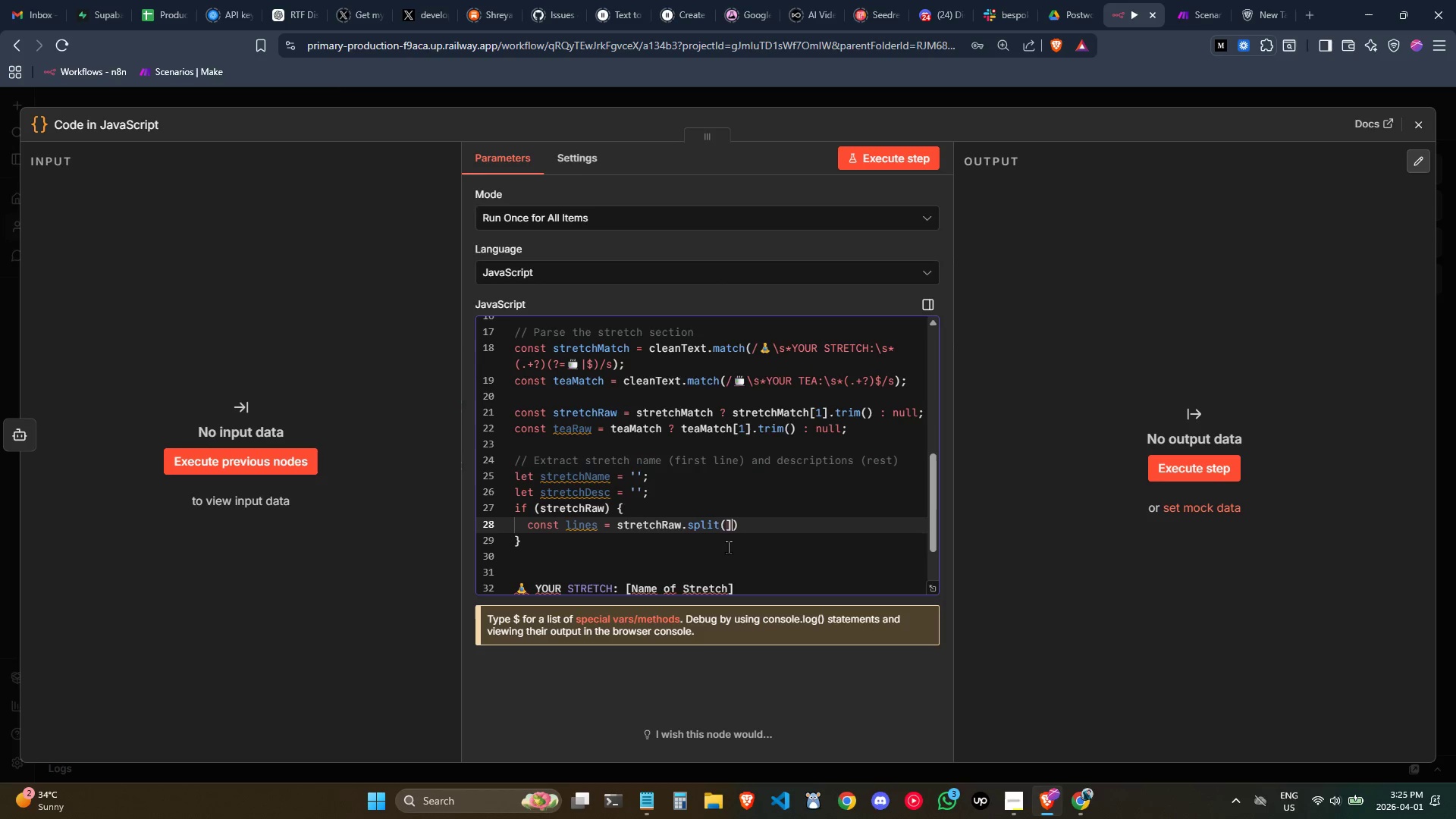 
key(Backspace)
 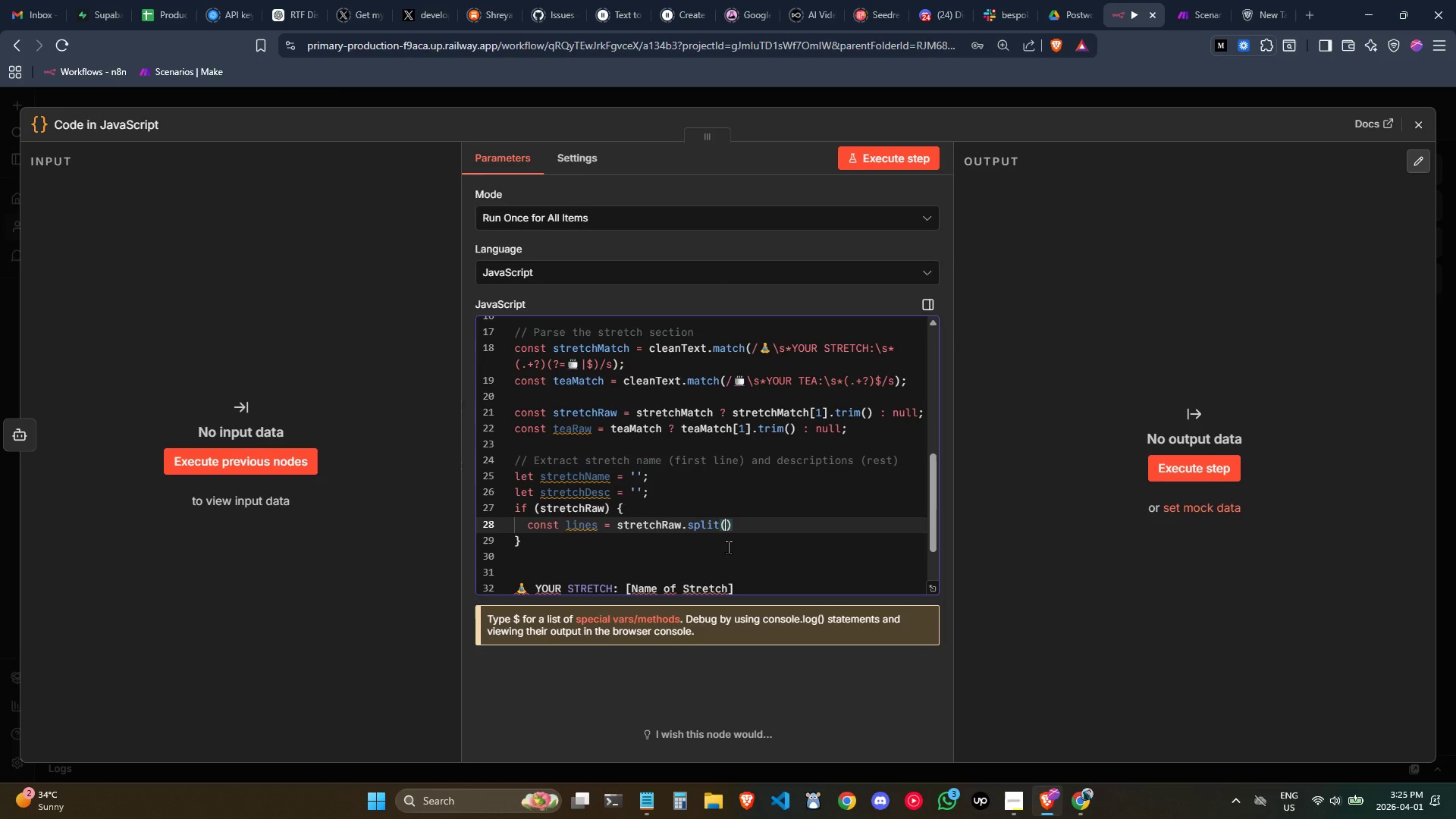 
key(Quote)
 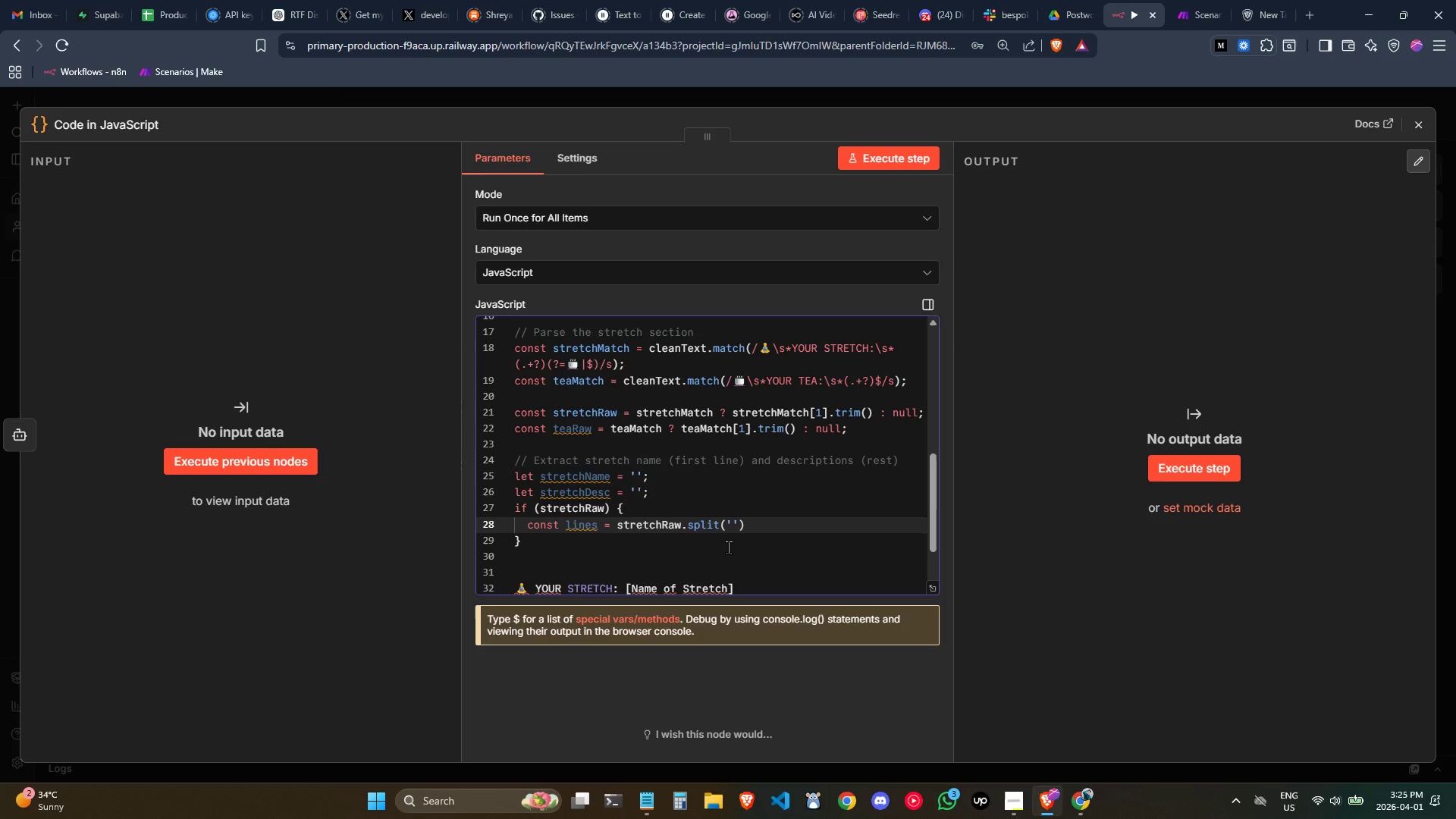 
key(Backslash)
 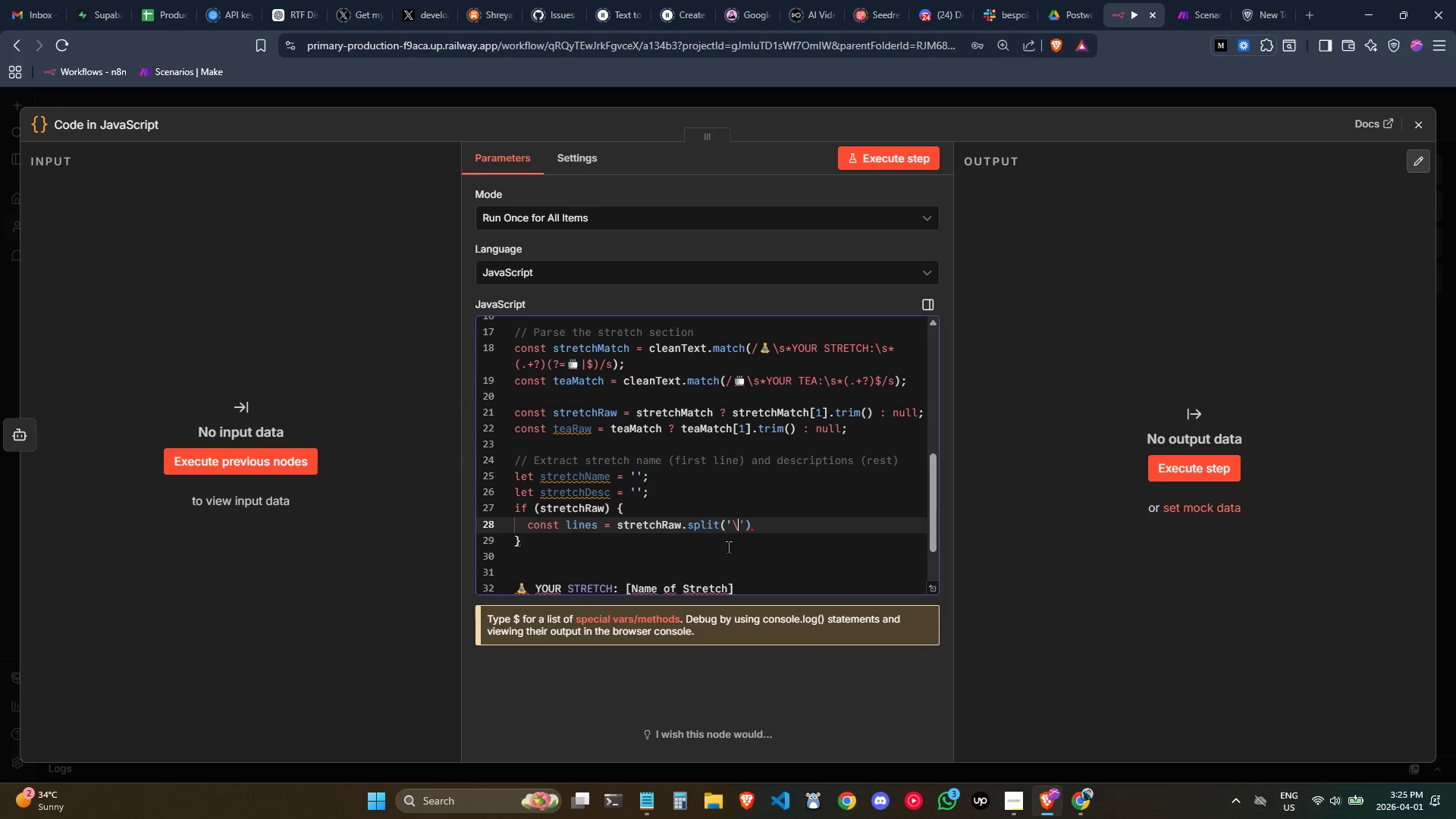 
key(N)
 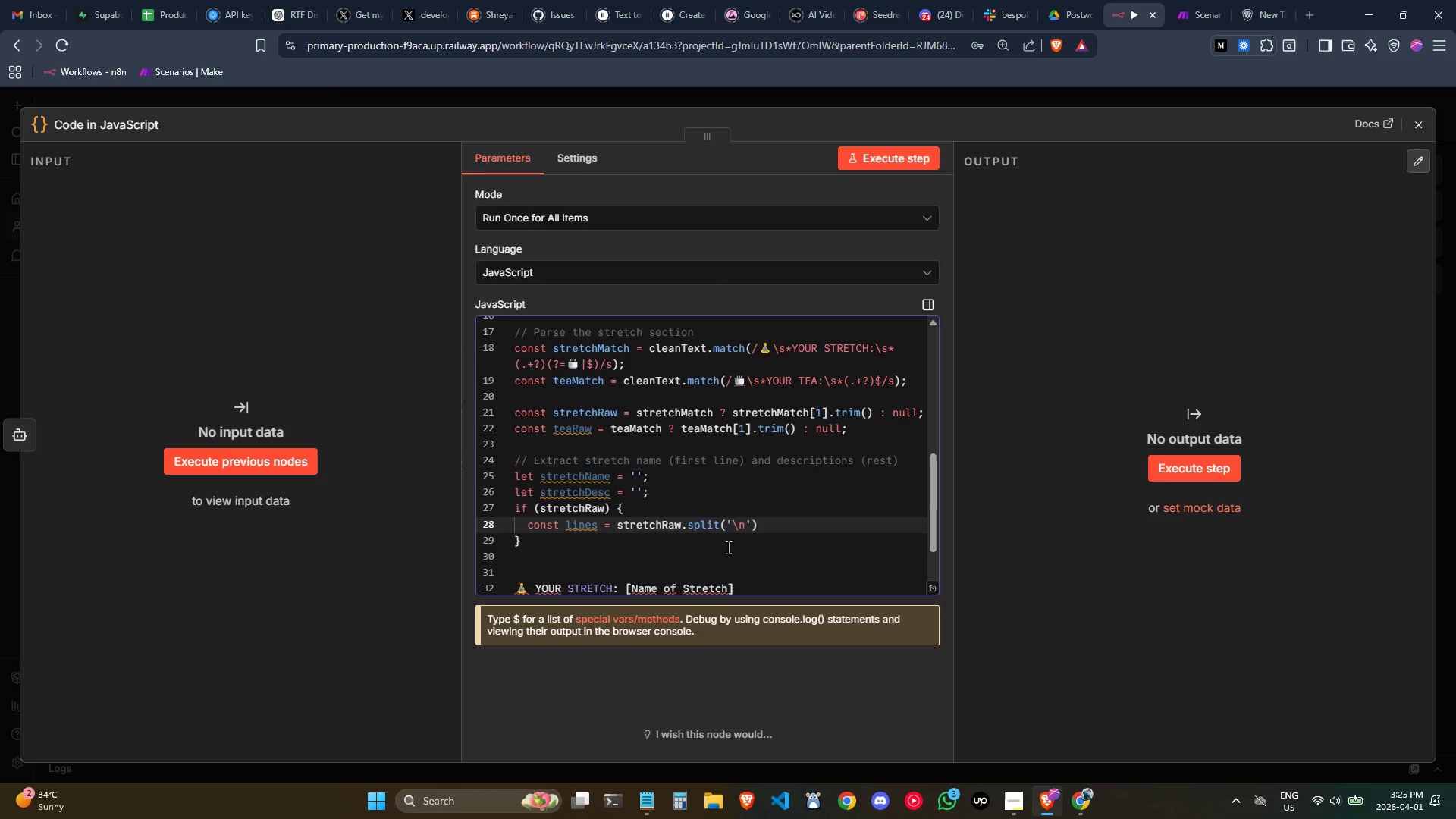 
key(ArrowRight)
 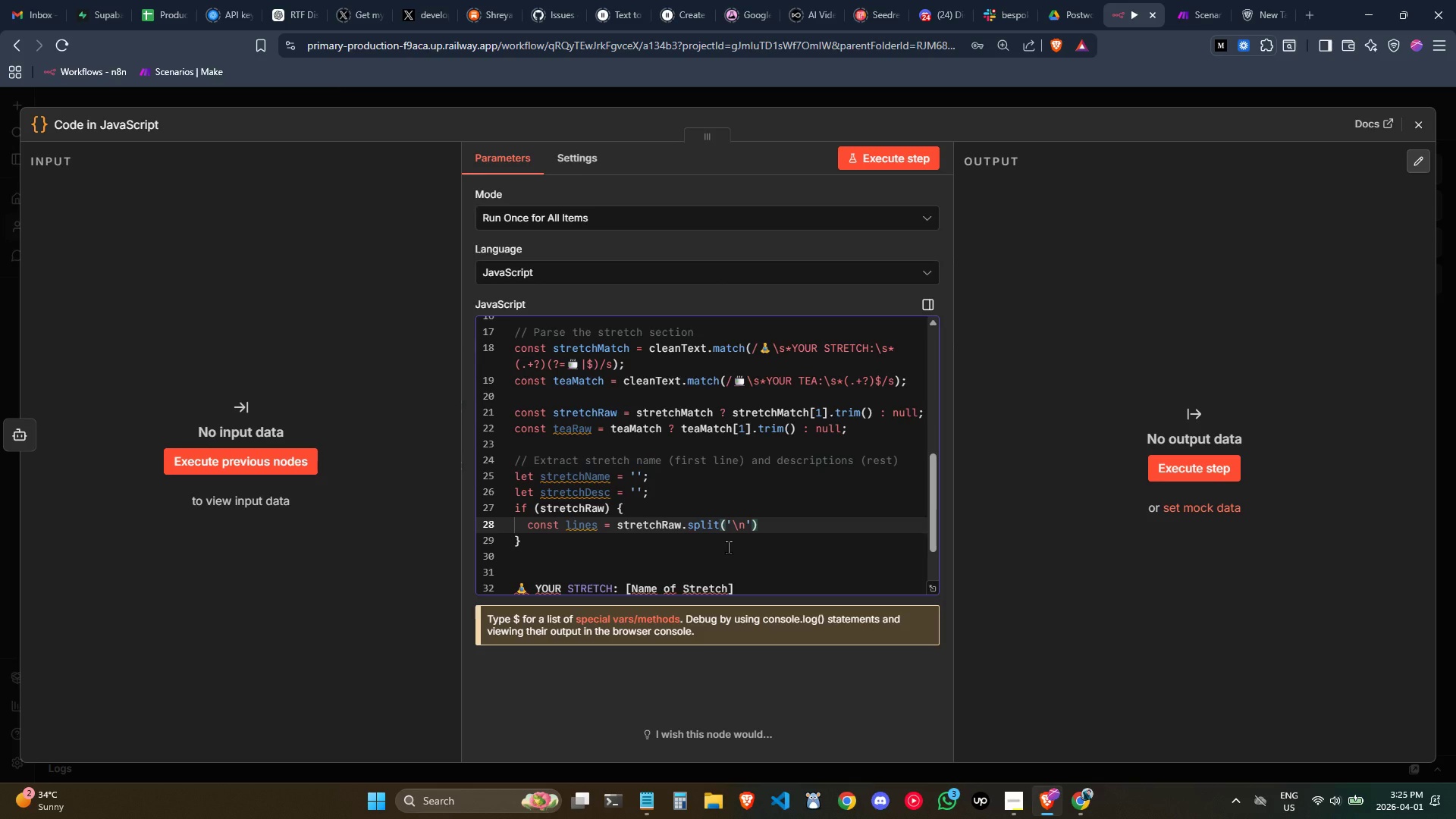 
key(ArrowRight)
 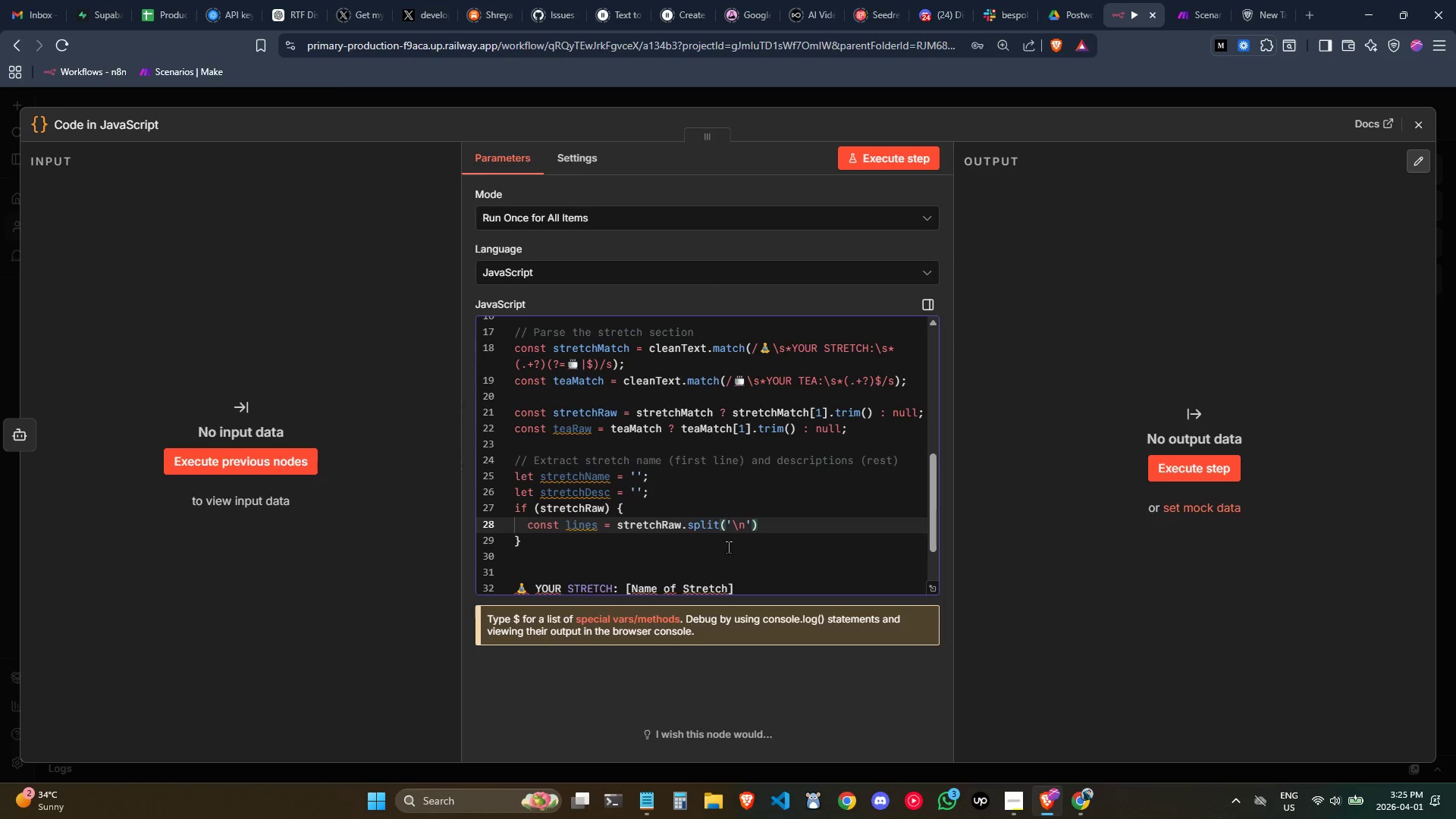 
type(.filter(1 => 1.trim())
 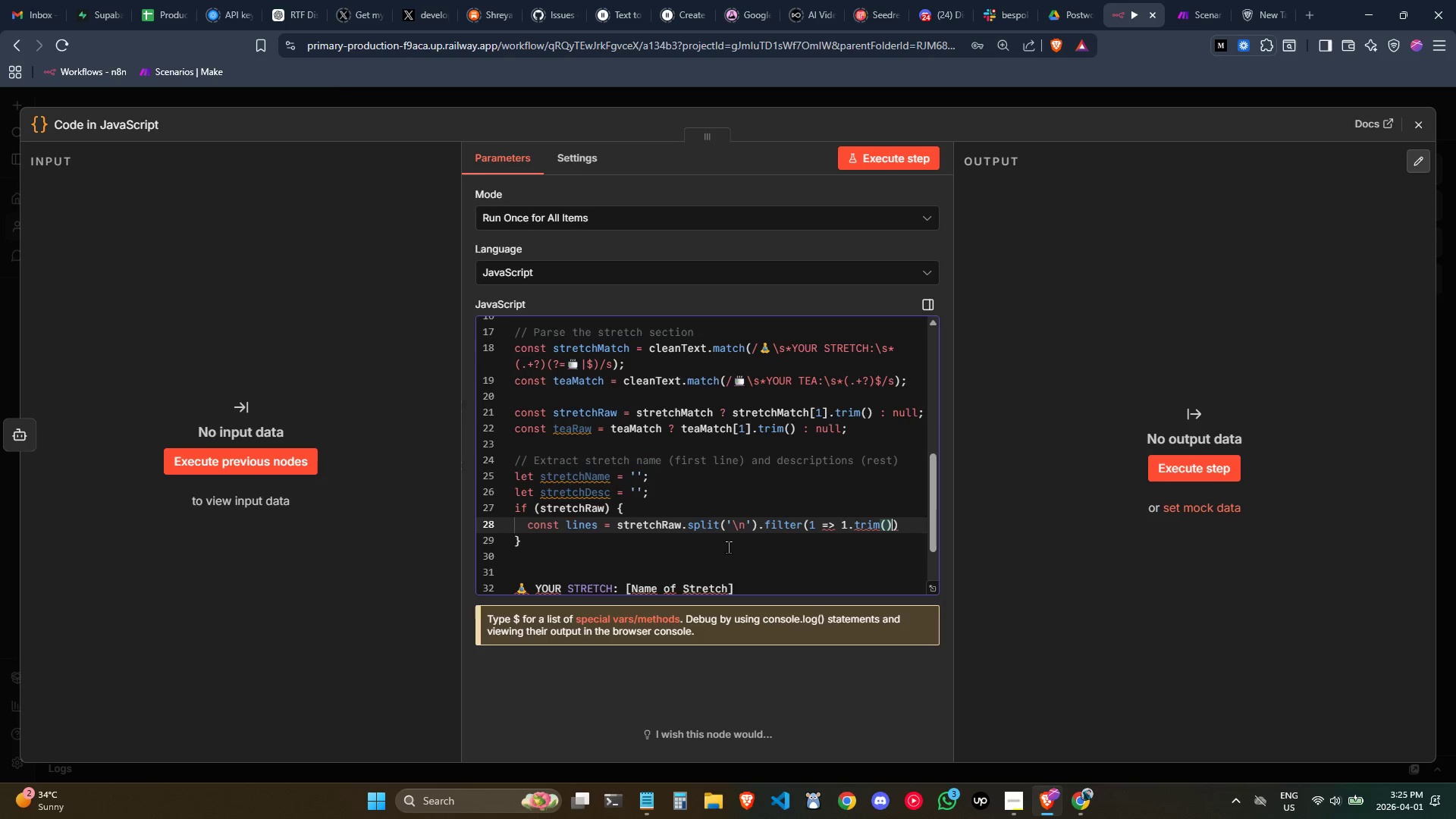 
key(ArrowRight)
 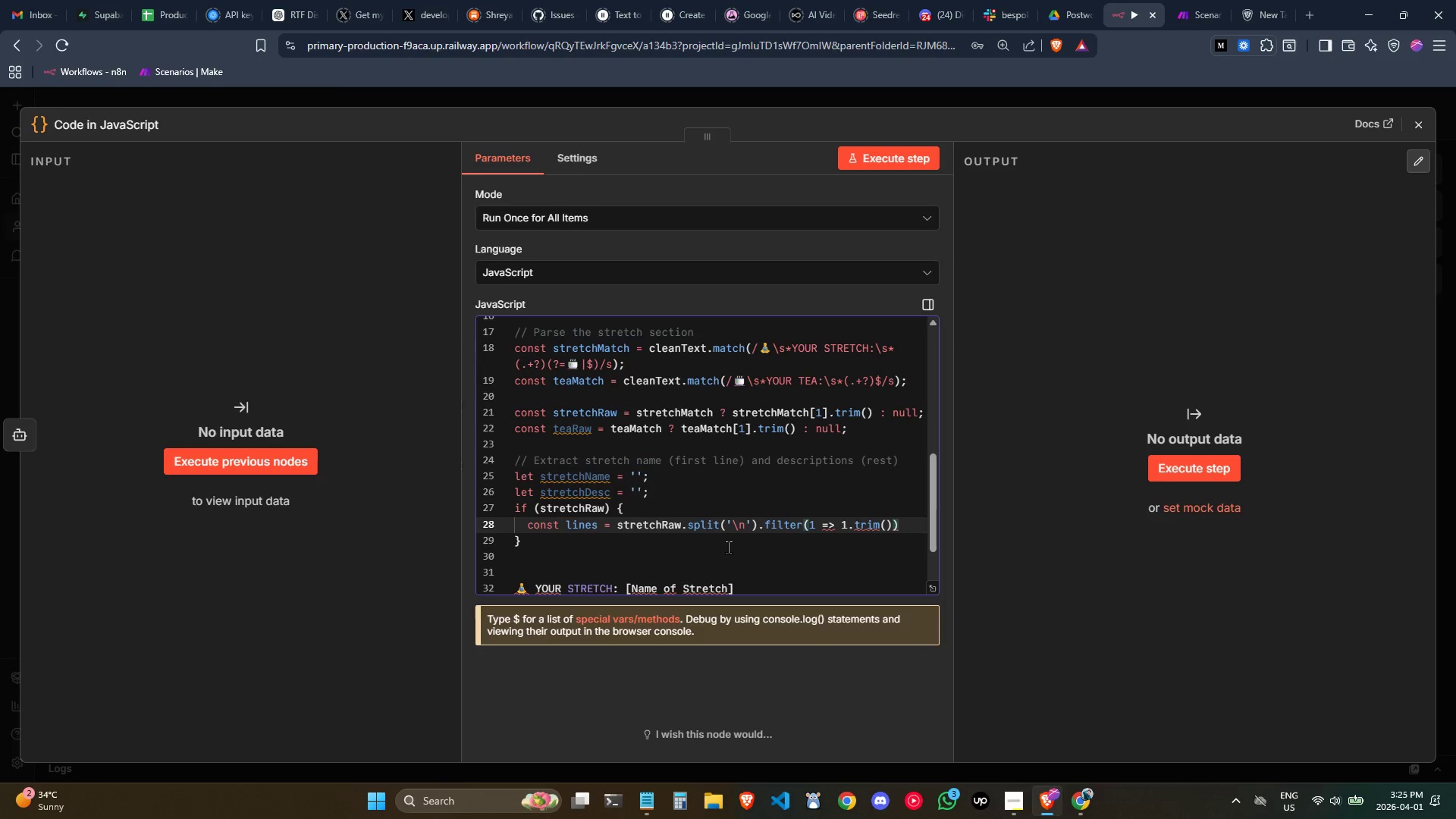 
key(Semicolon)
 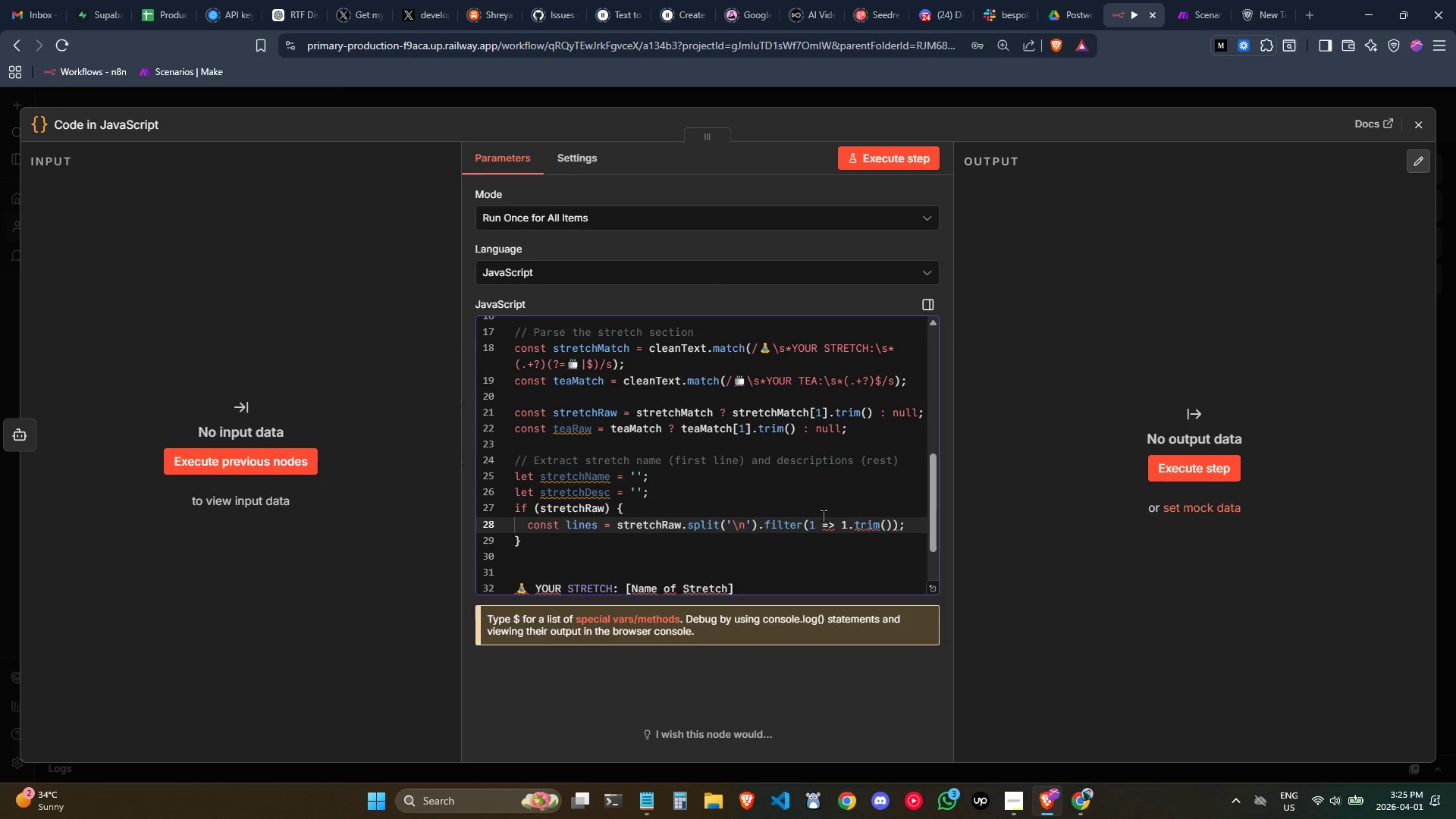 
wait(30.03)
 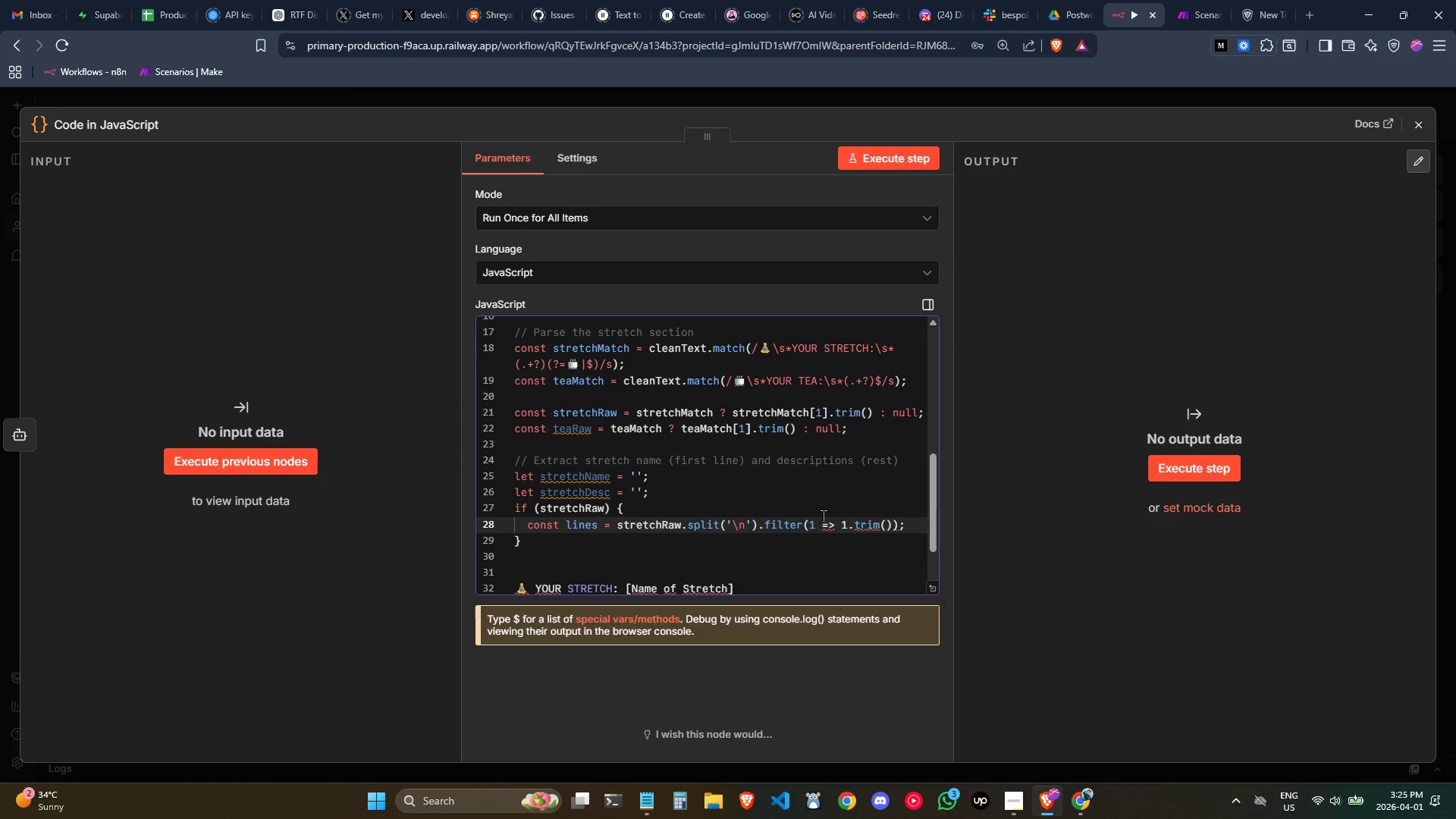 
left_click([846, 523])
 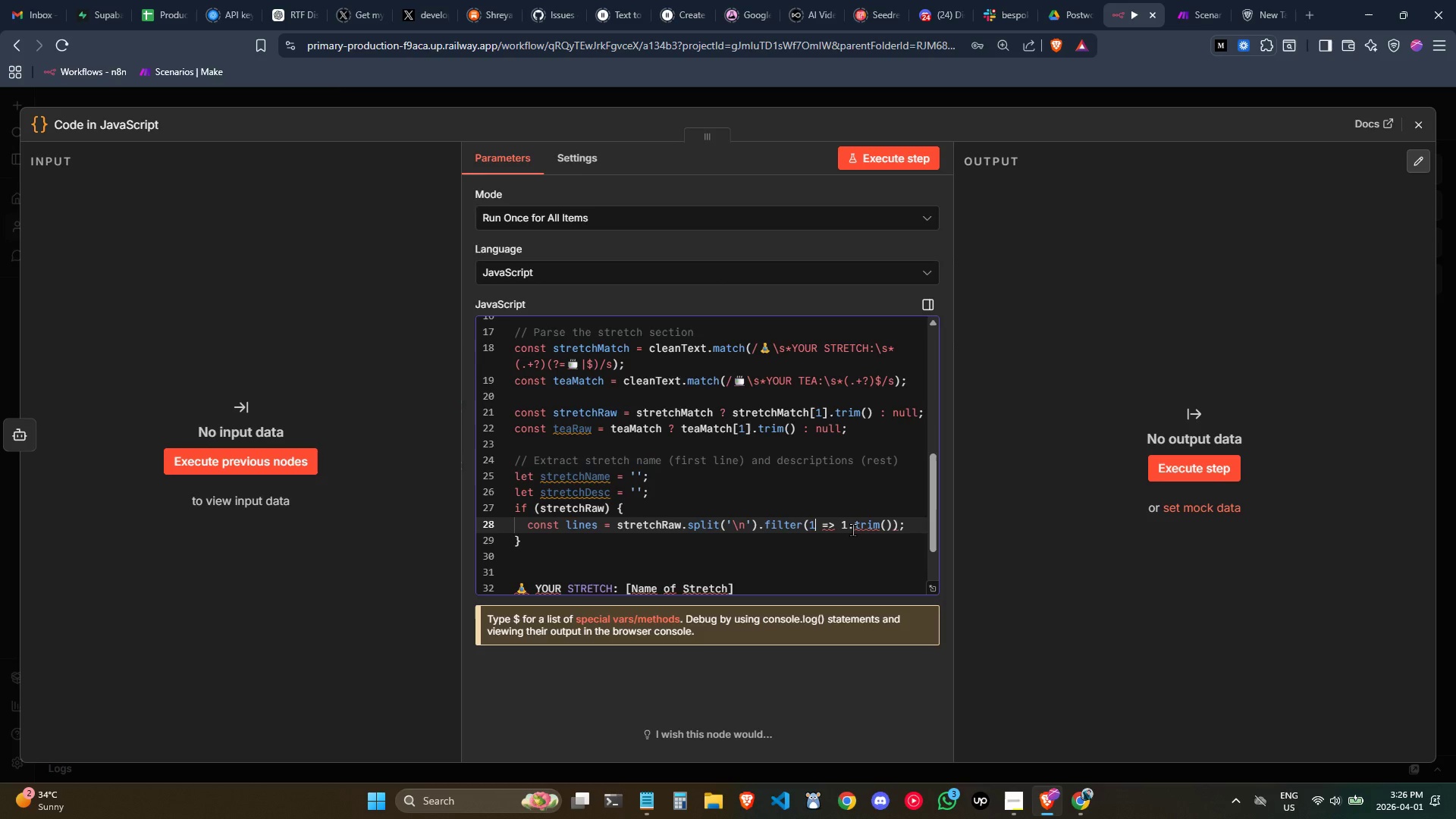 
key(Backspace)
 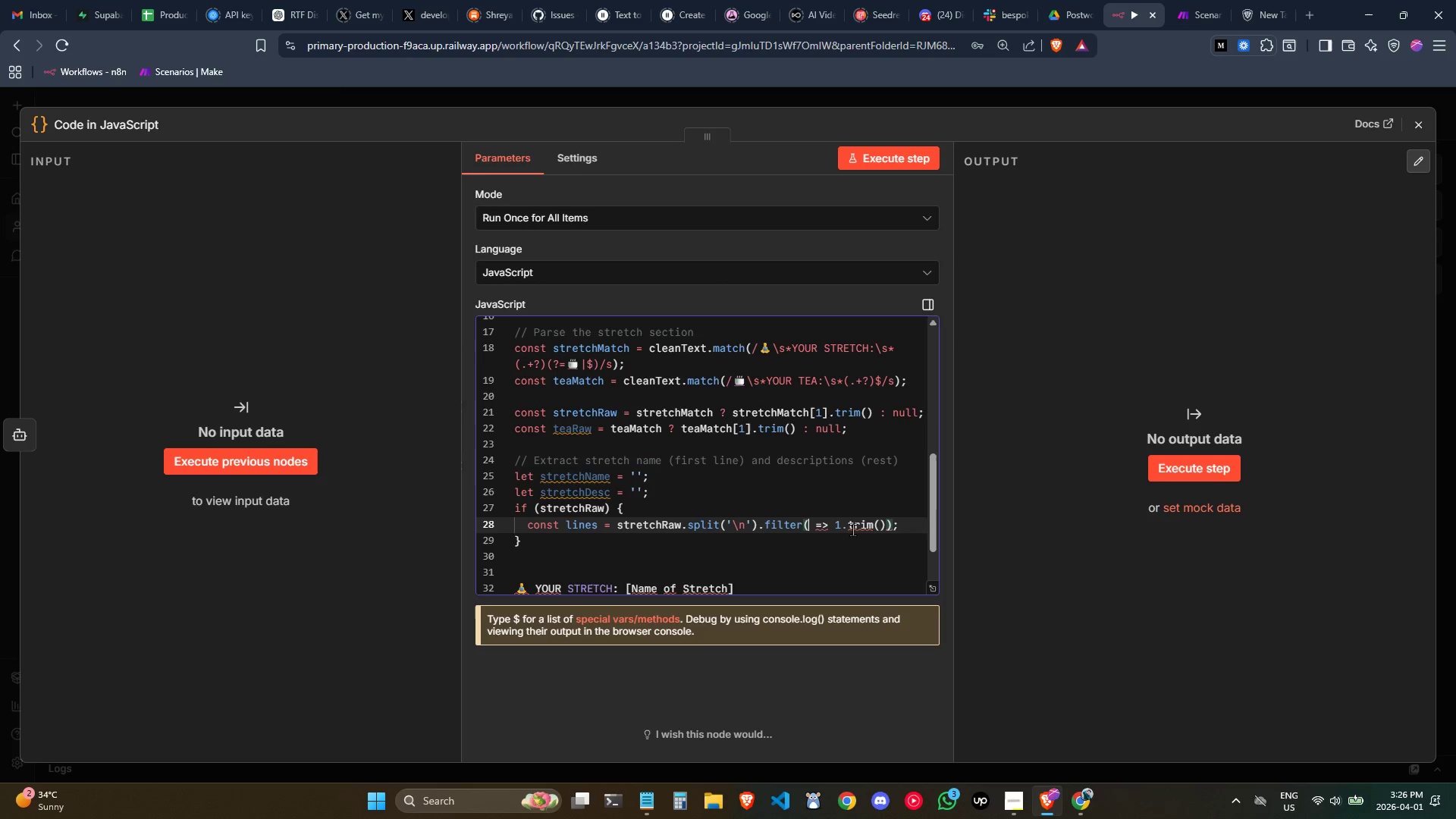 
key(L)
 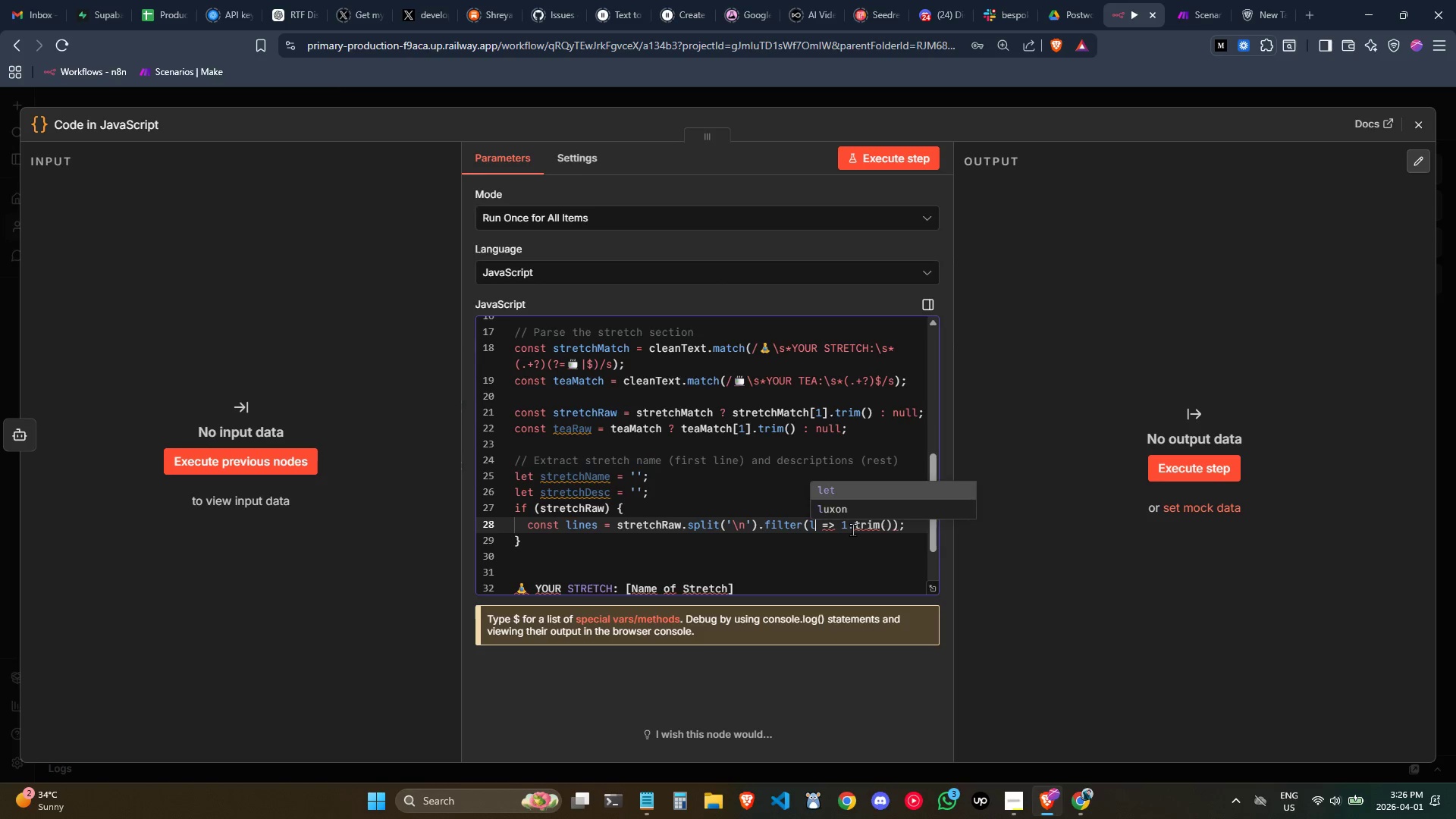 
key(Control+ControlLeft)
 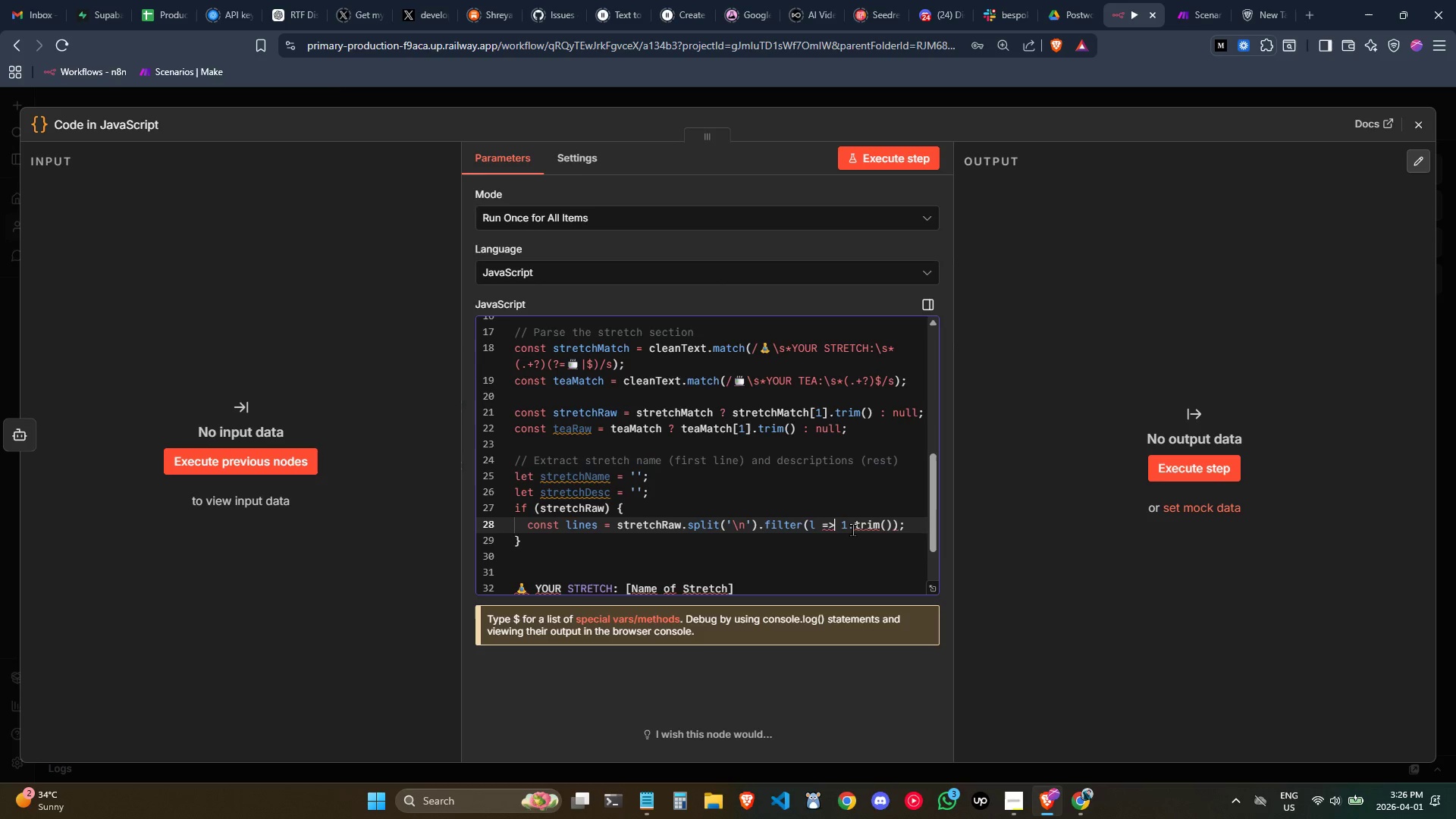 
key(Control+ArrowRight)
 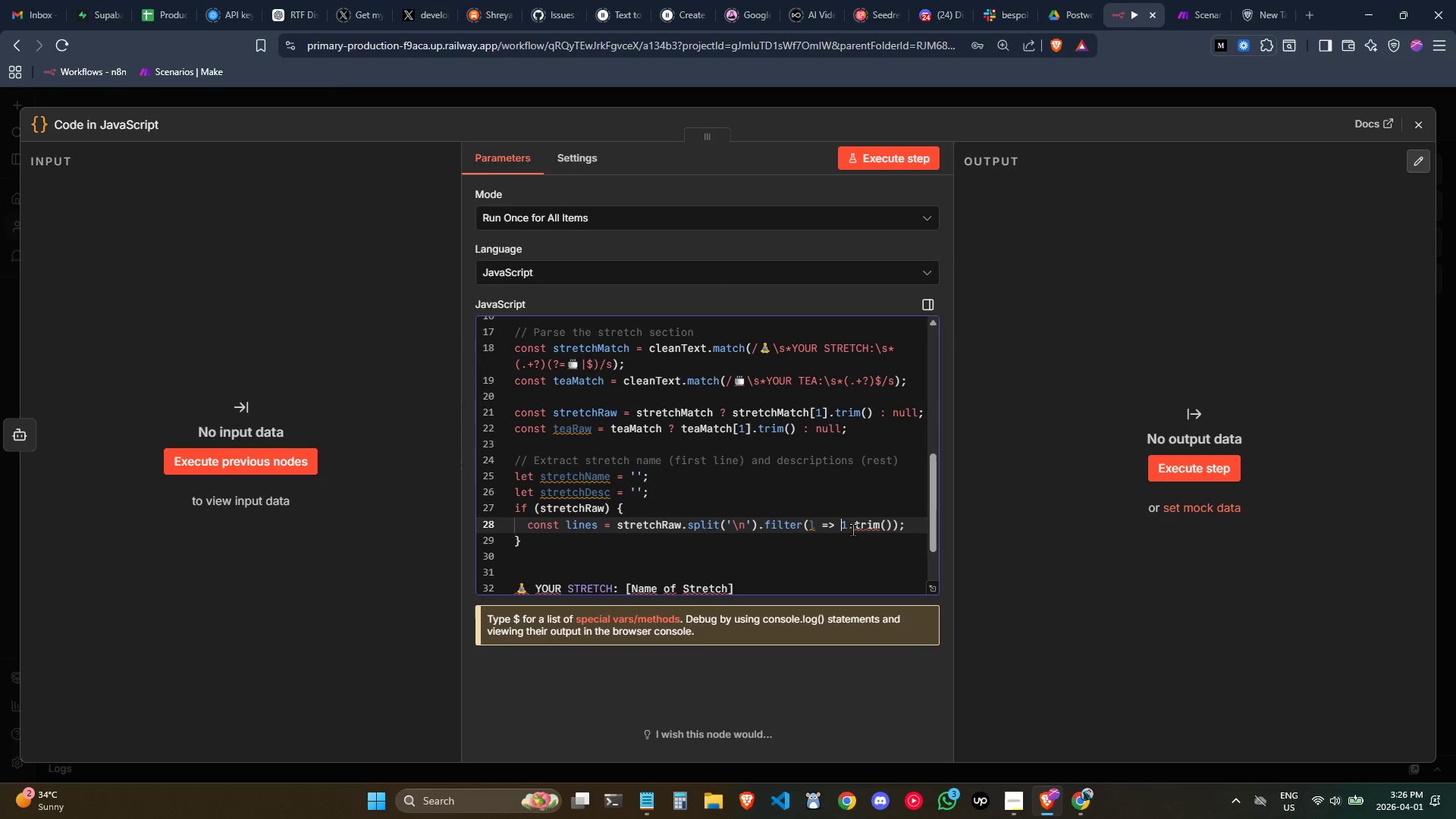 
key(ArrowRight)
 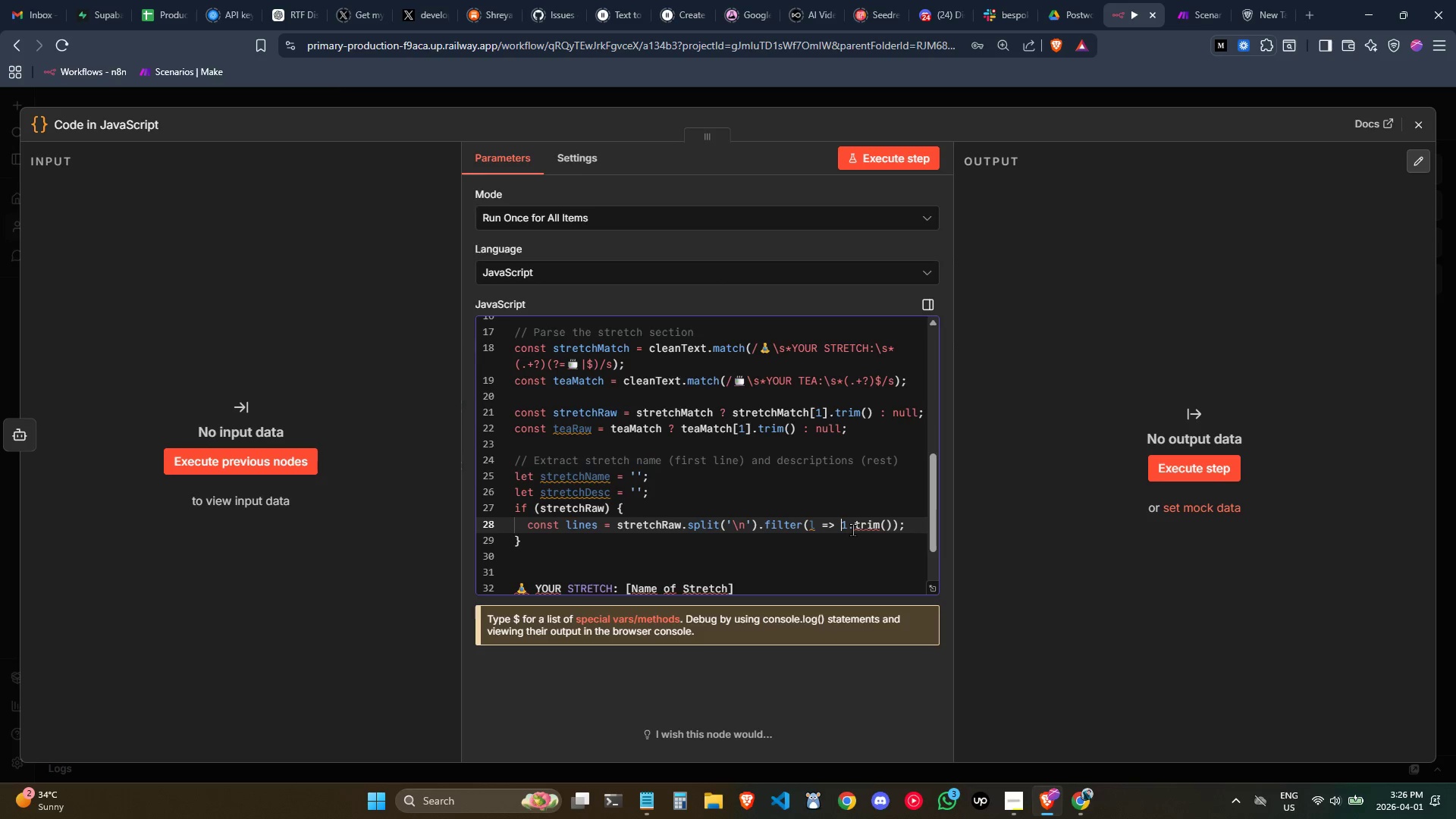 
key(ArrowRight)
 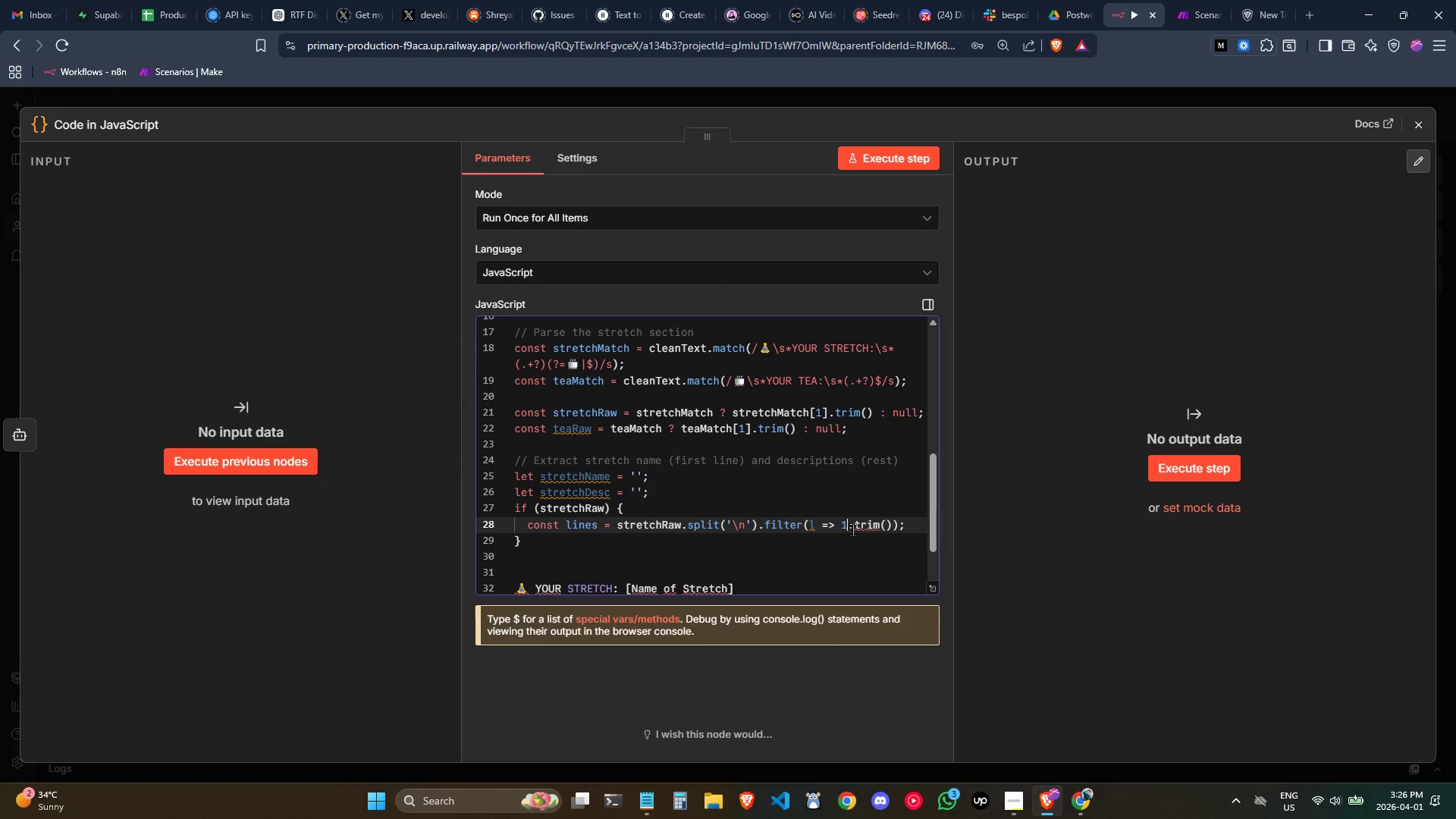 
key(Backspace)
 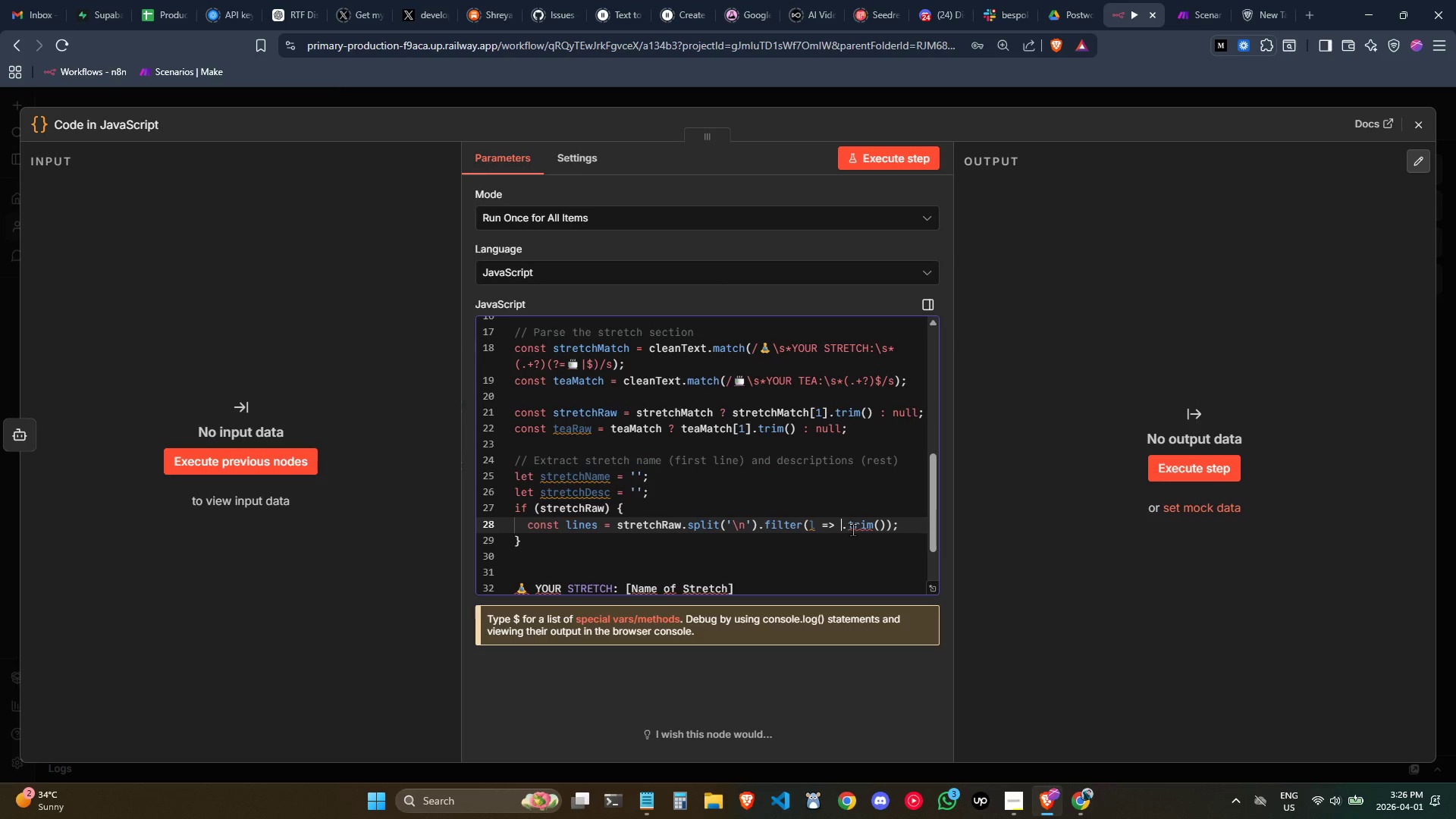 
key(L)
 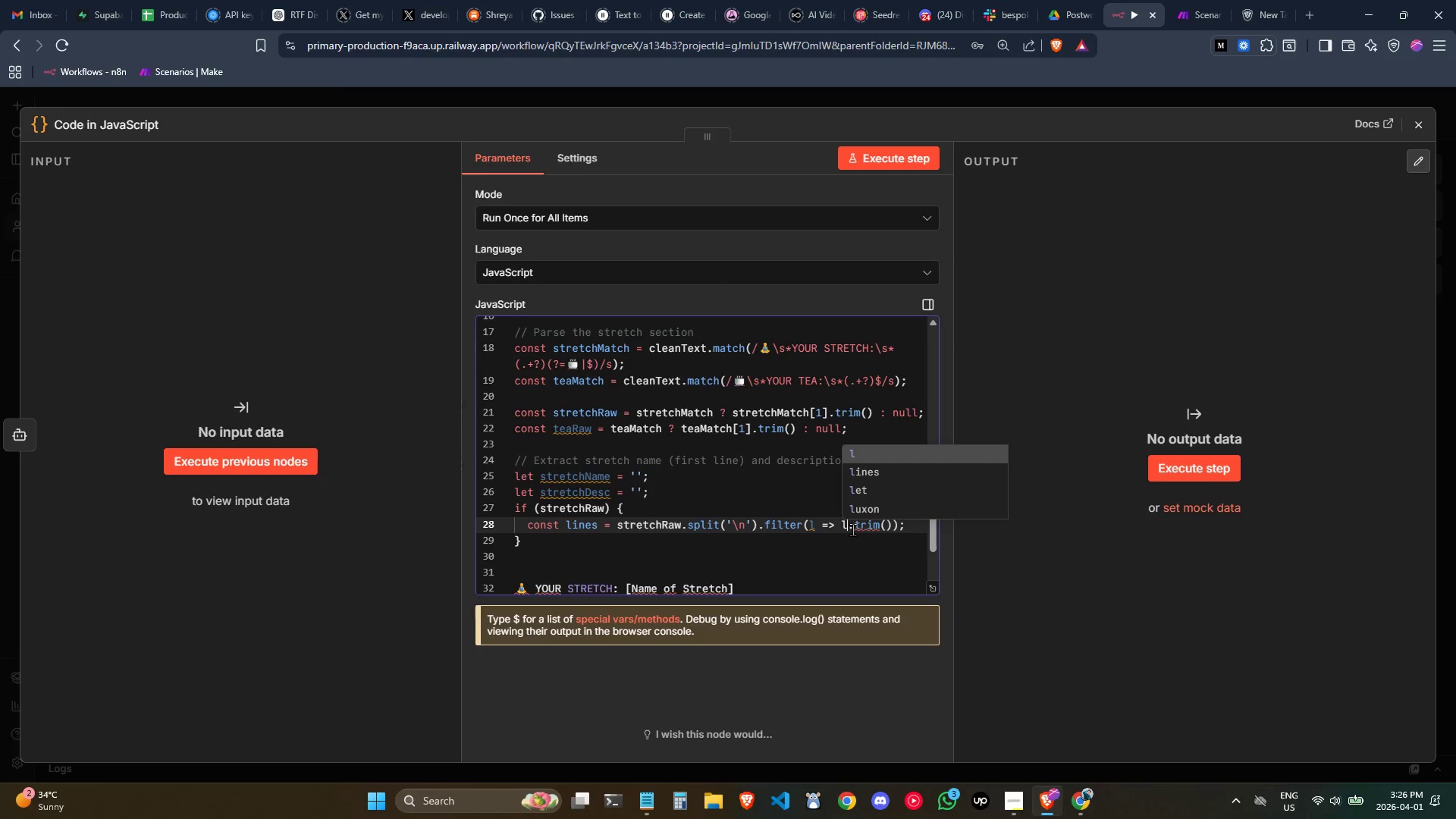 
key(Control+ControlLeft)
 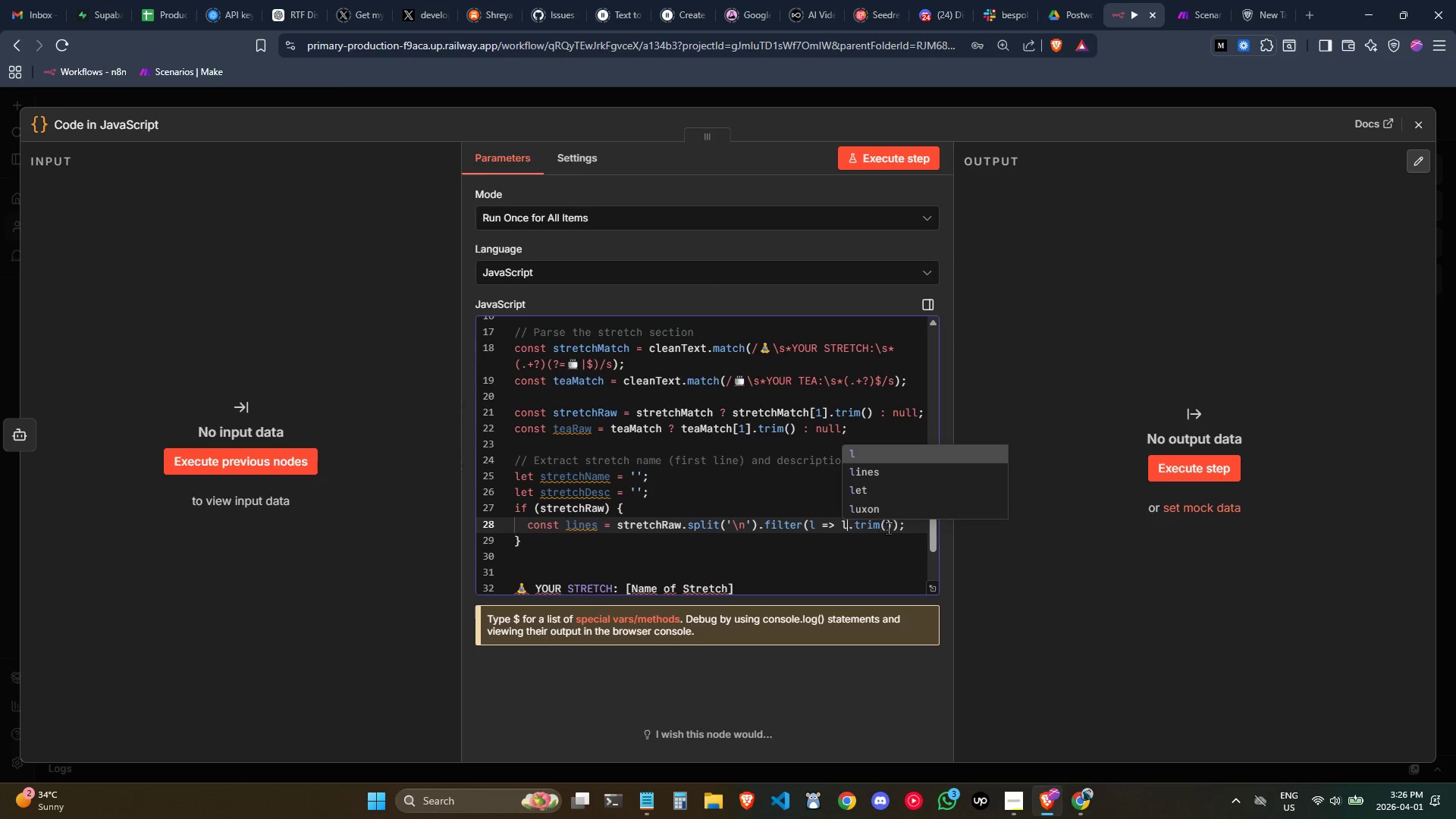 
left_click([892, 530])
 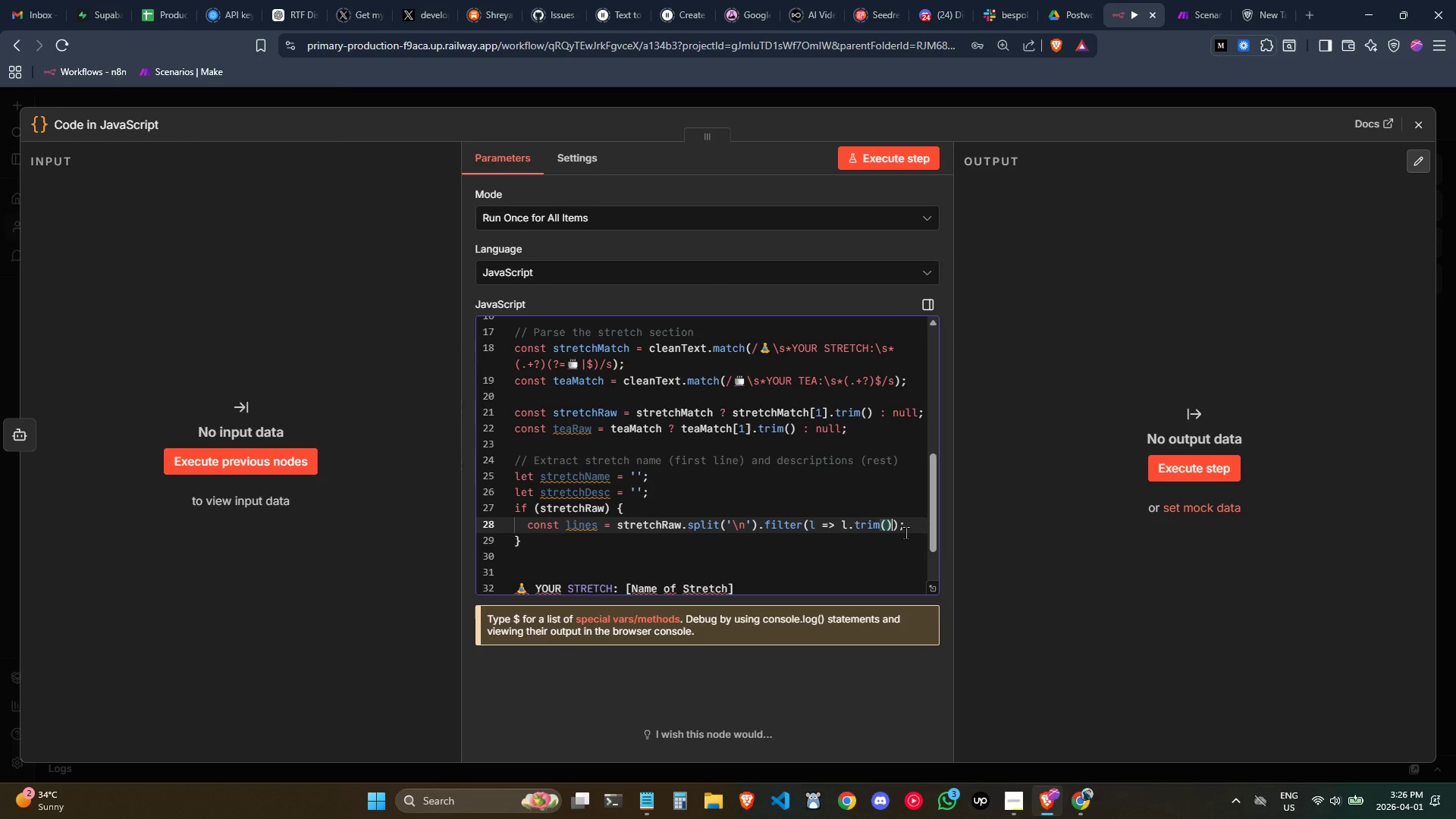 
key(ArrowRight)
 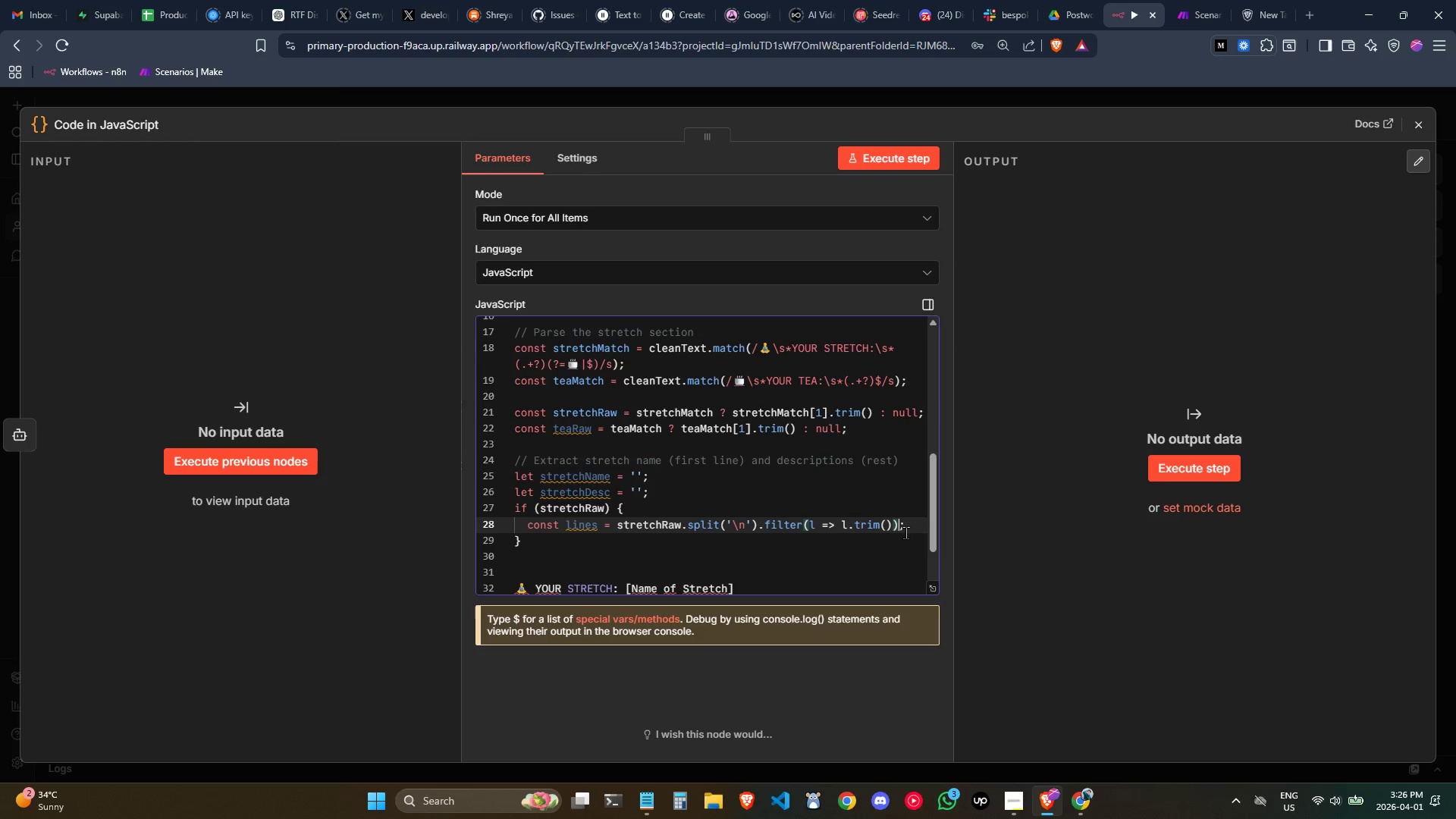 
key(ArrowRight)
 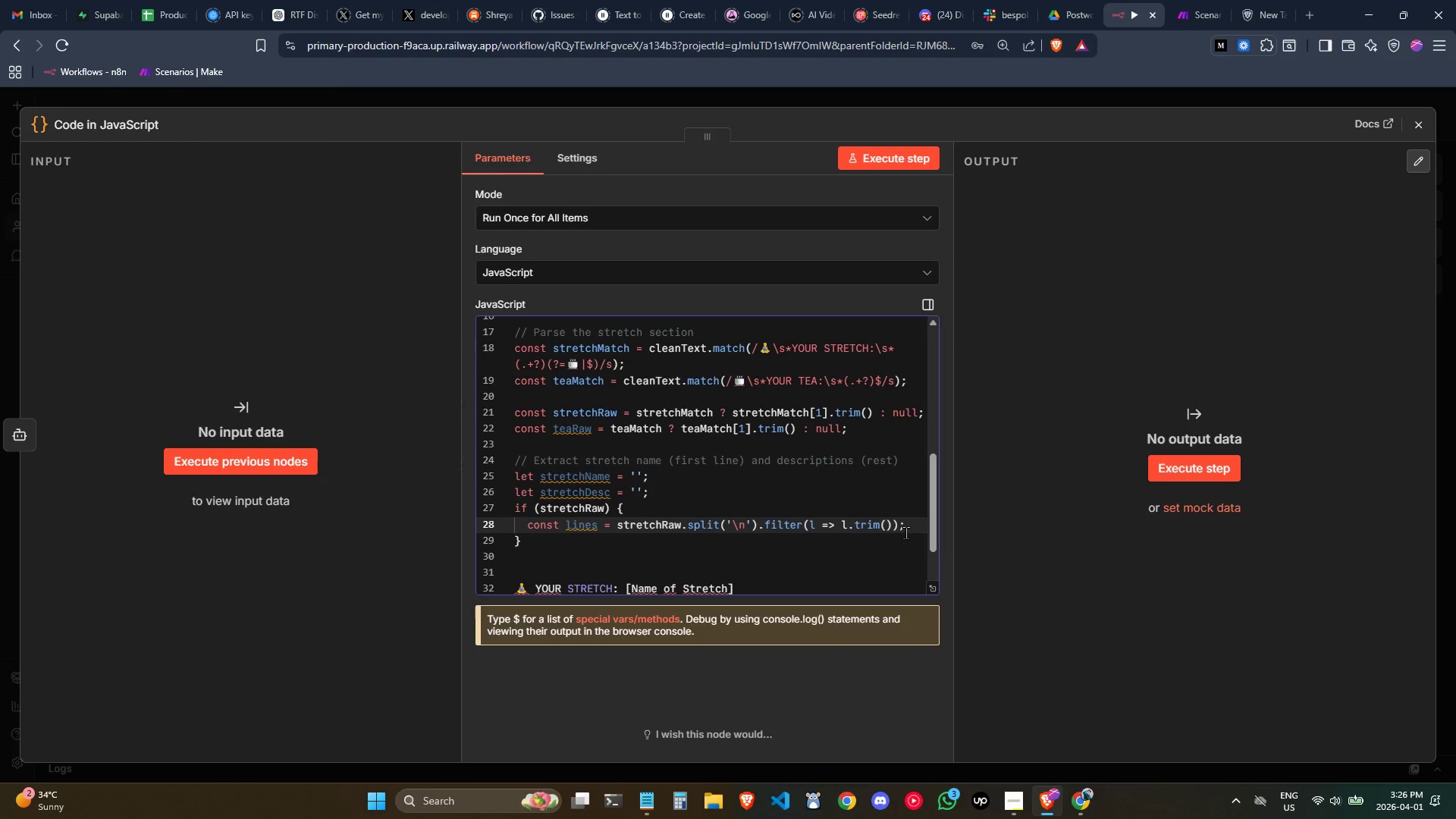 
key(Enter)
 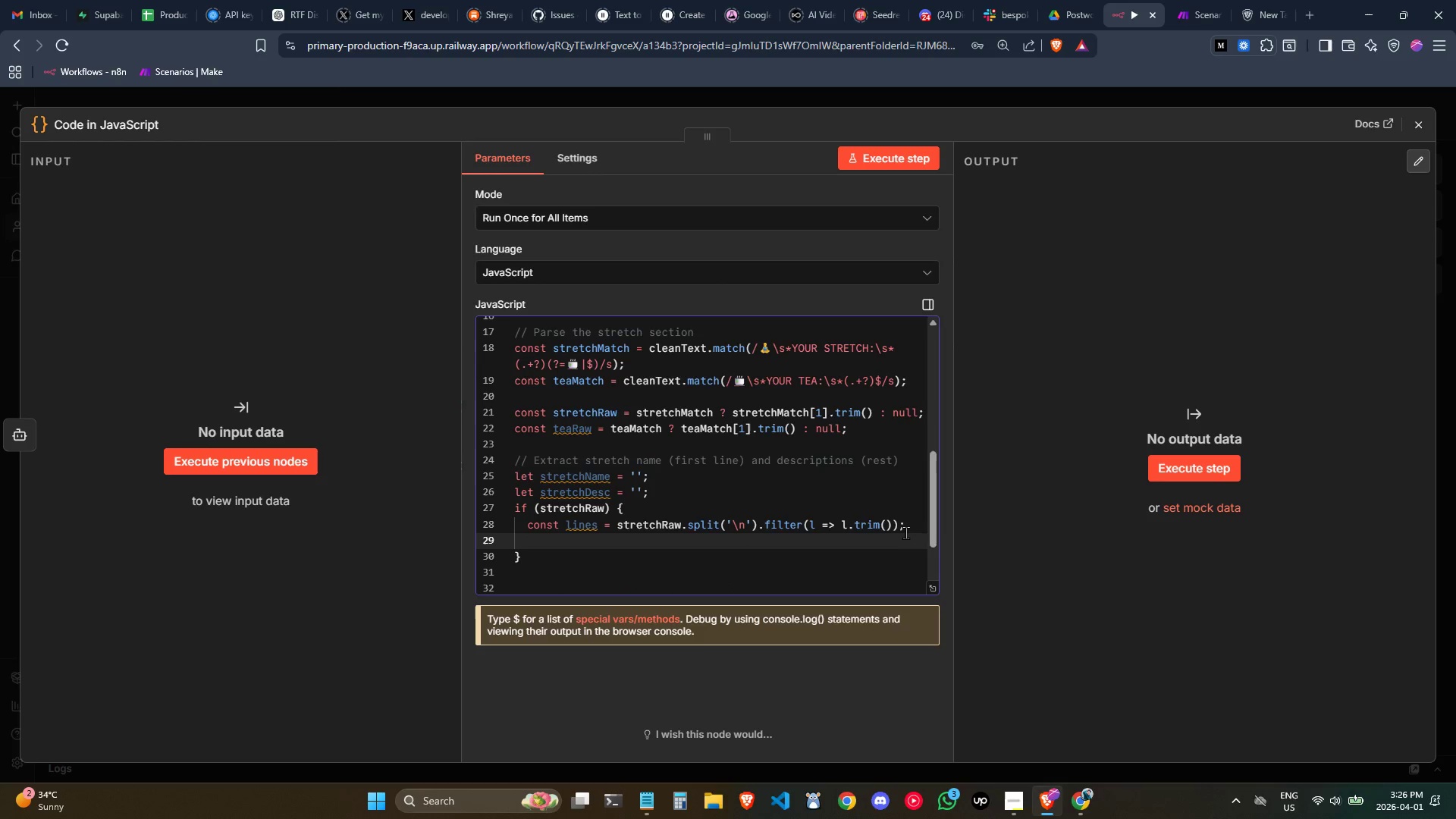 
wait(5.74)
 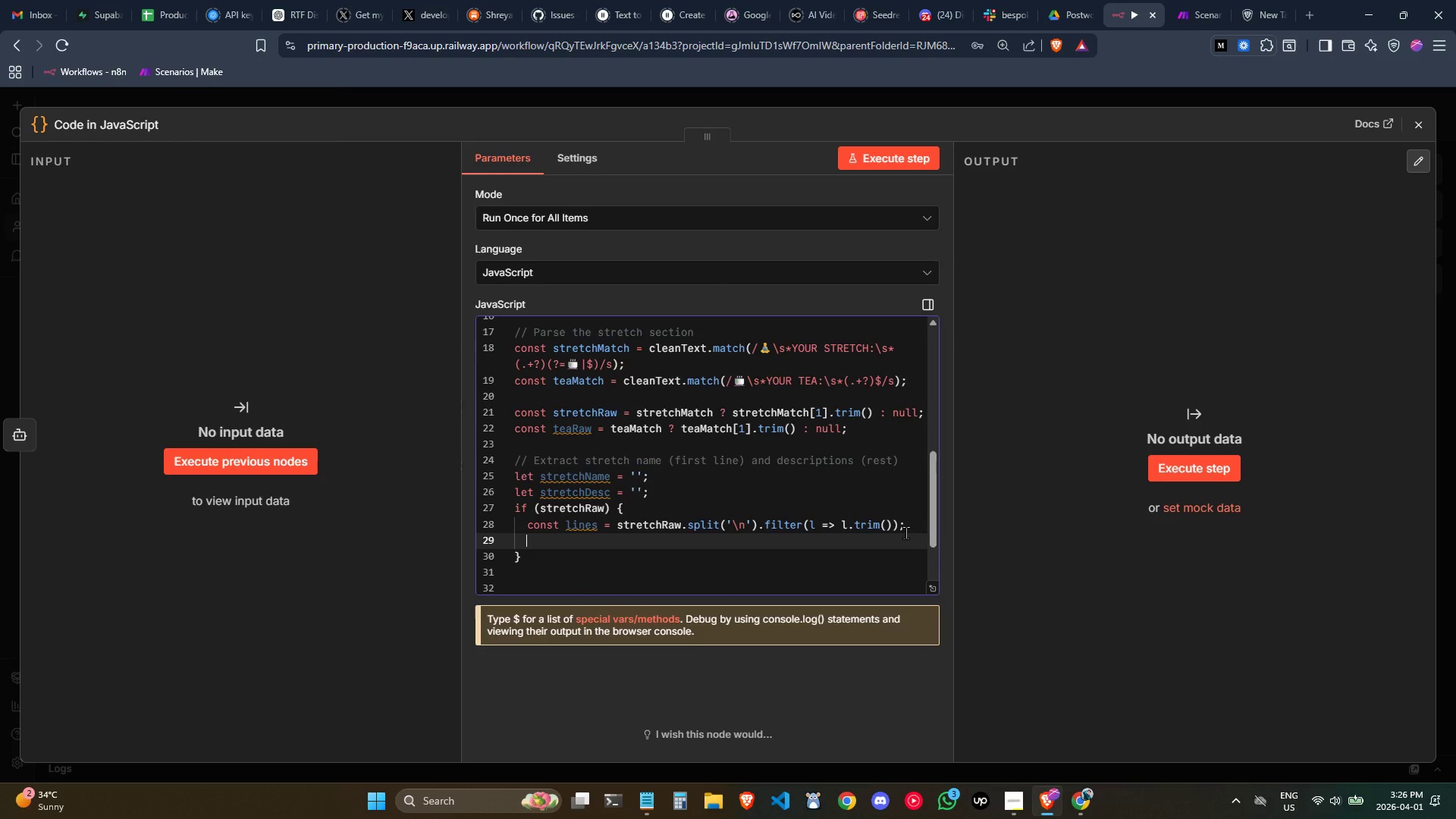 
type(stretch )
key(Backspace)
type(Name = )
 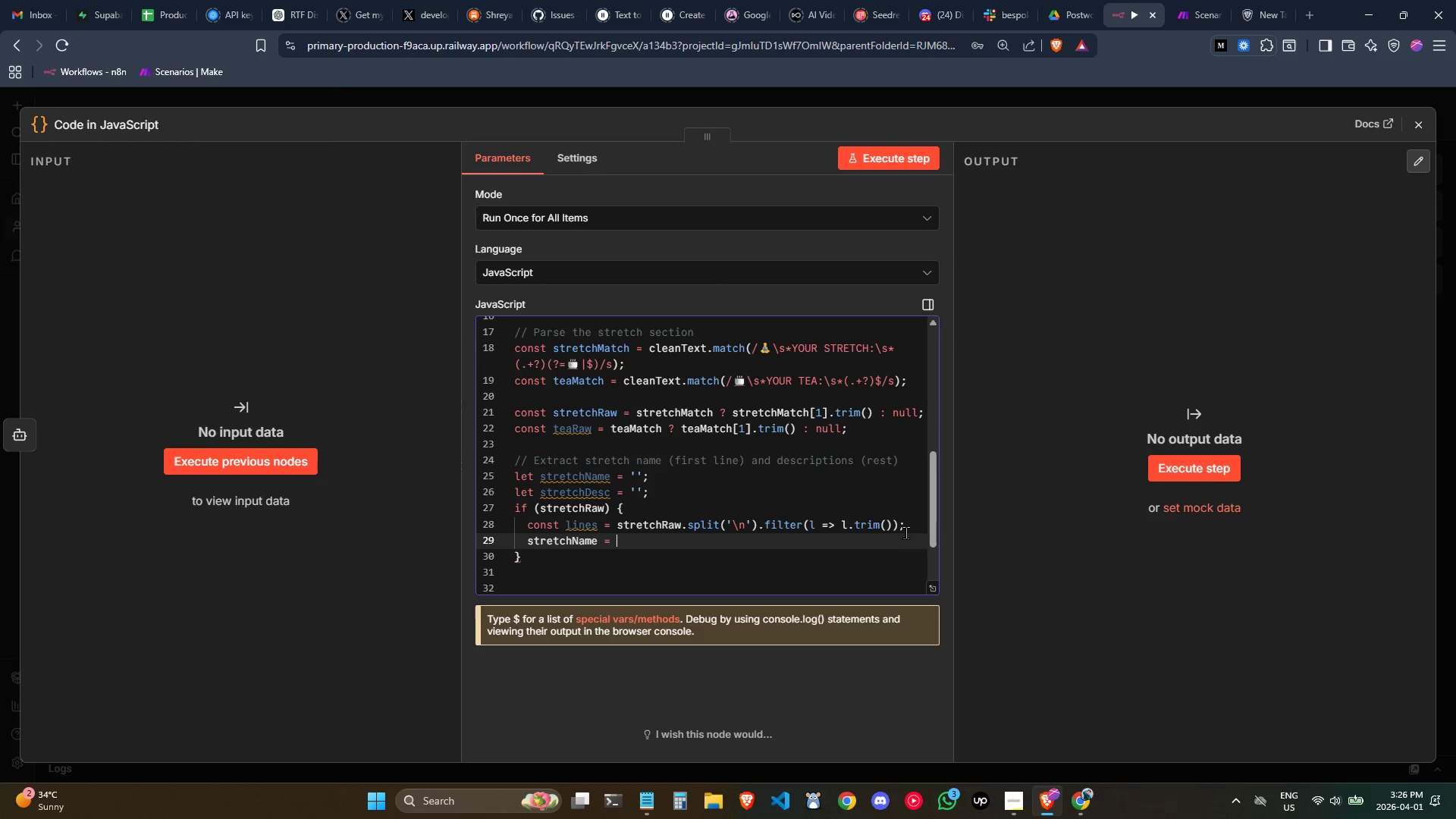 
type(lines[9)
 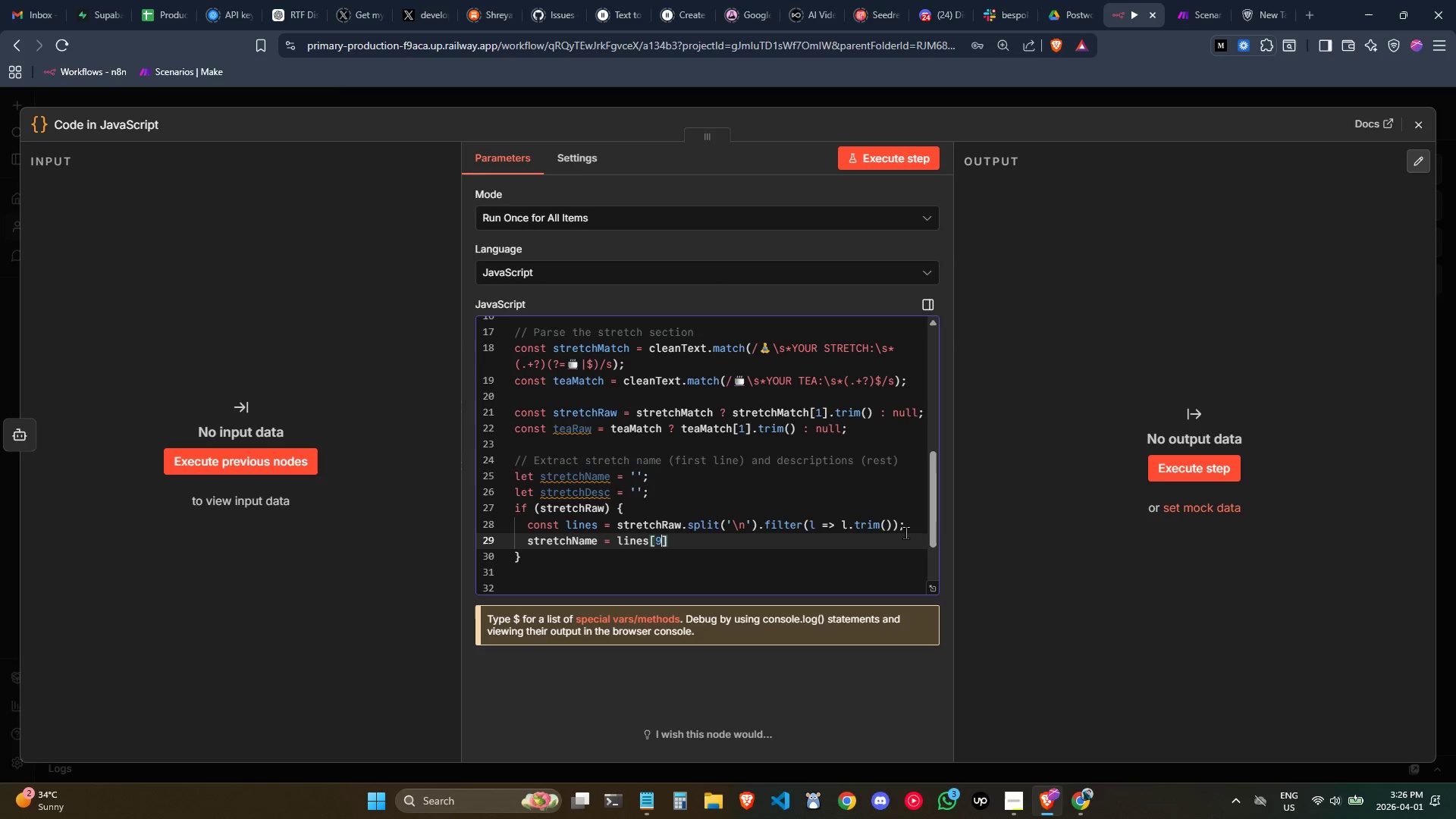 
key(ArrowRight)
 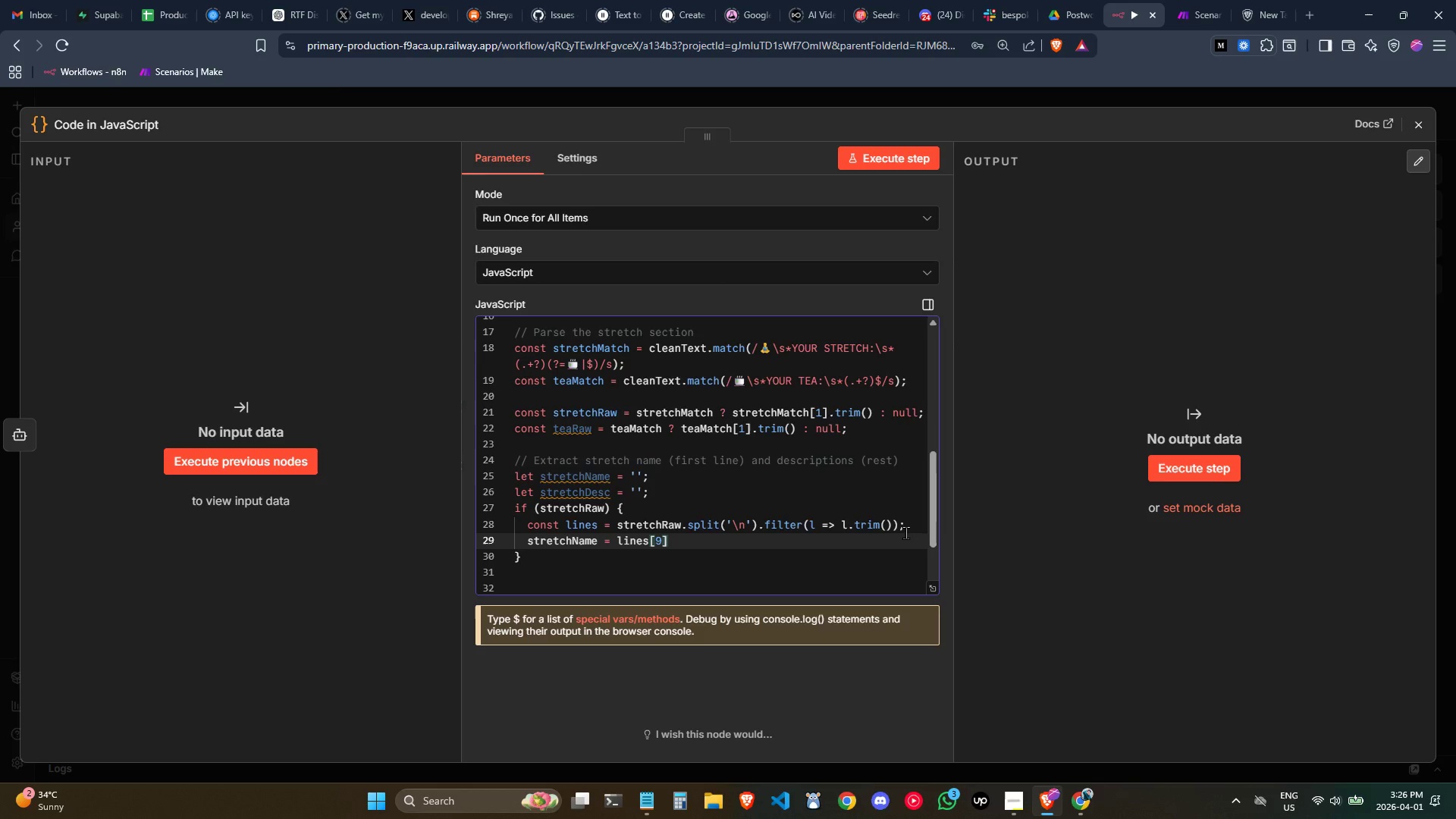 
key(ArrowLeft)
 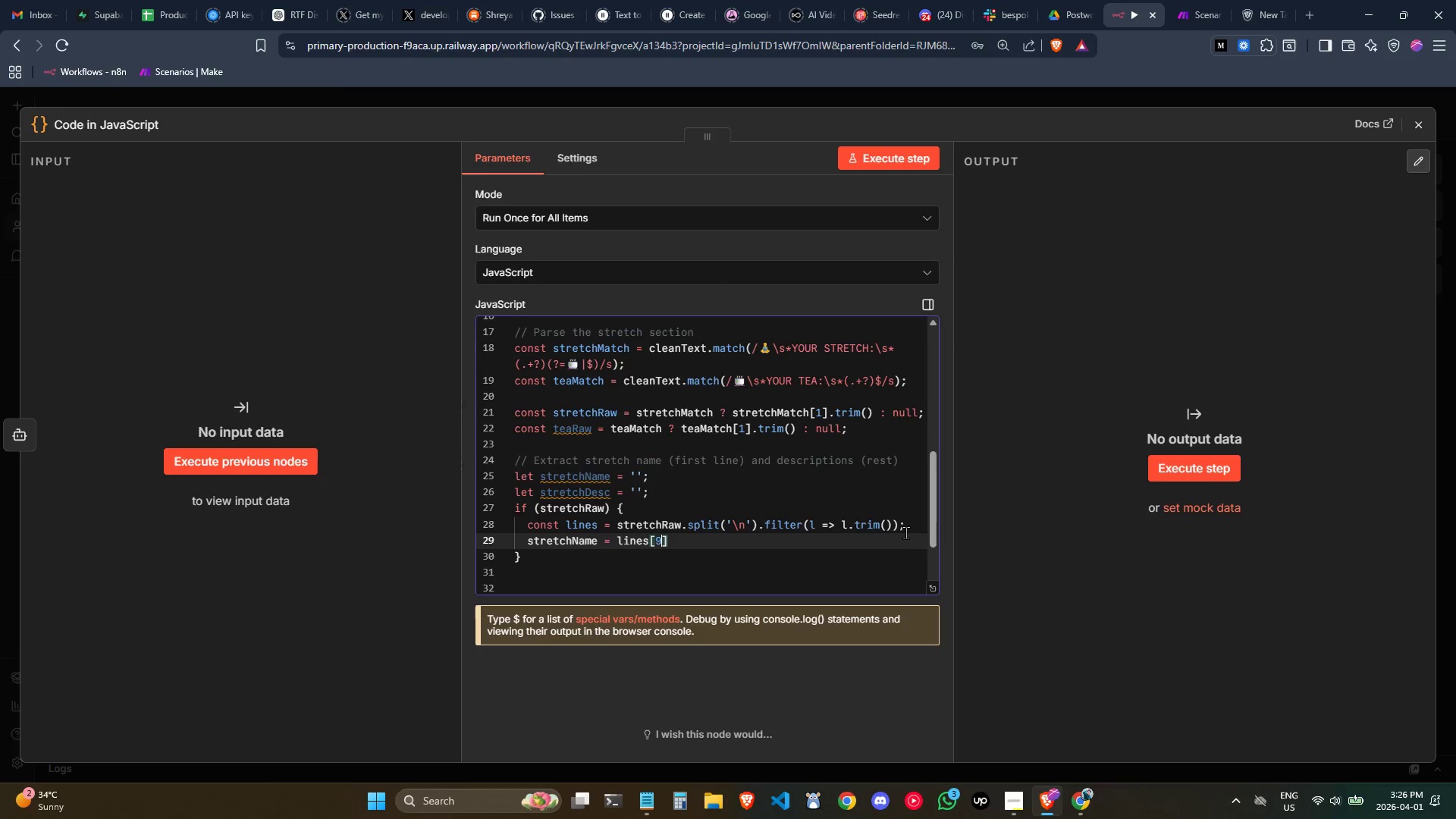 
key(ArrowUp)
 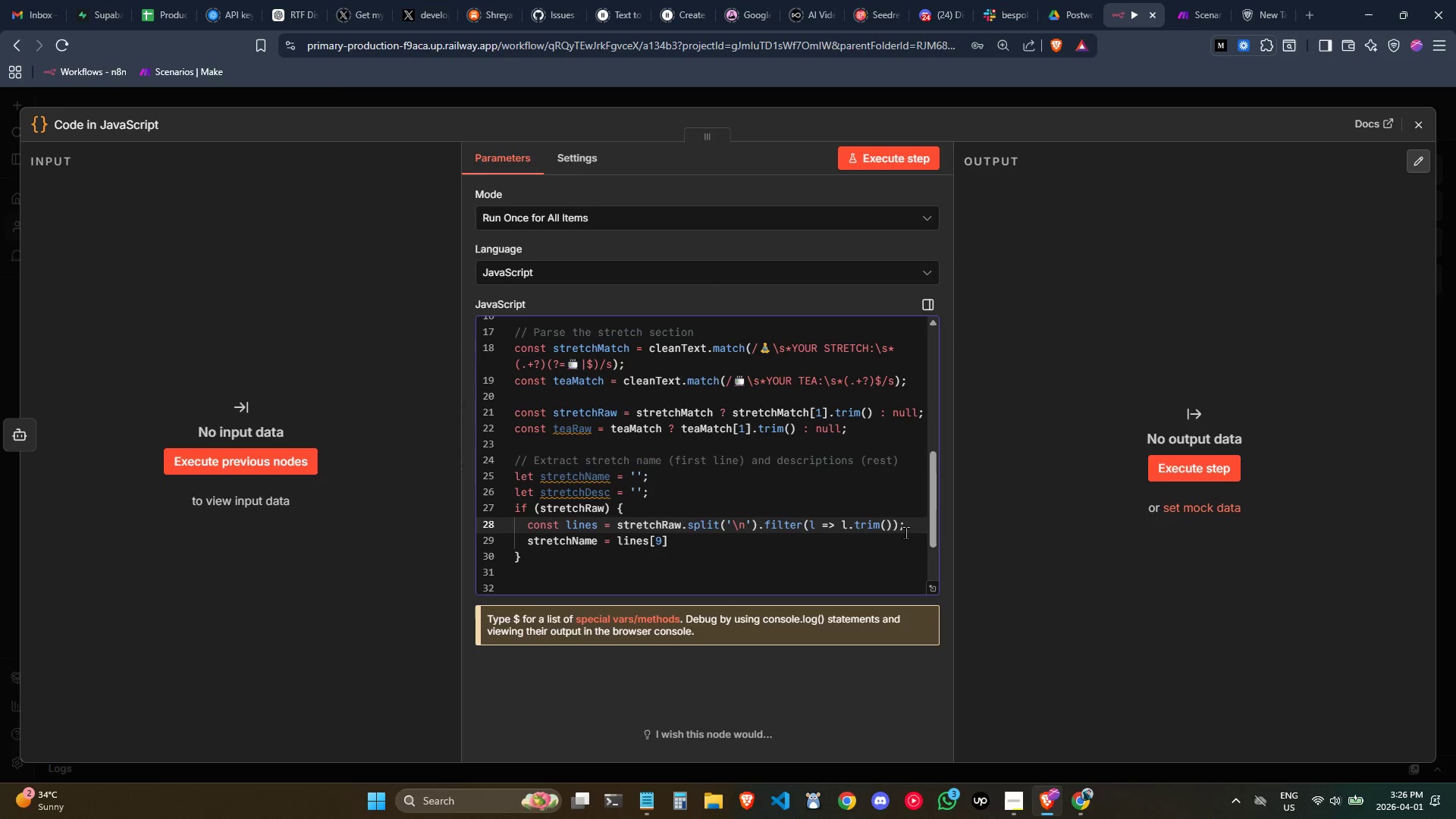 
key(ArrowDown)
 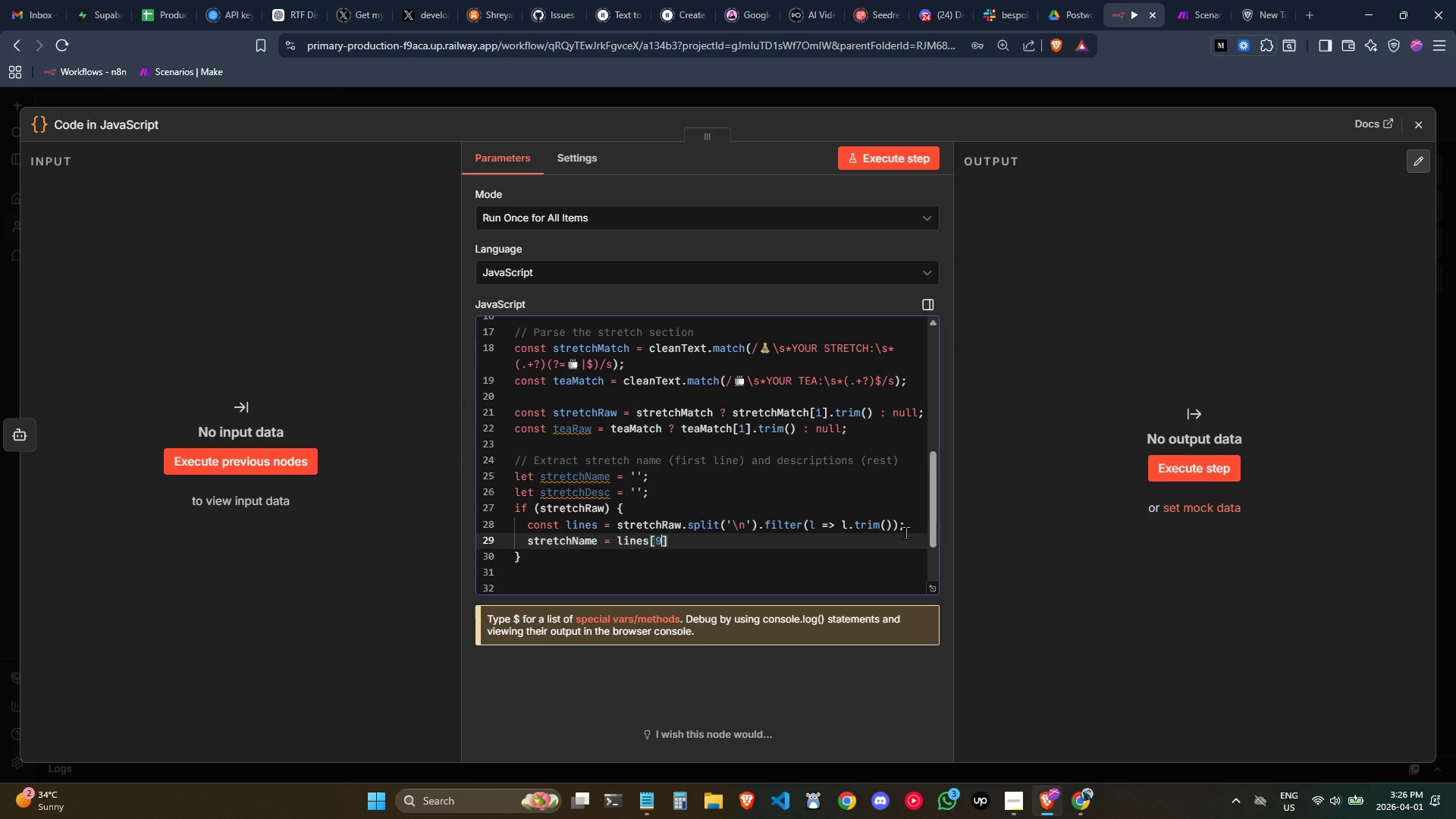 
key(Backslash)
 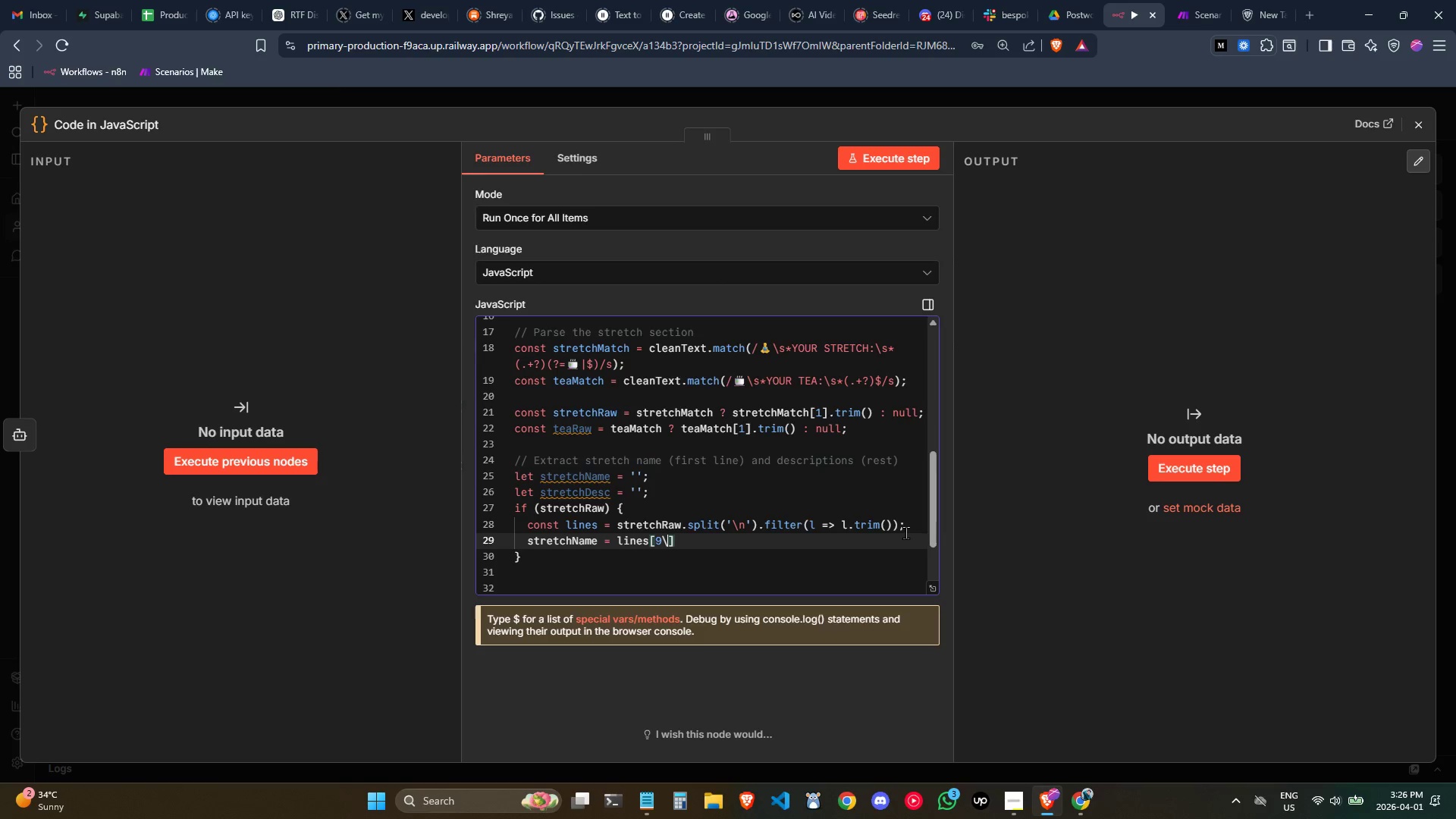 
key(Backspace)
 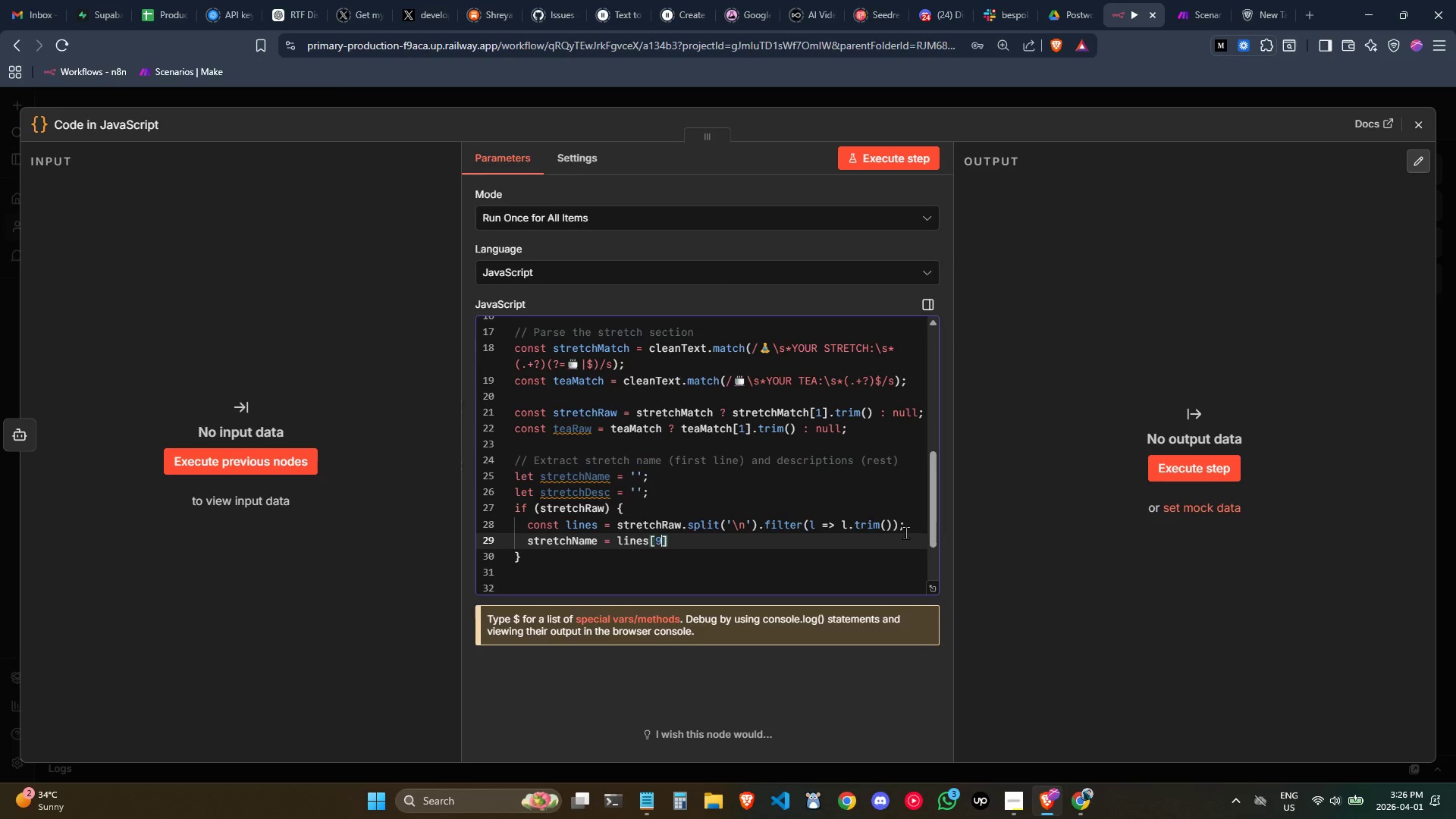 
key(0)
 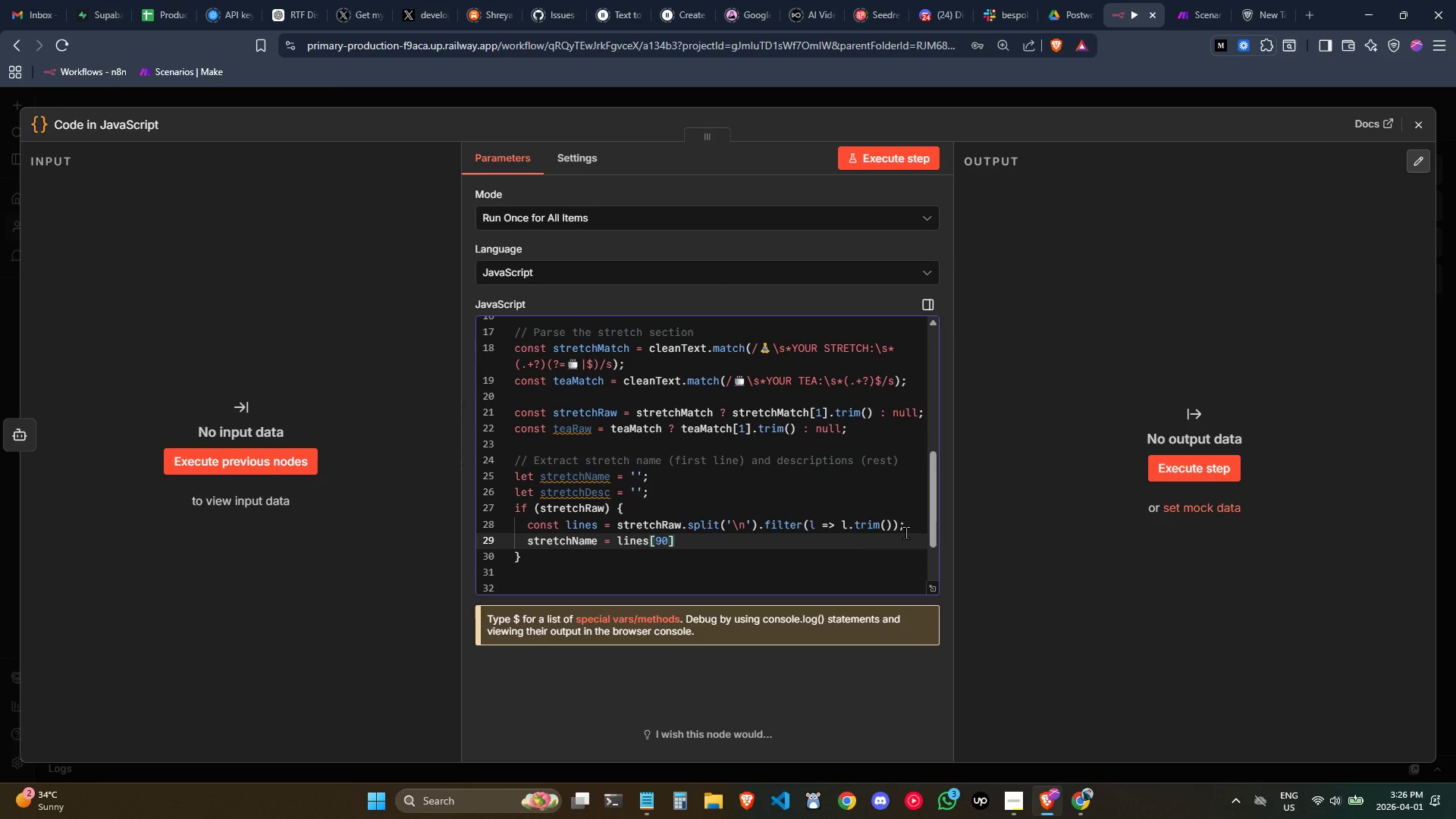 
key(Backspace)
 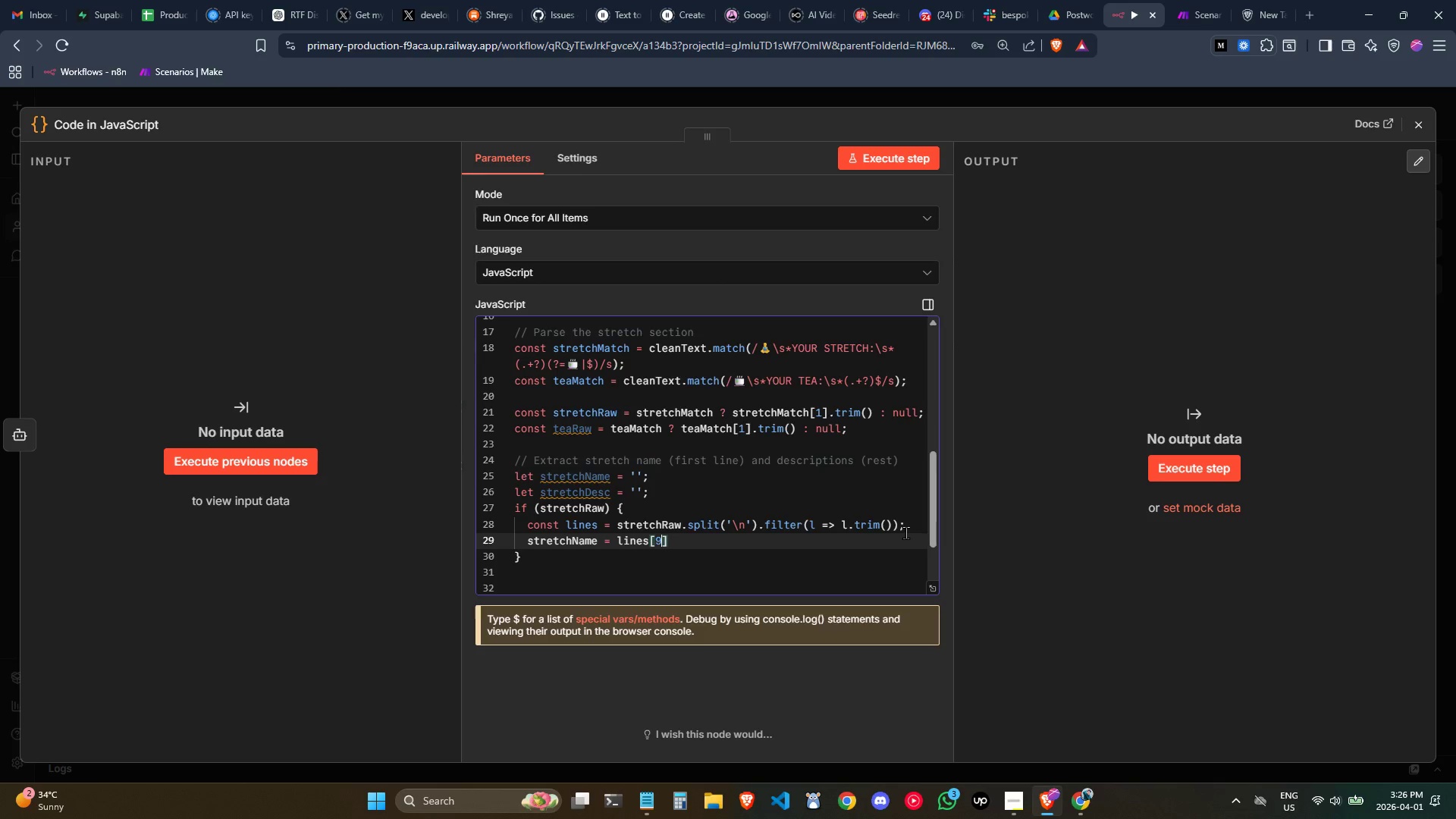 
key(Backspace)
 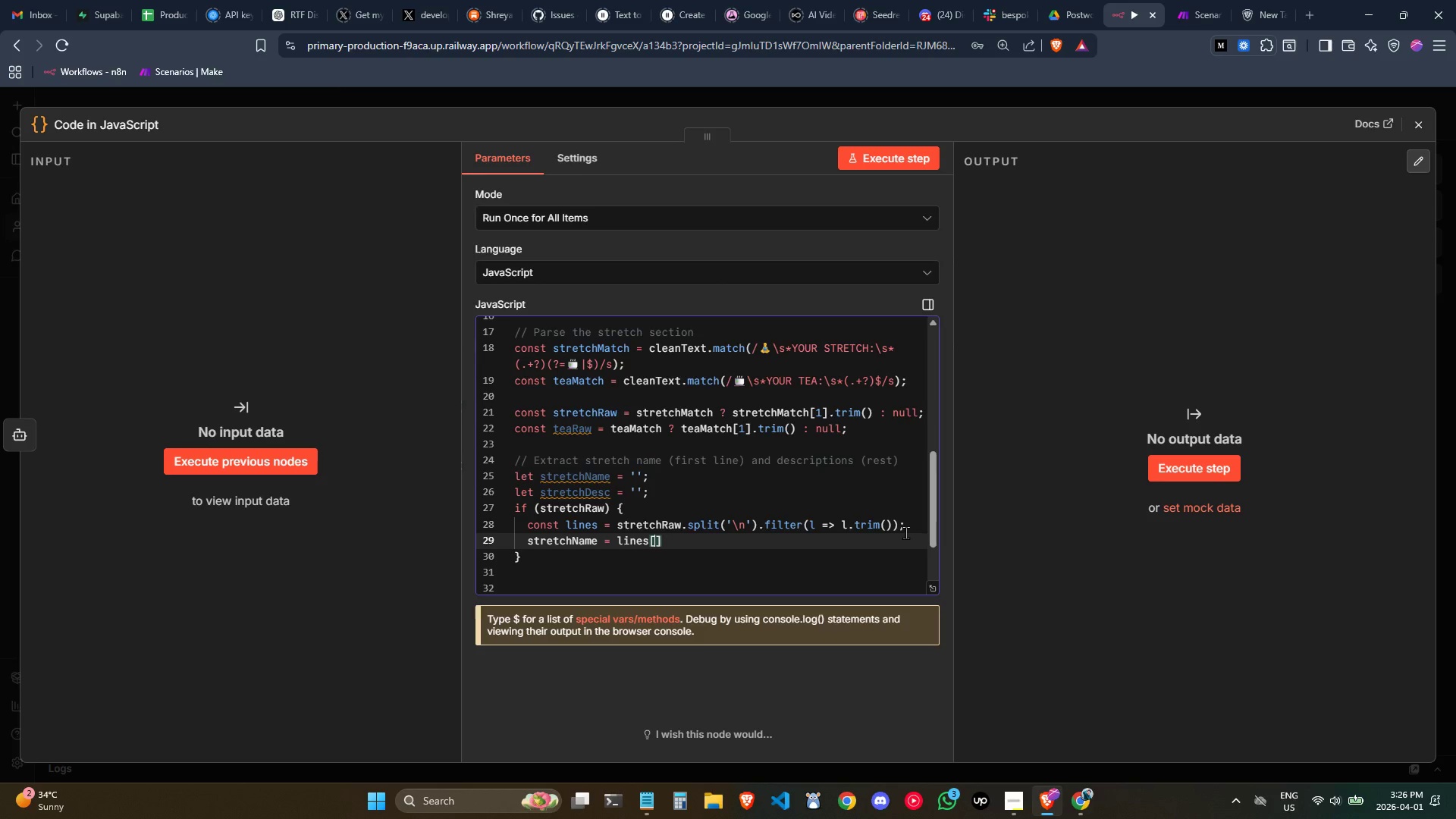 
key(0)
 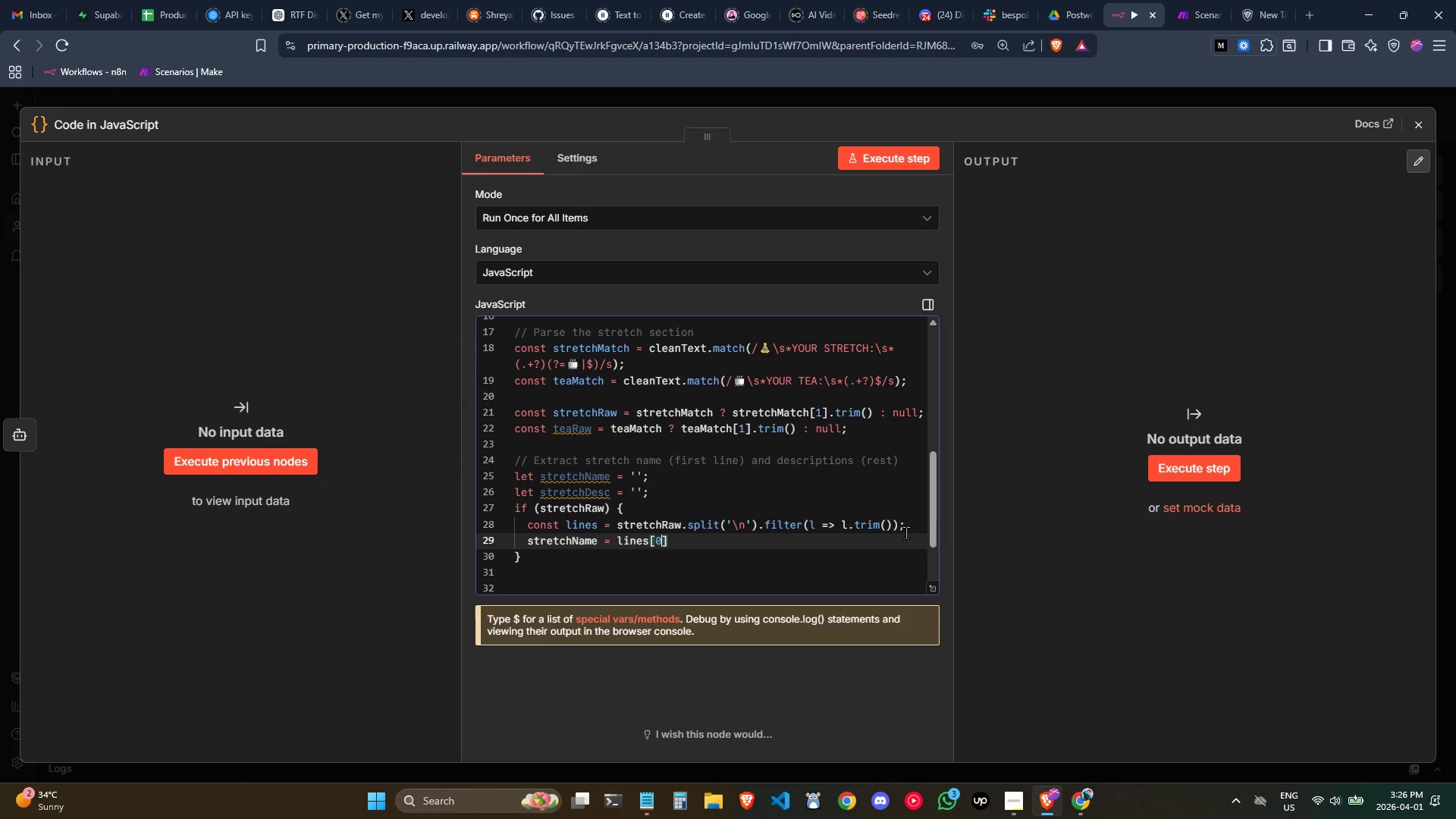 
key(ArrowRight)
 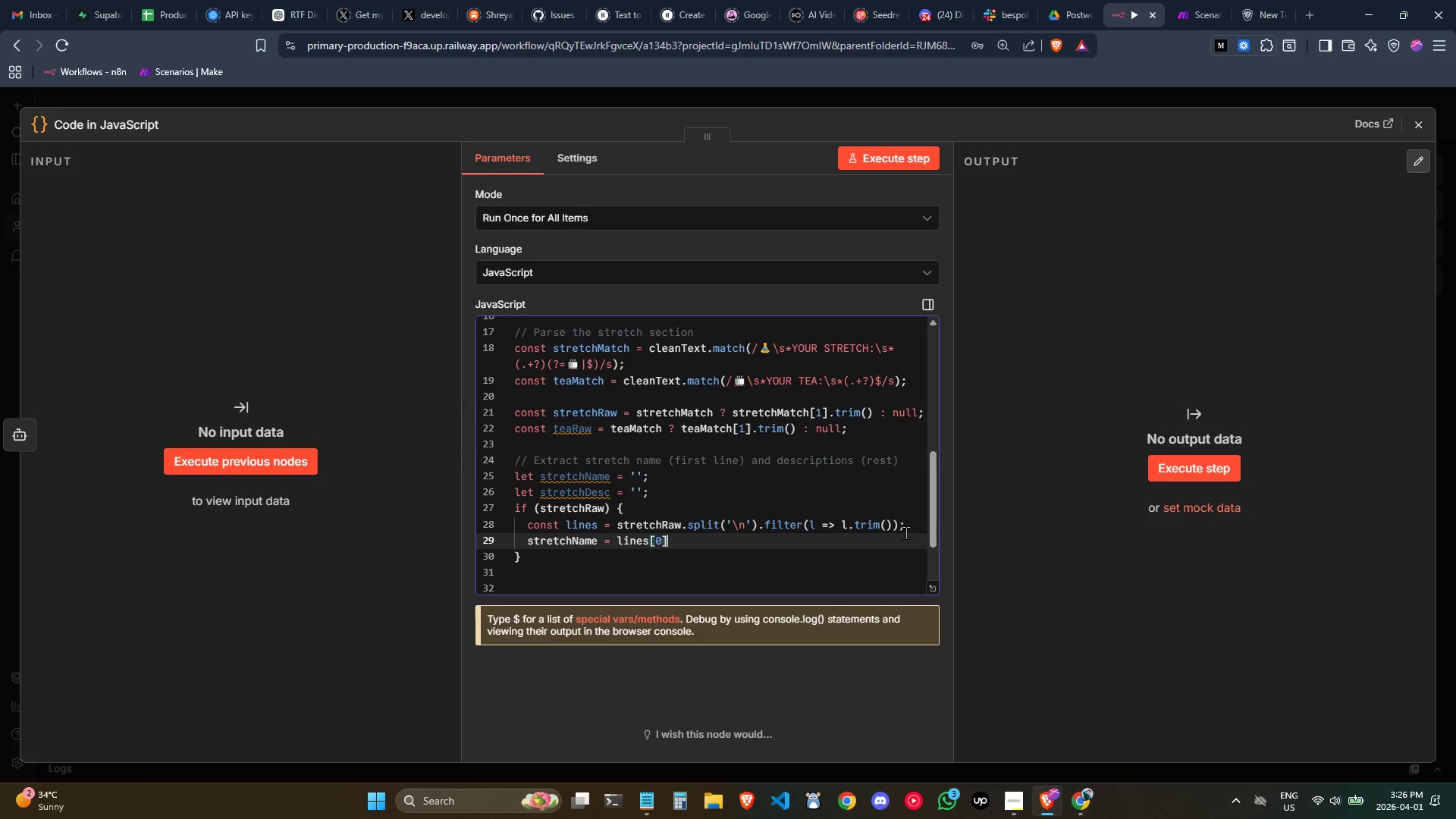 
type( || Recovery Ster)
key(Backspace)
key(Backspace)
type(retch')
 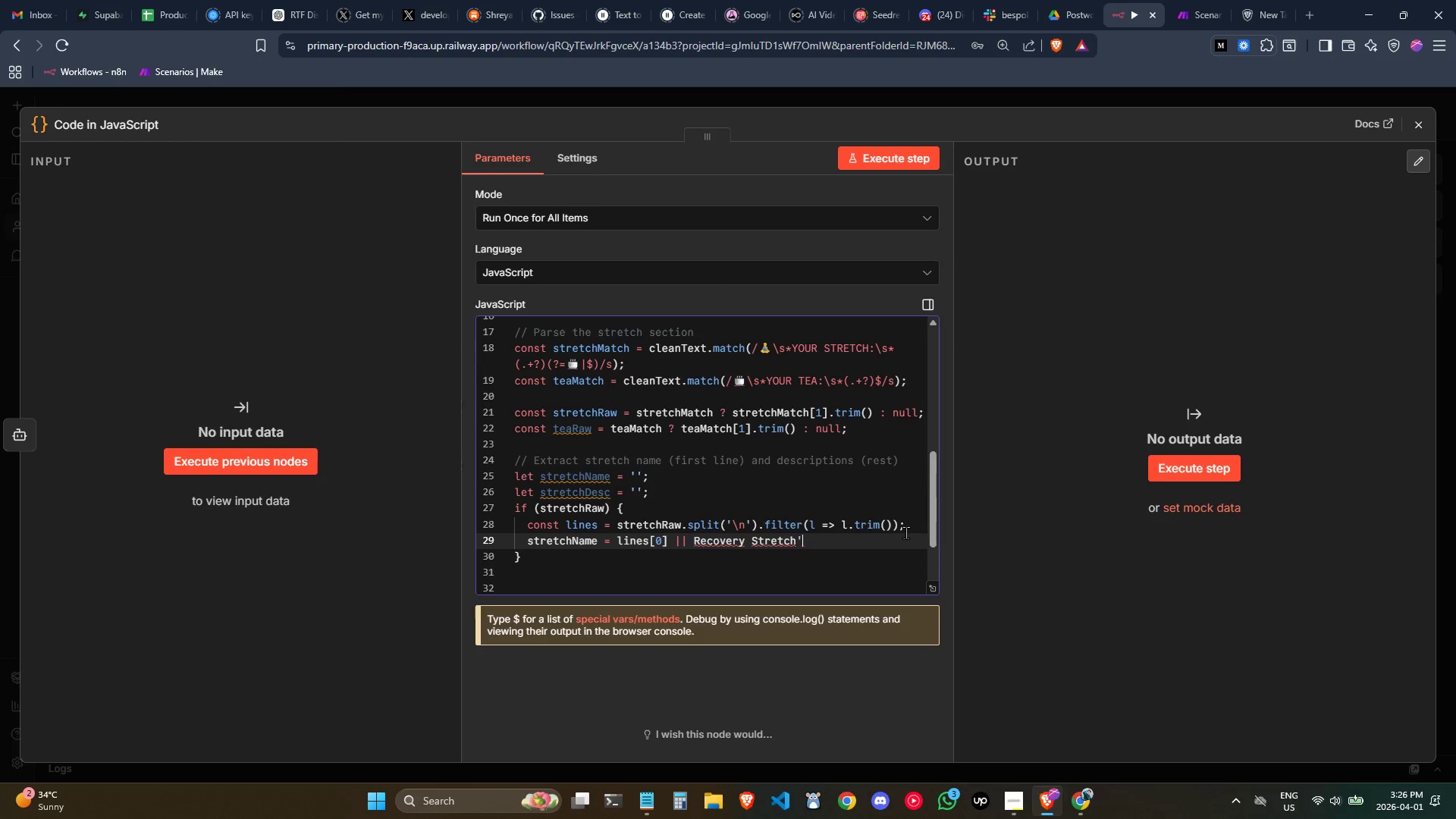 
key(Control+ArrowLeft)
 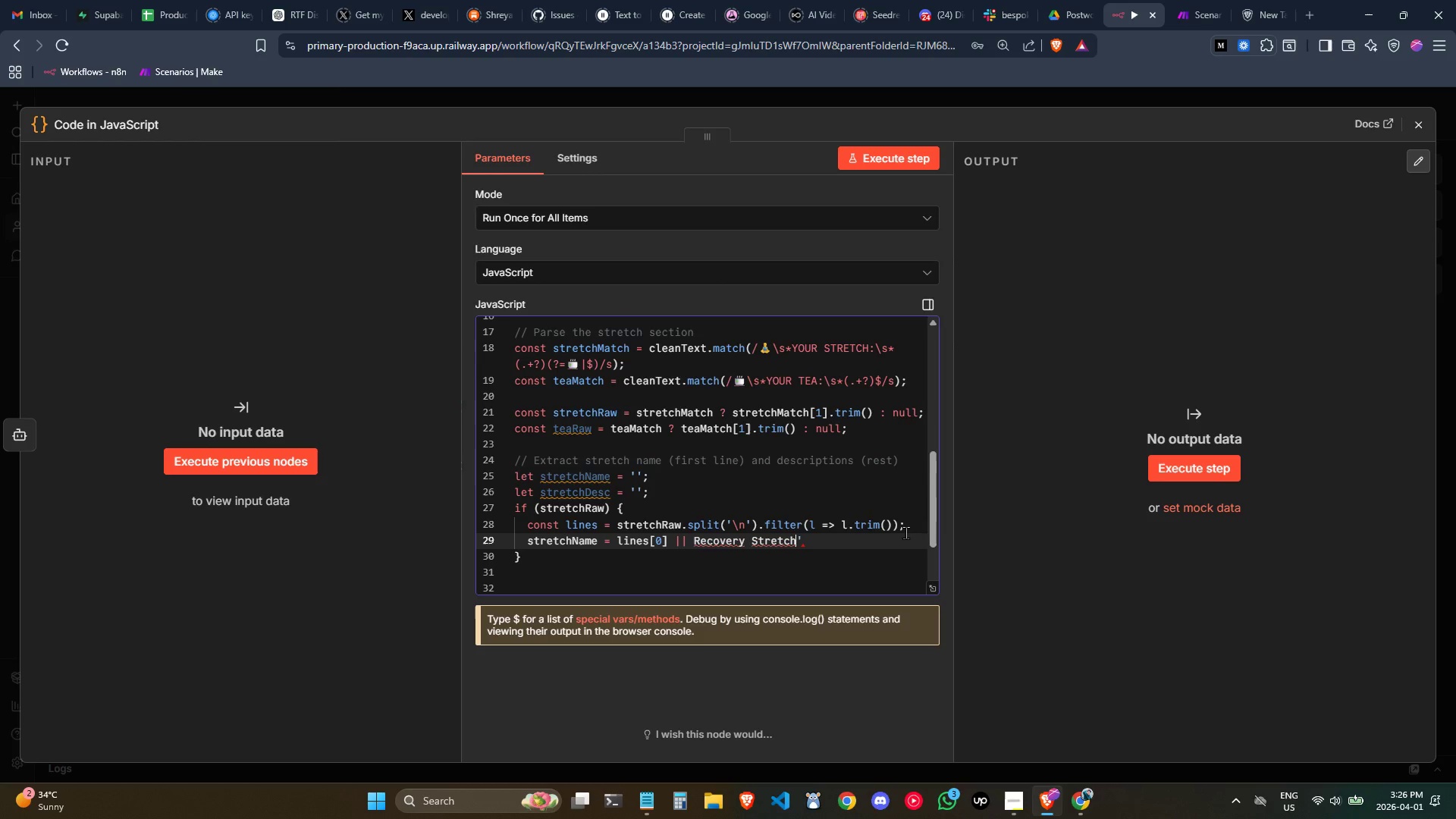 
key(Control+ArrowLeft)
 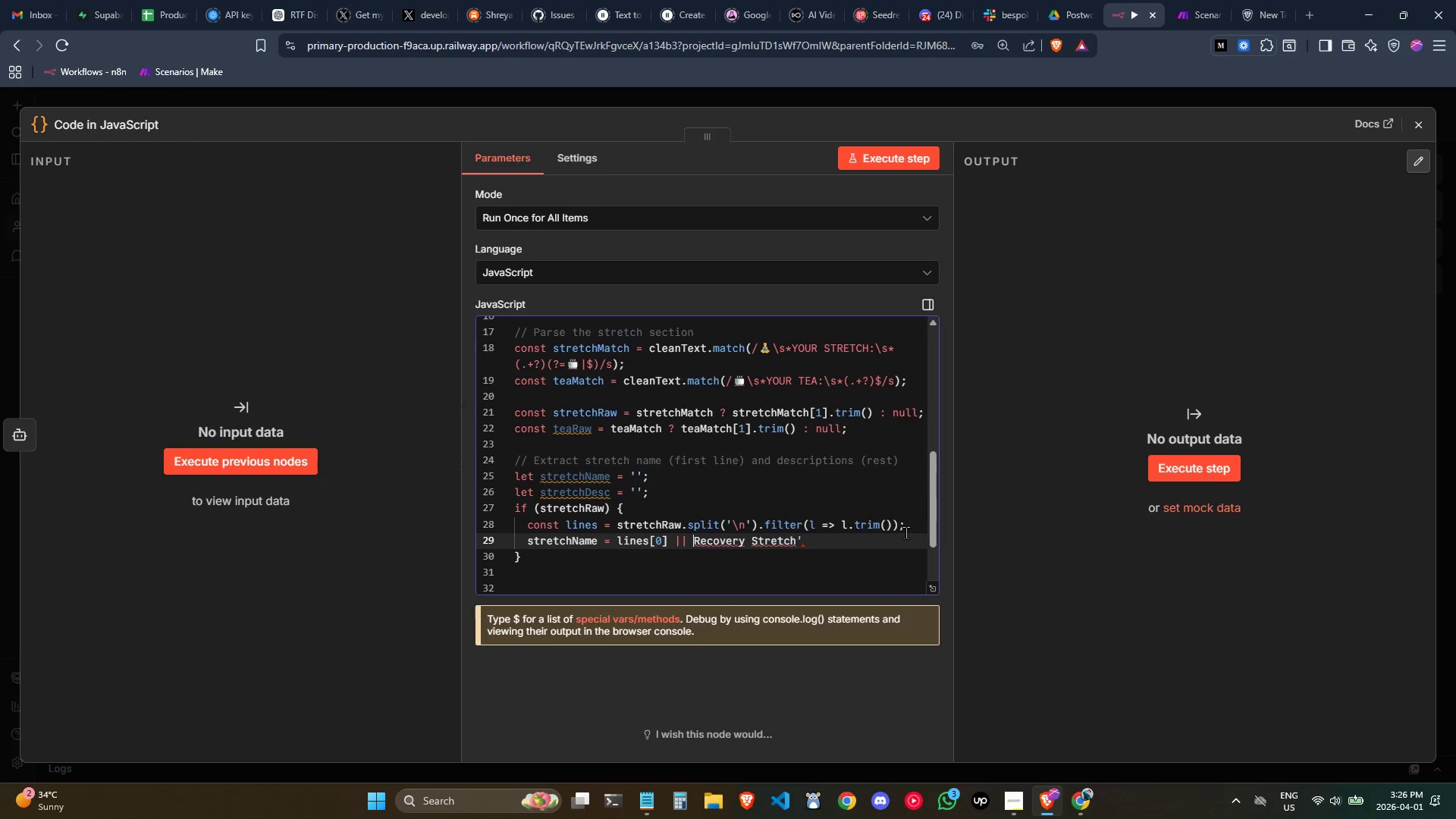 
key(Control+ArrowLeft)
 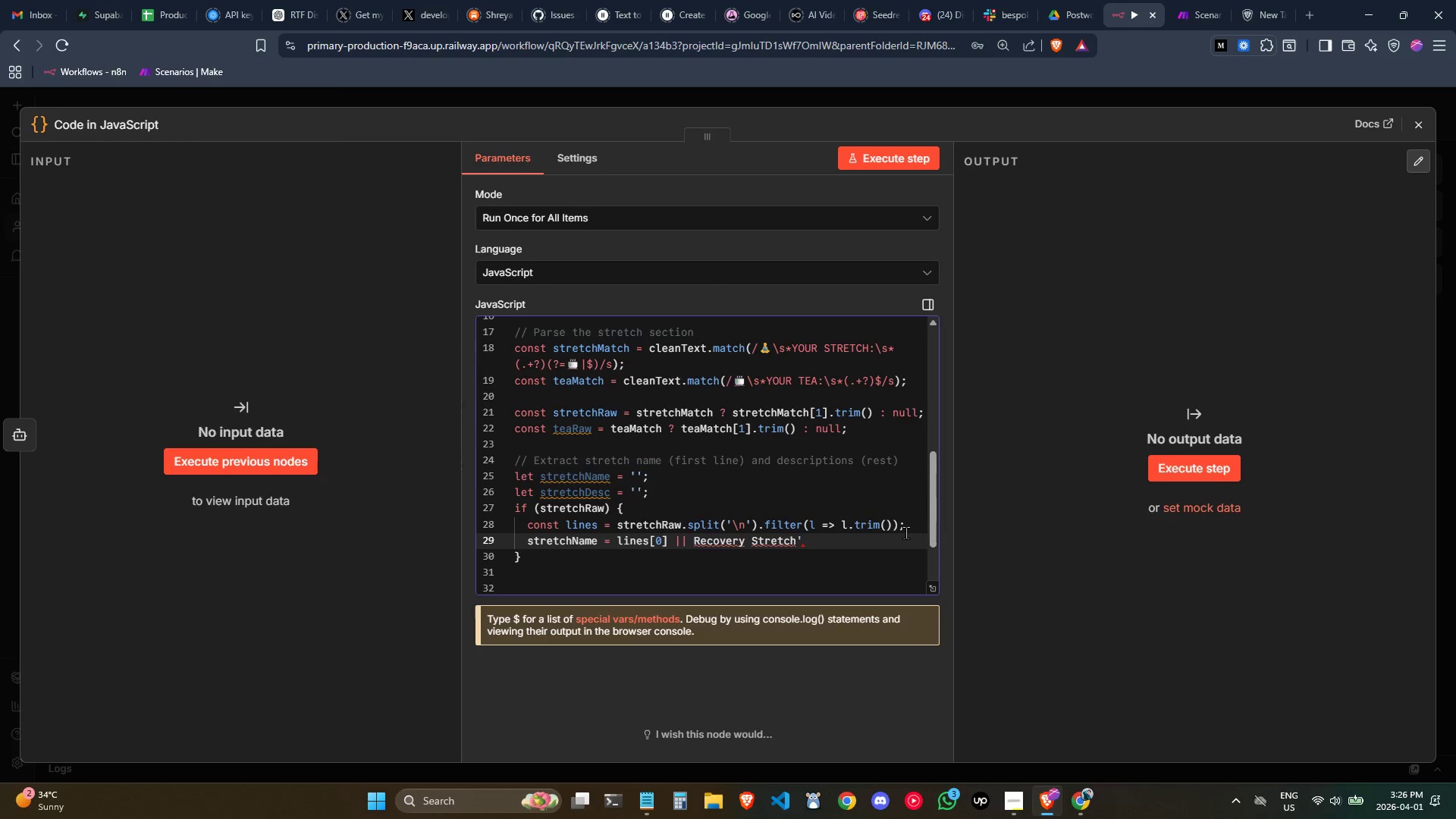 
key(Quote)
 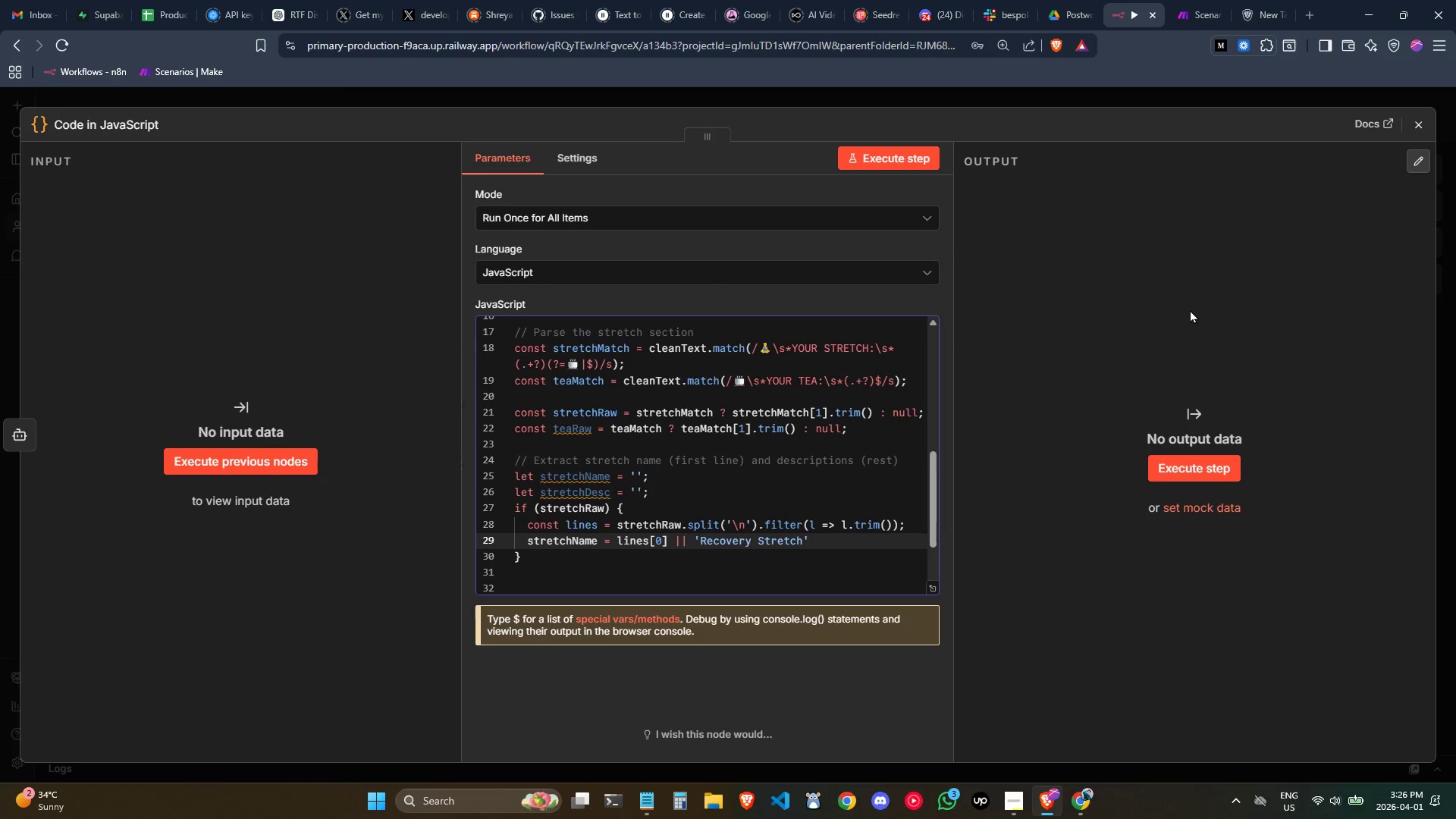 
wait(15.39)
 